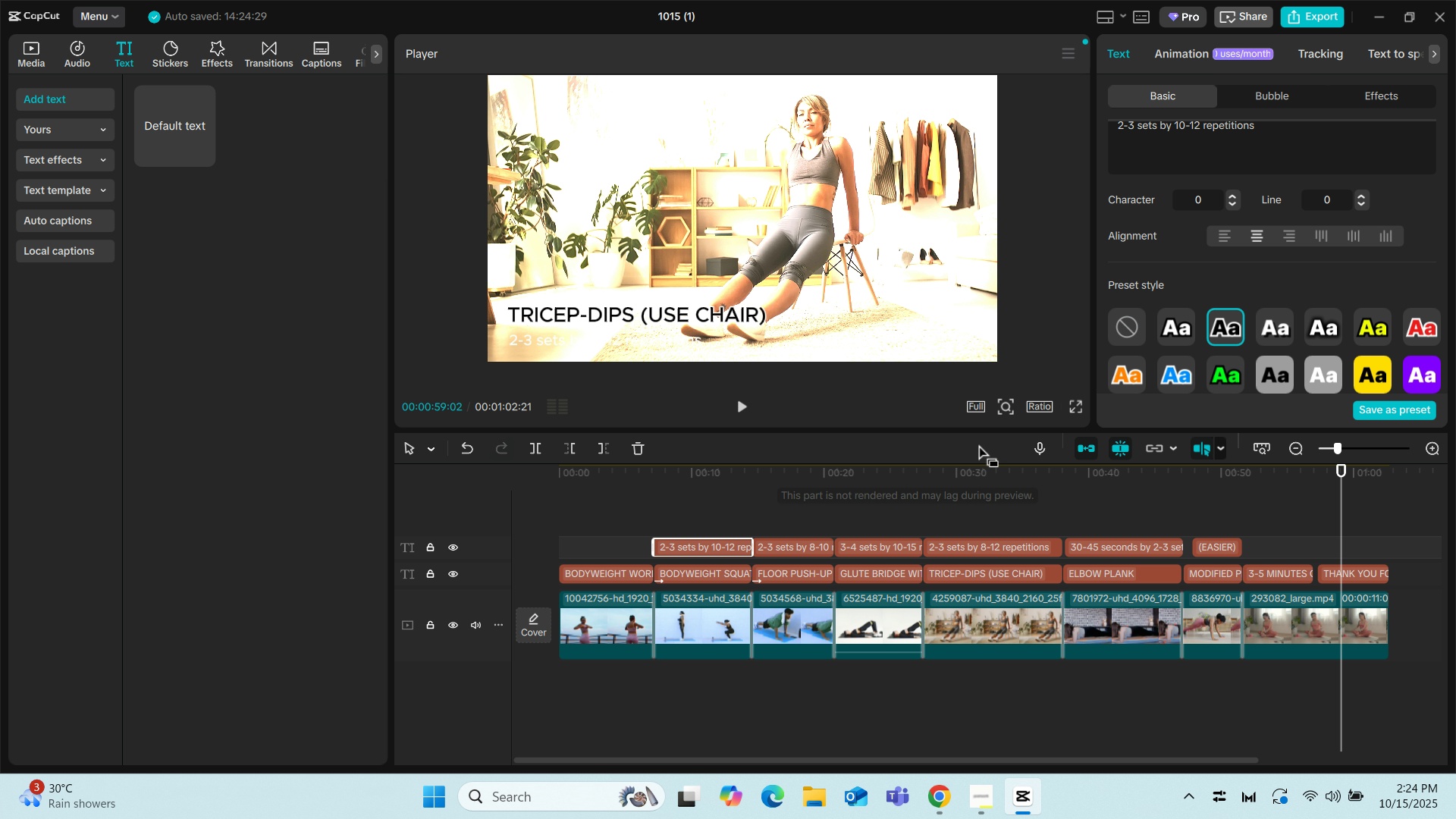 
wait(5.36)
 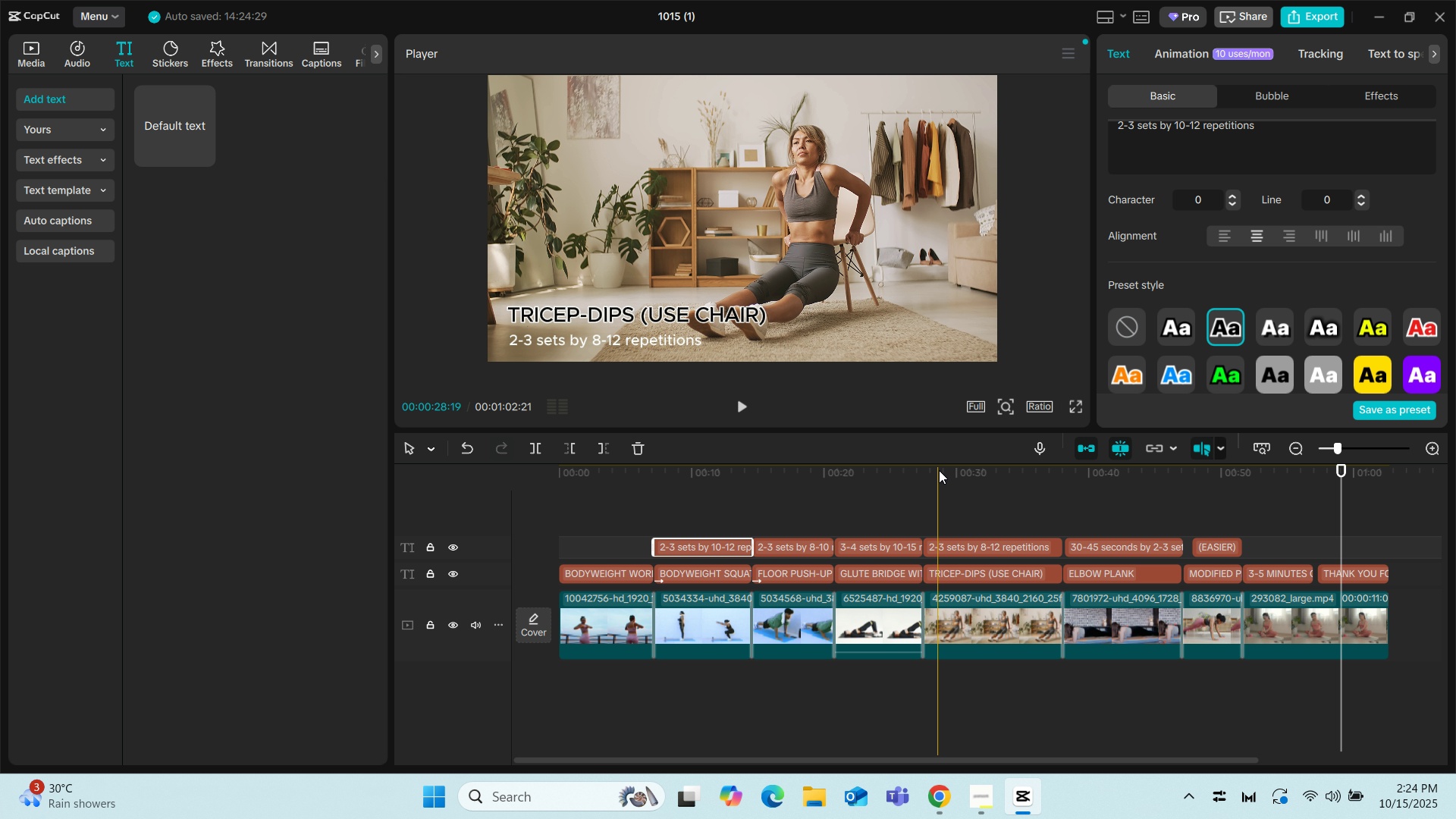 
left_click([670, 507])
 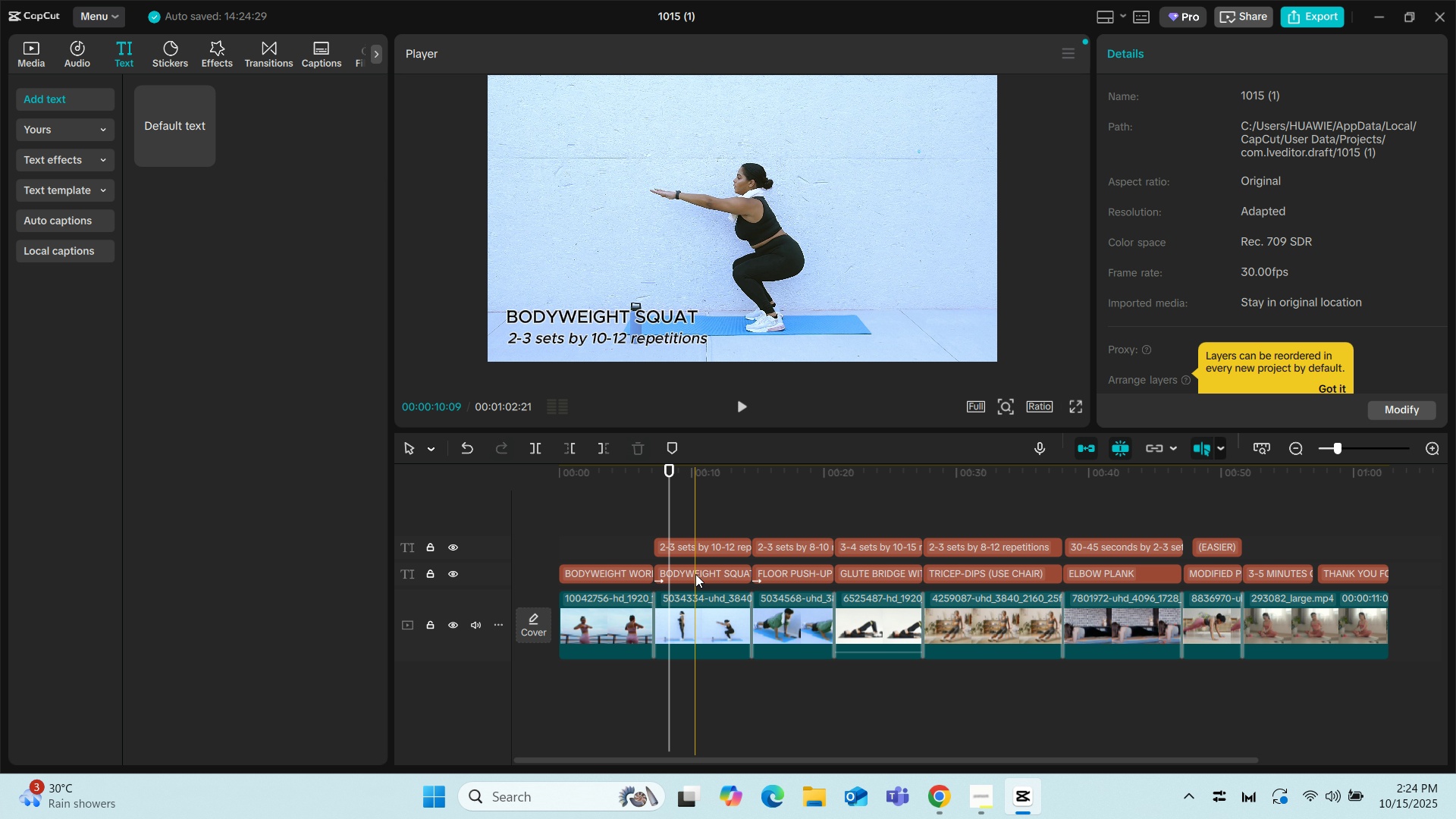 
left_click([695, 574])
 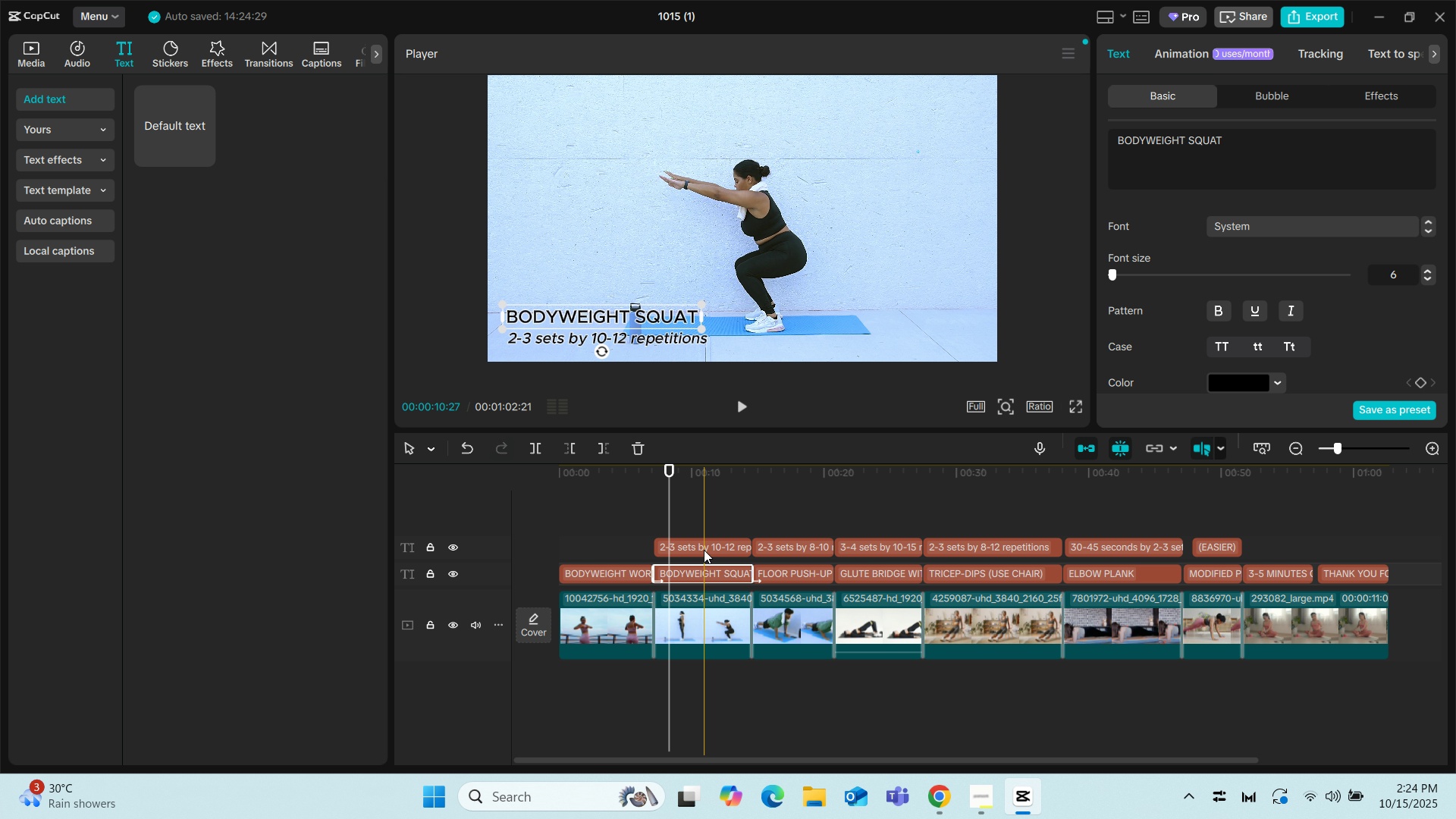 
left_click([704, 550])
 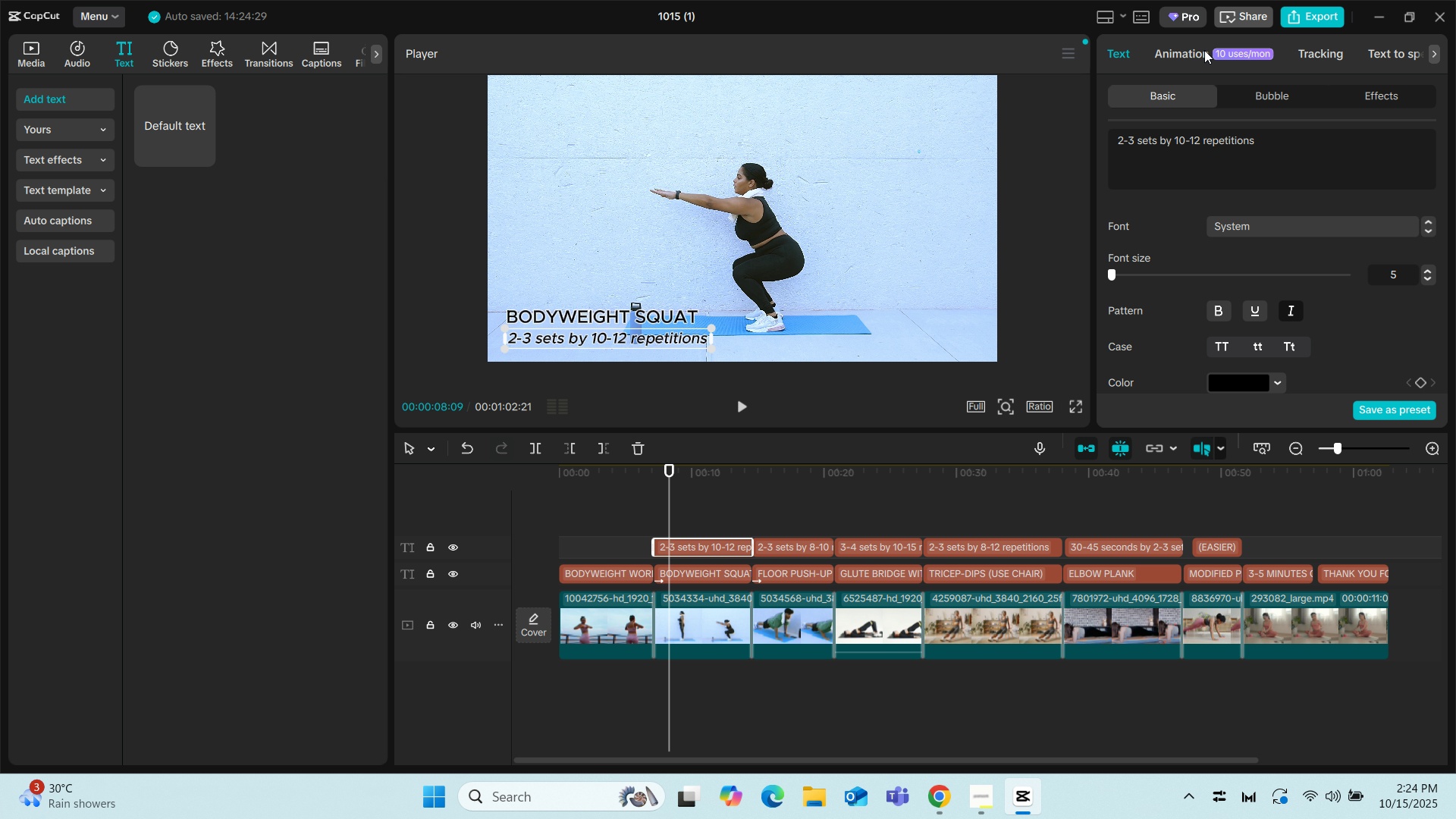 
left_click([1204, 50])
 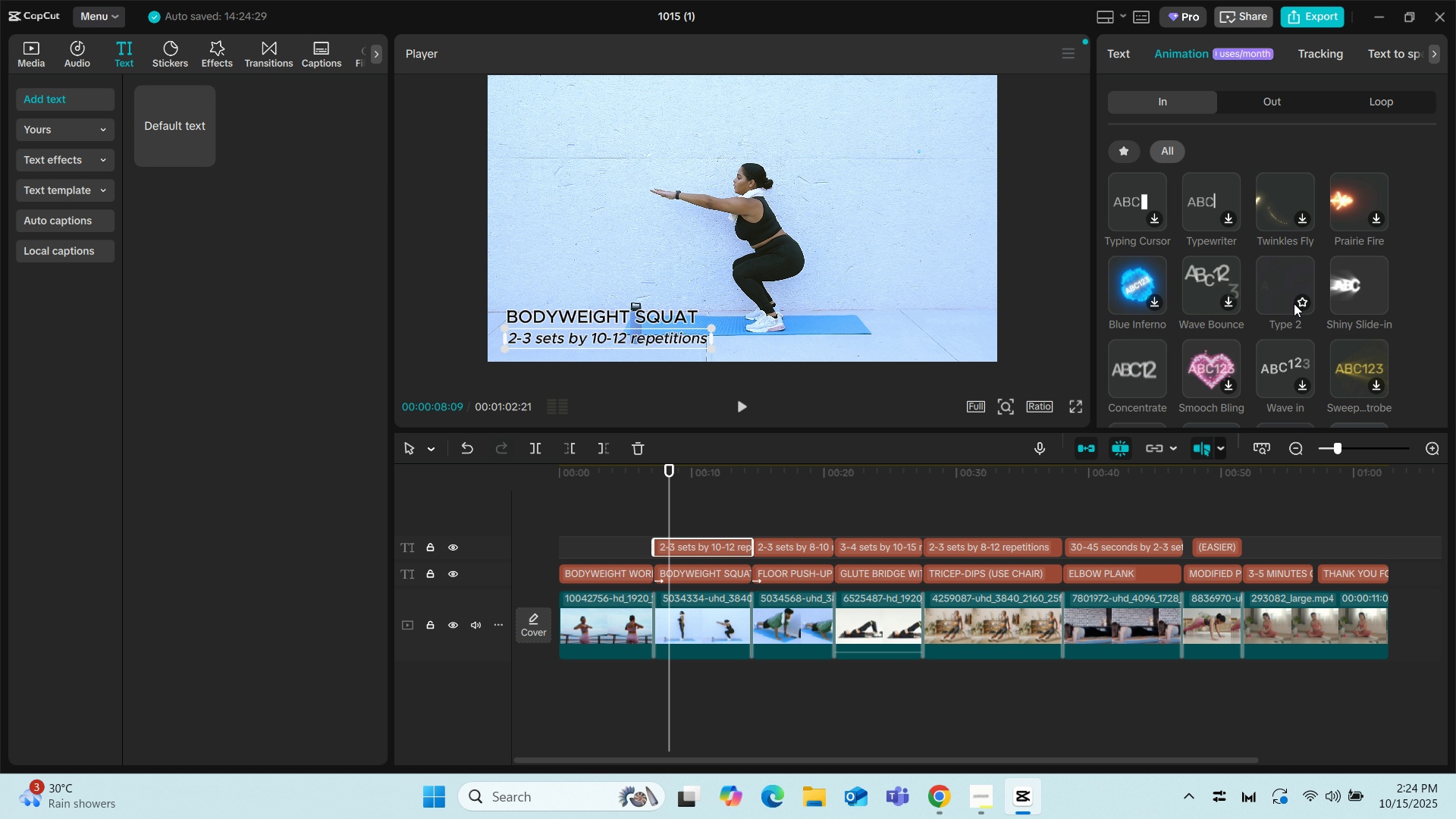 
scroll: coordinate [1297, 306], scroll_direction: down, amount: 2.0
 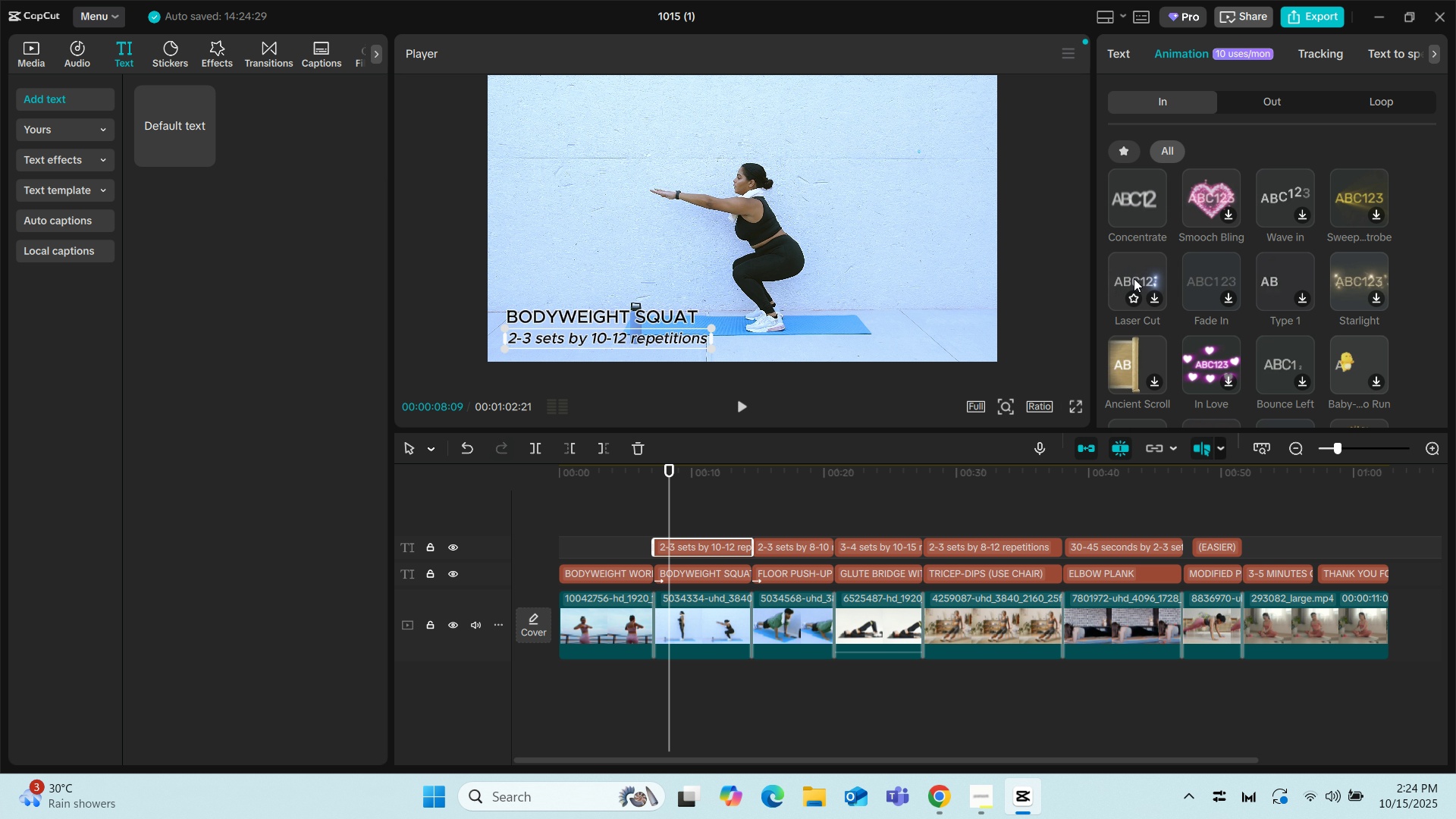 
left_click([1134, 278])
 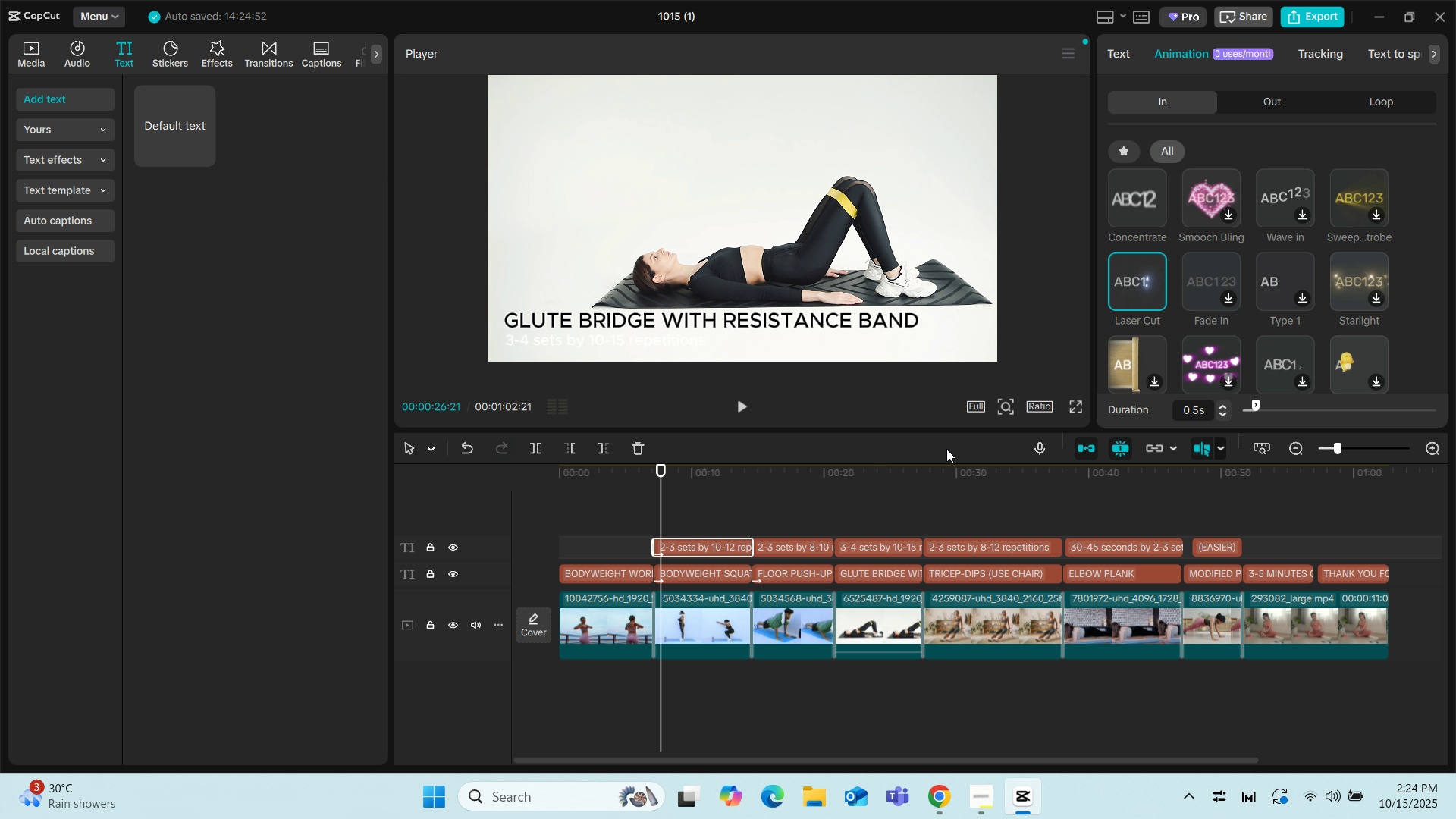 
key(Space)
 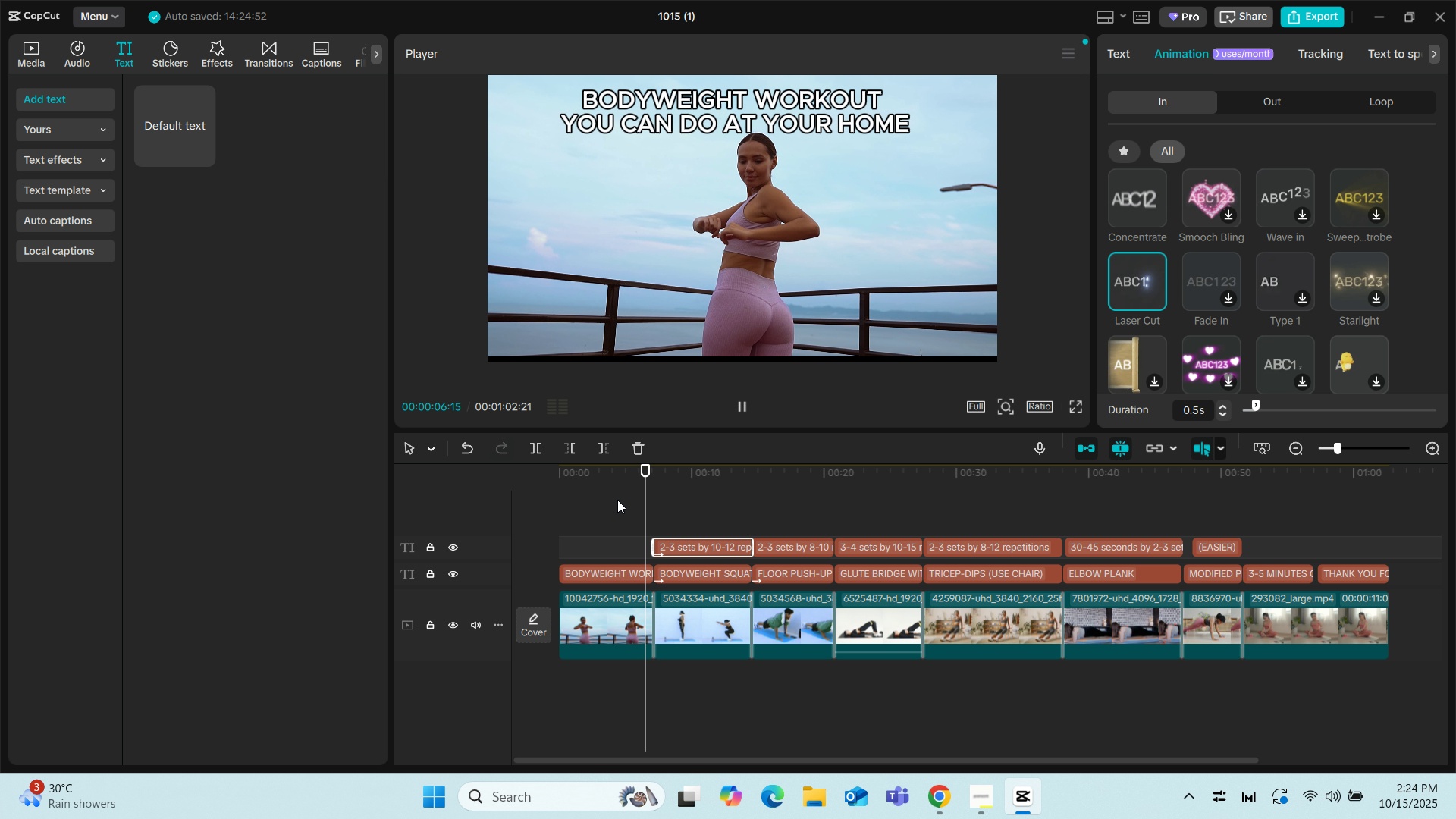 
left_click([617, 500])
 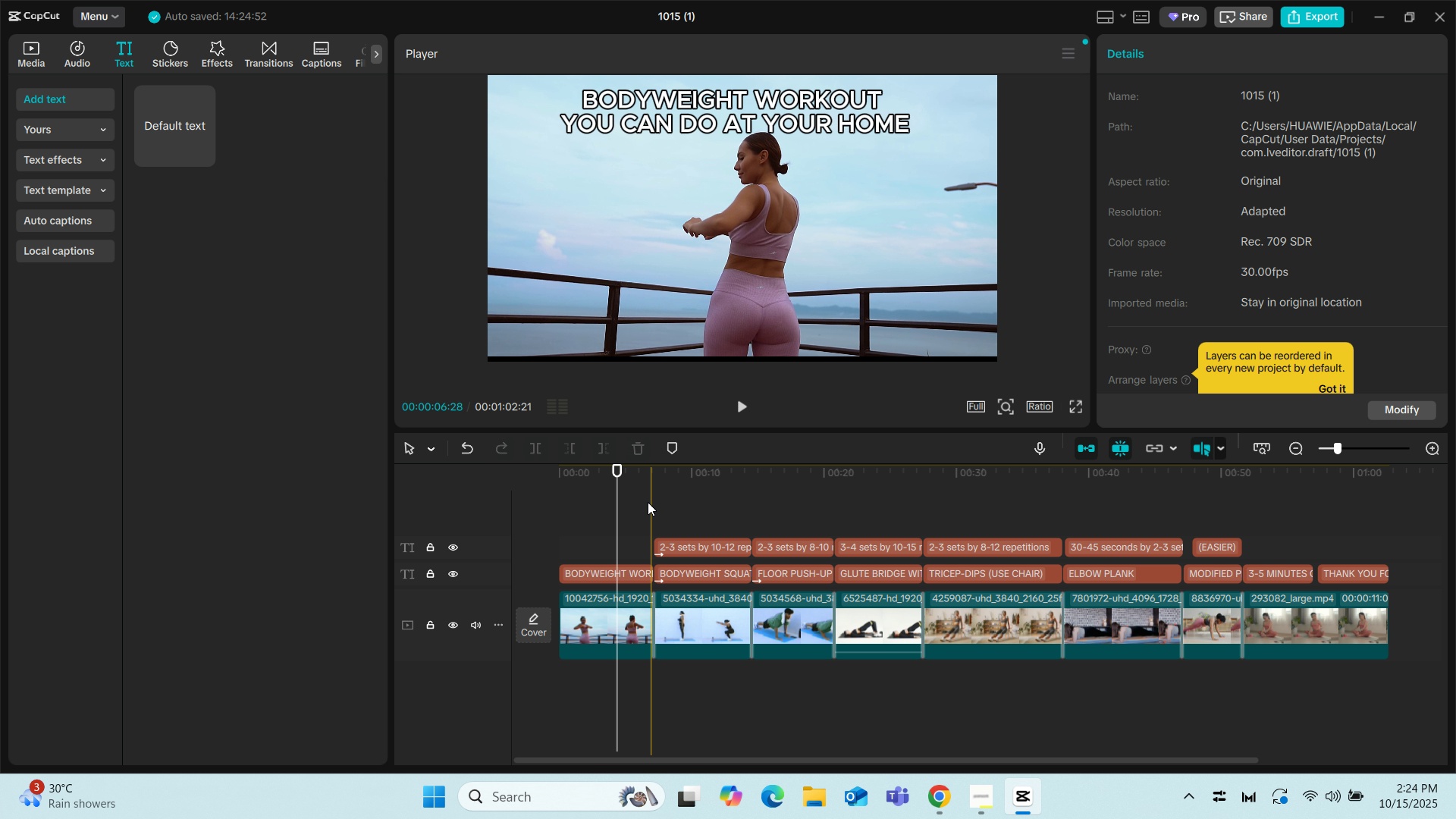 
key(Space)
 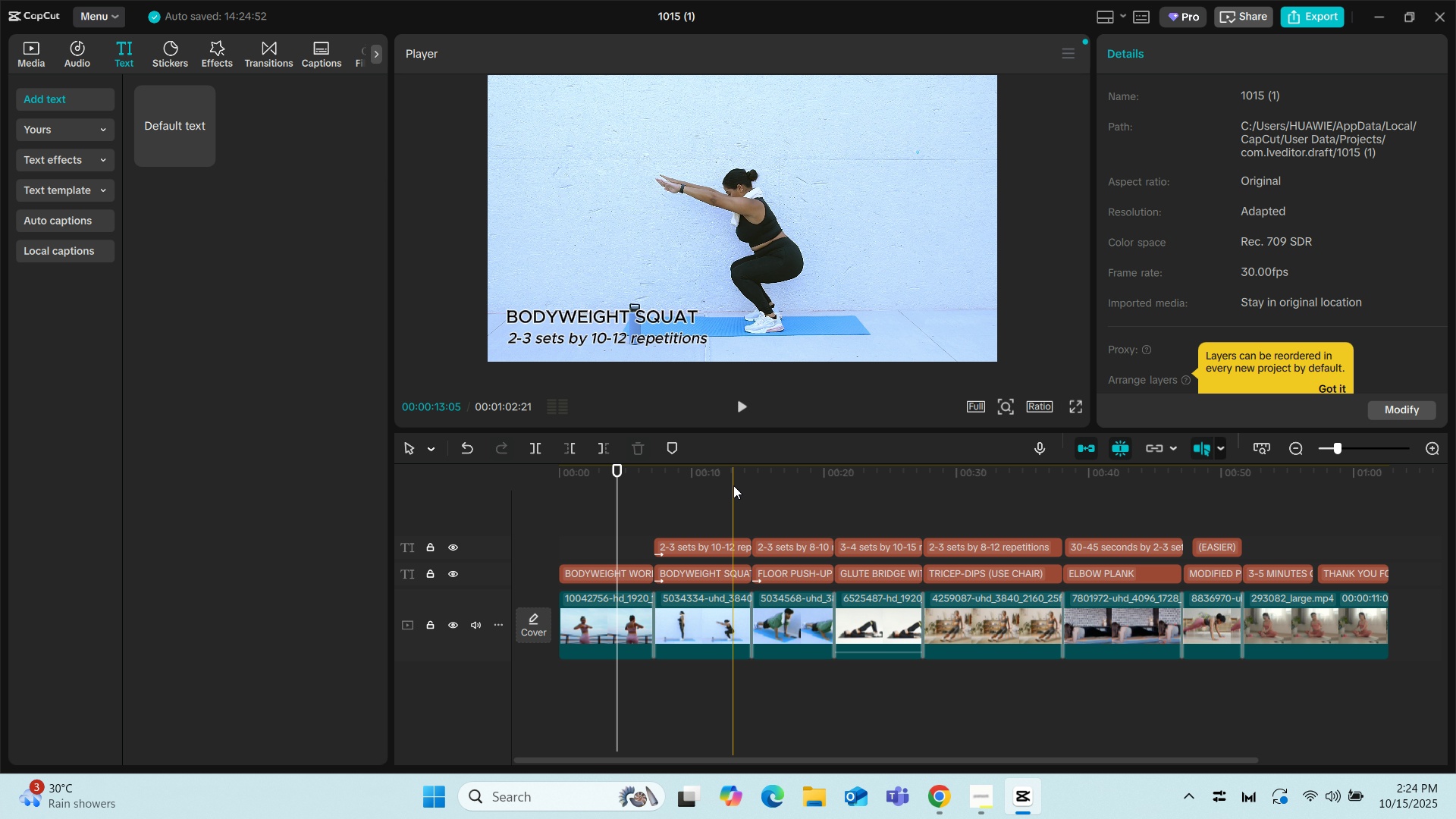 
key(Space)
 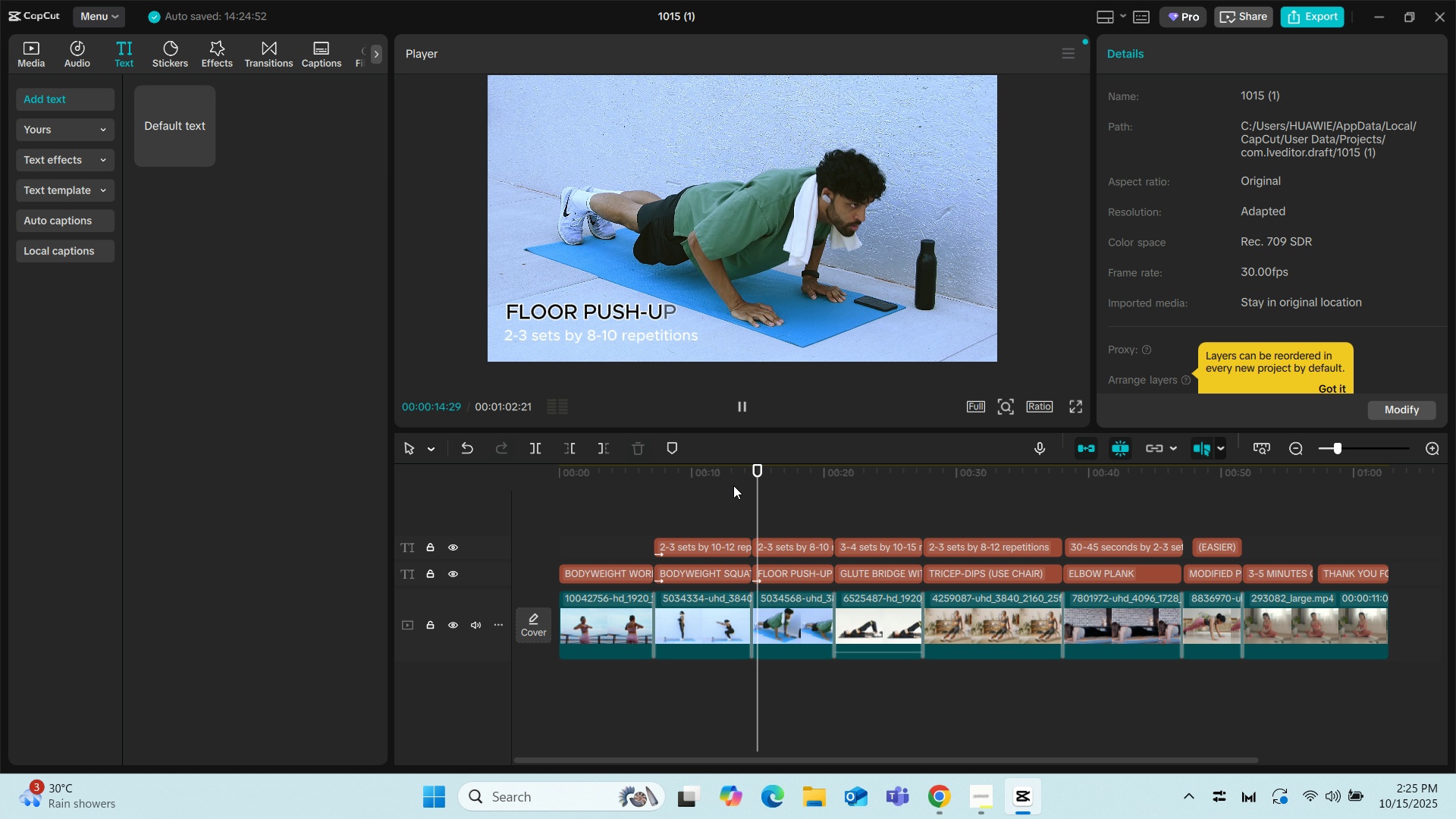 
left_click([636, 494])
 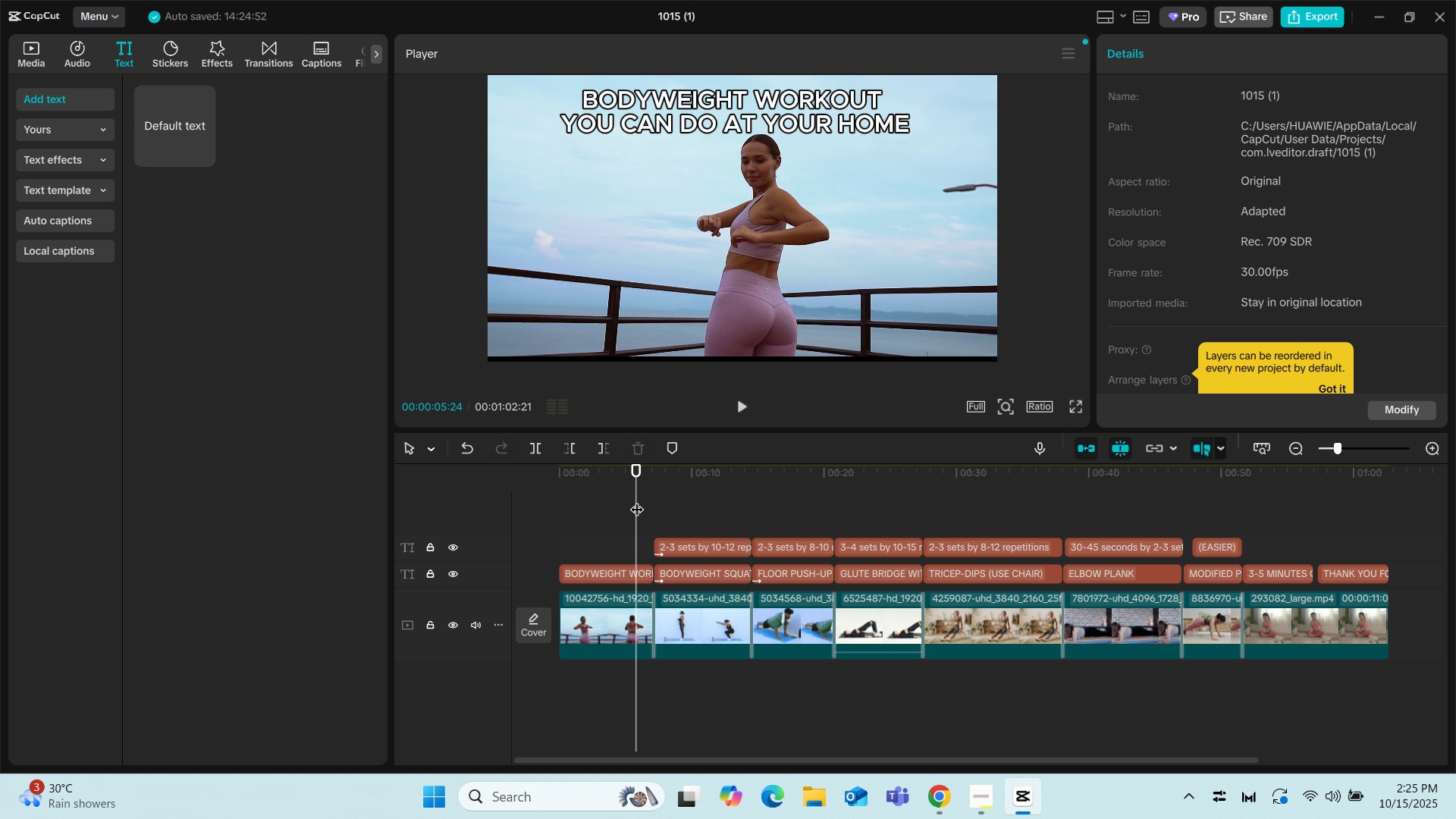 
key(Space)
 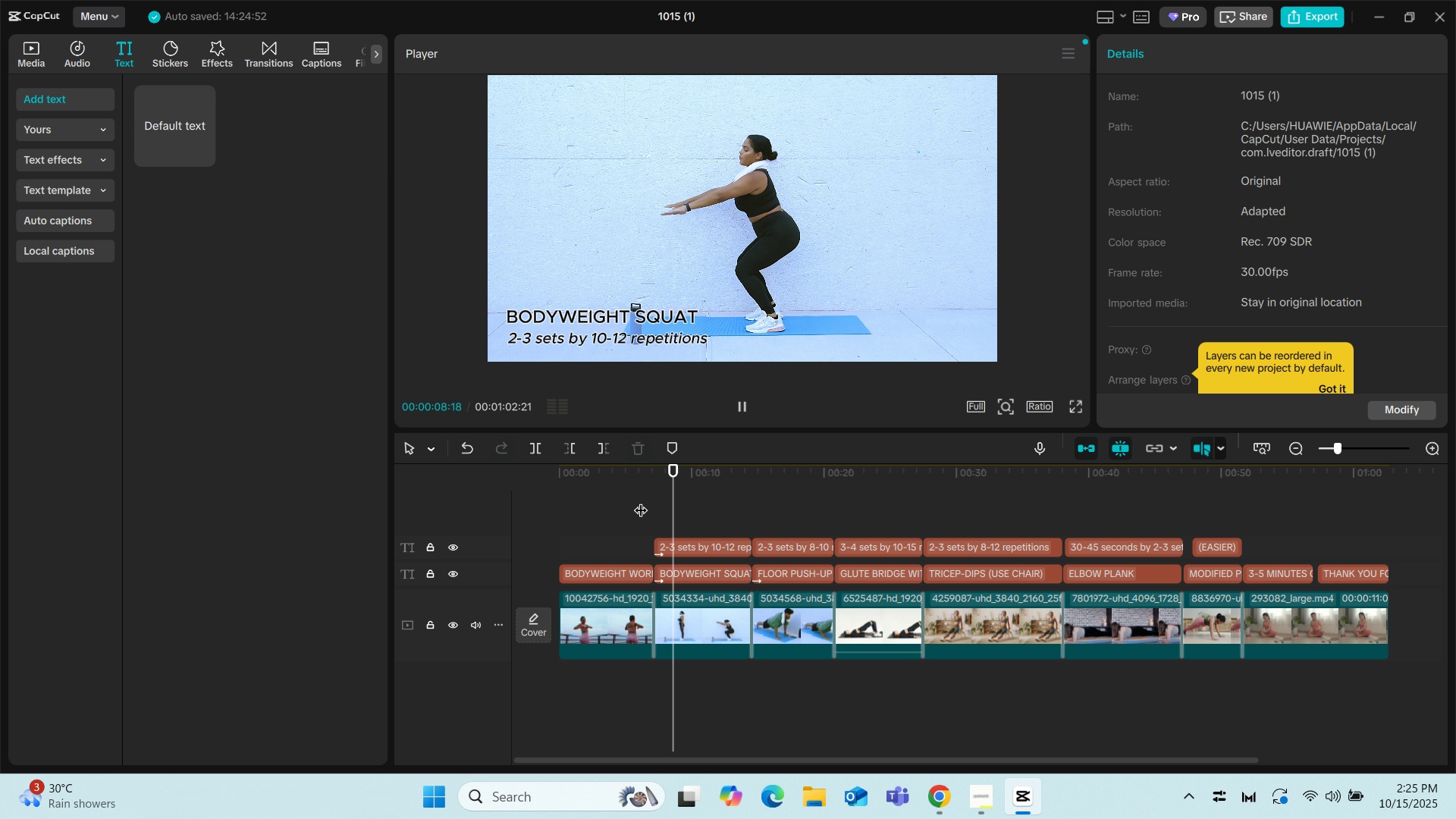 
left_click([640, 504])
 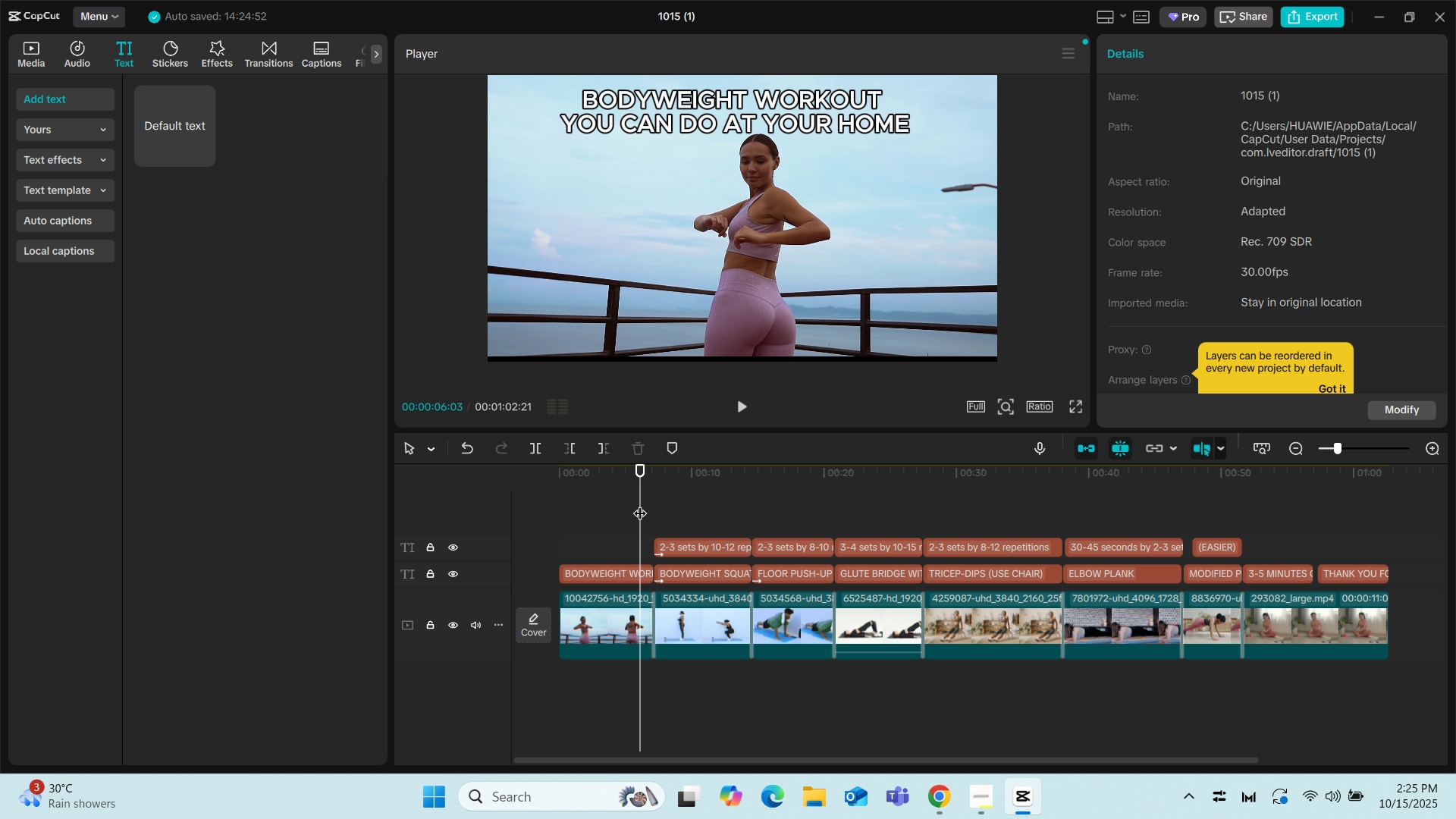 
key(Space)
 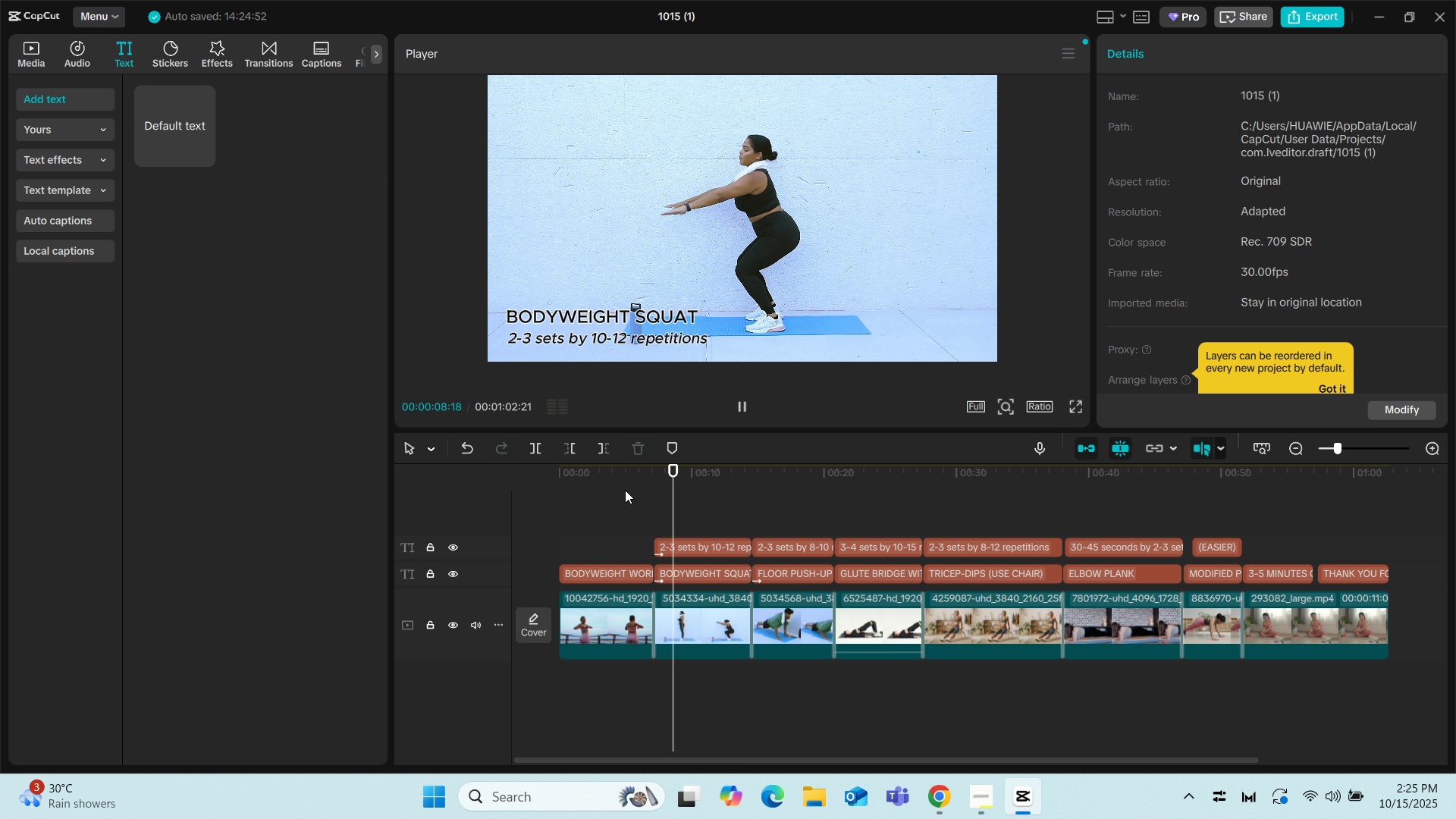 
left_click([742, 407])
 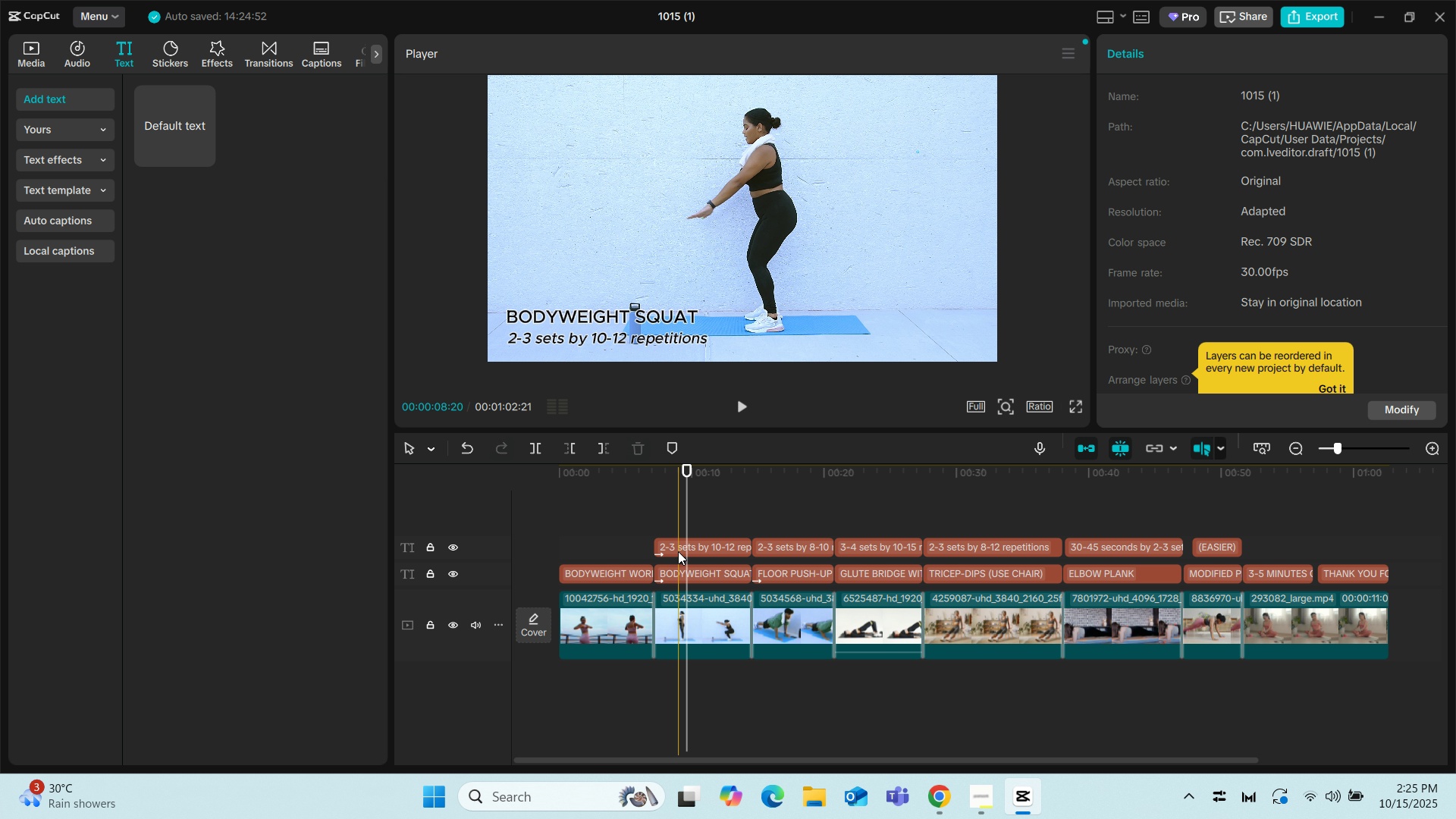 
left_click([683, 549])
 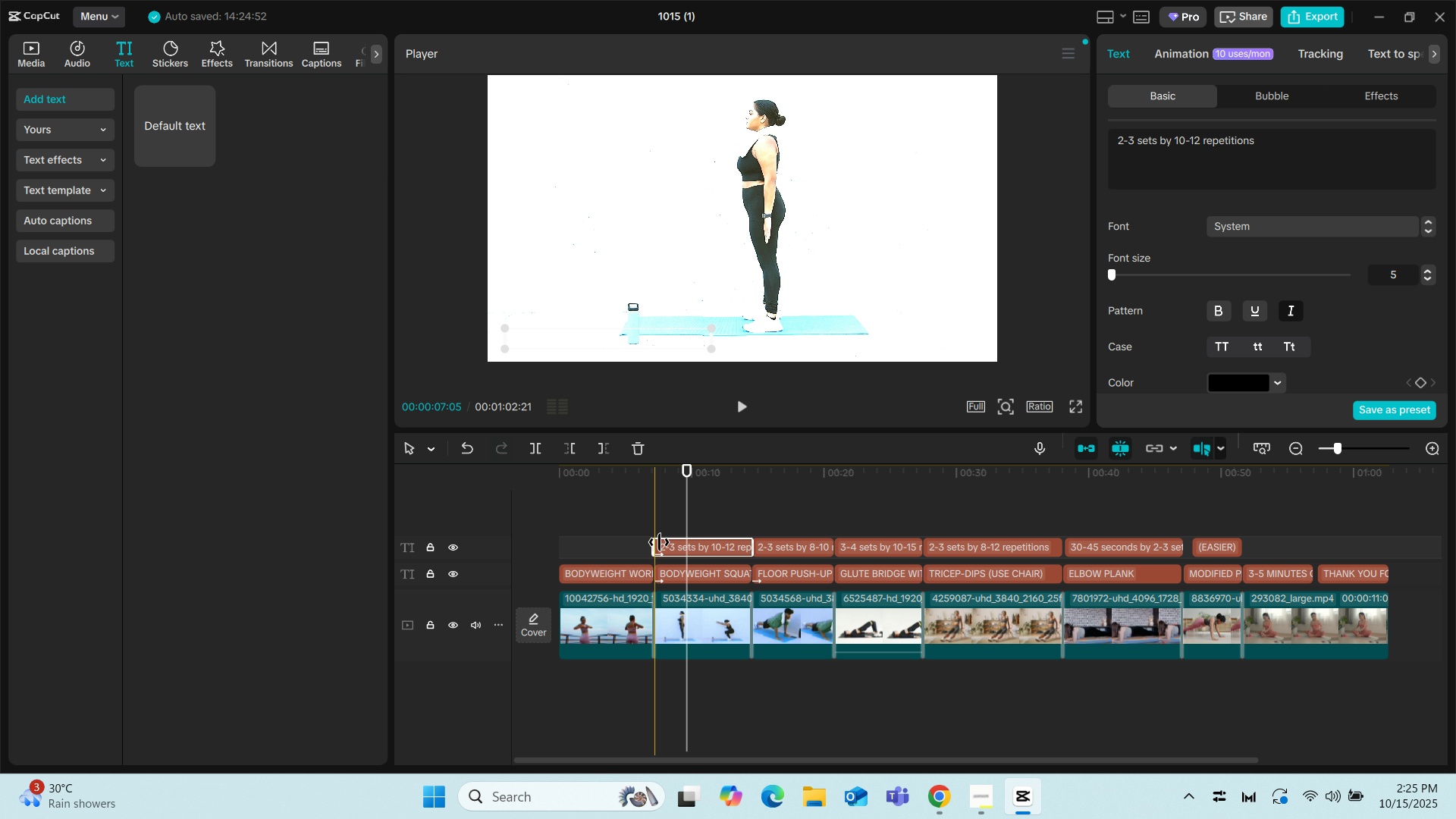 
left_click_drag(start_coordinate=[659, 542], to_coordinate=[682, 543])
 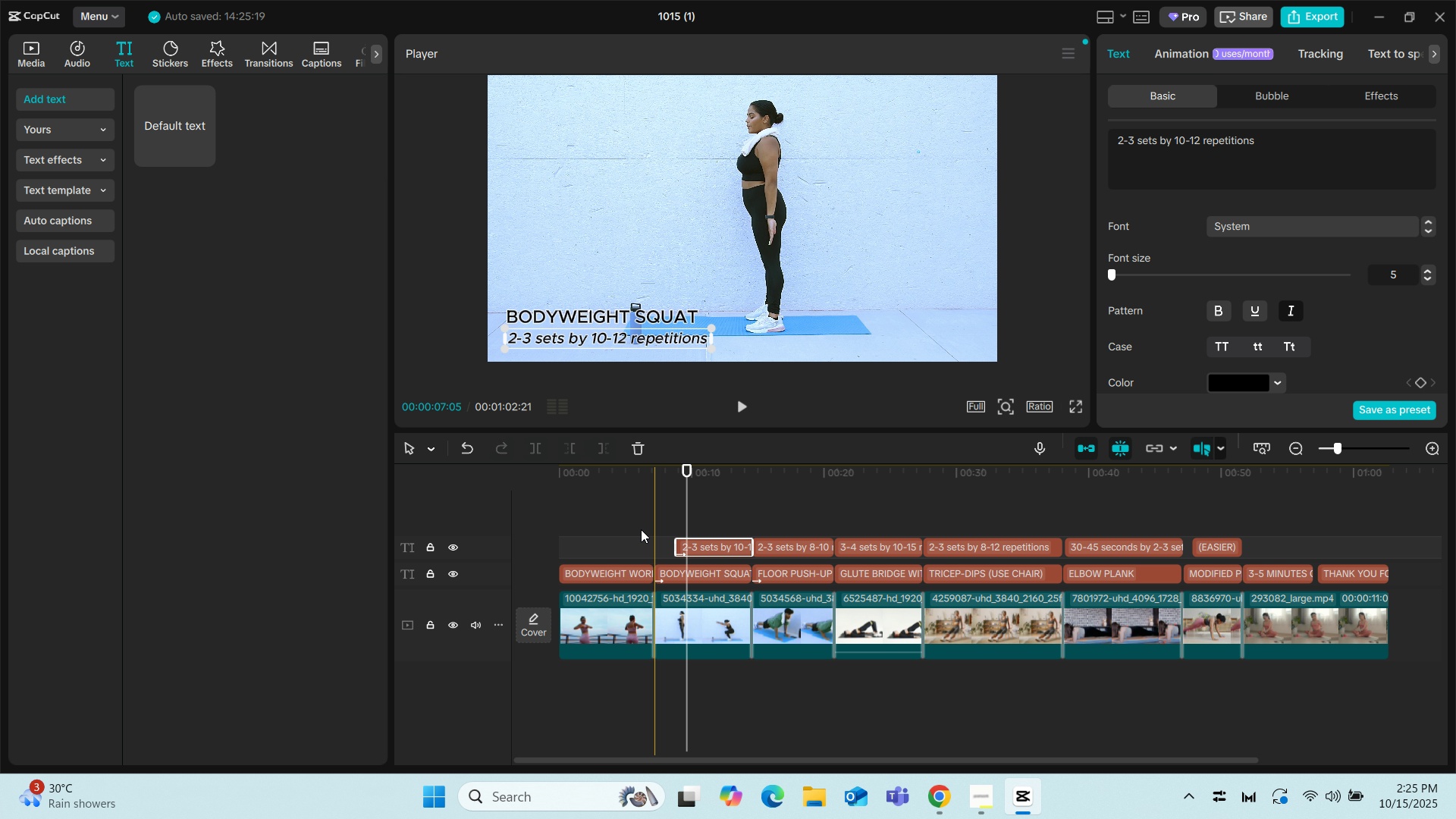 
left_click([636, 526])
 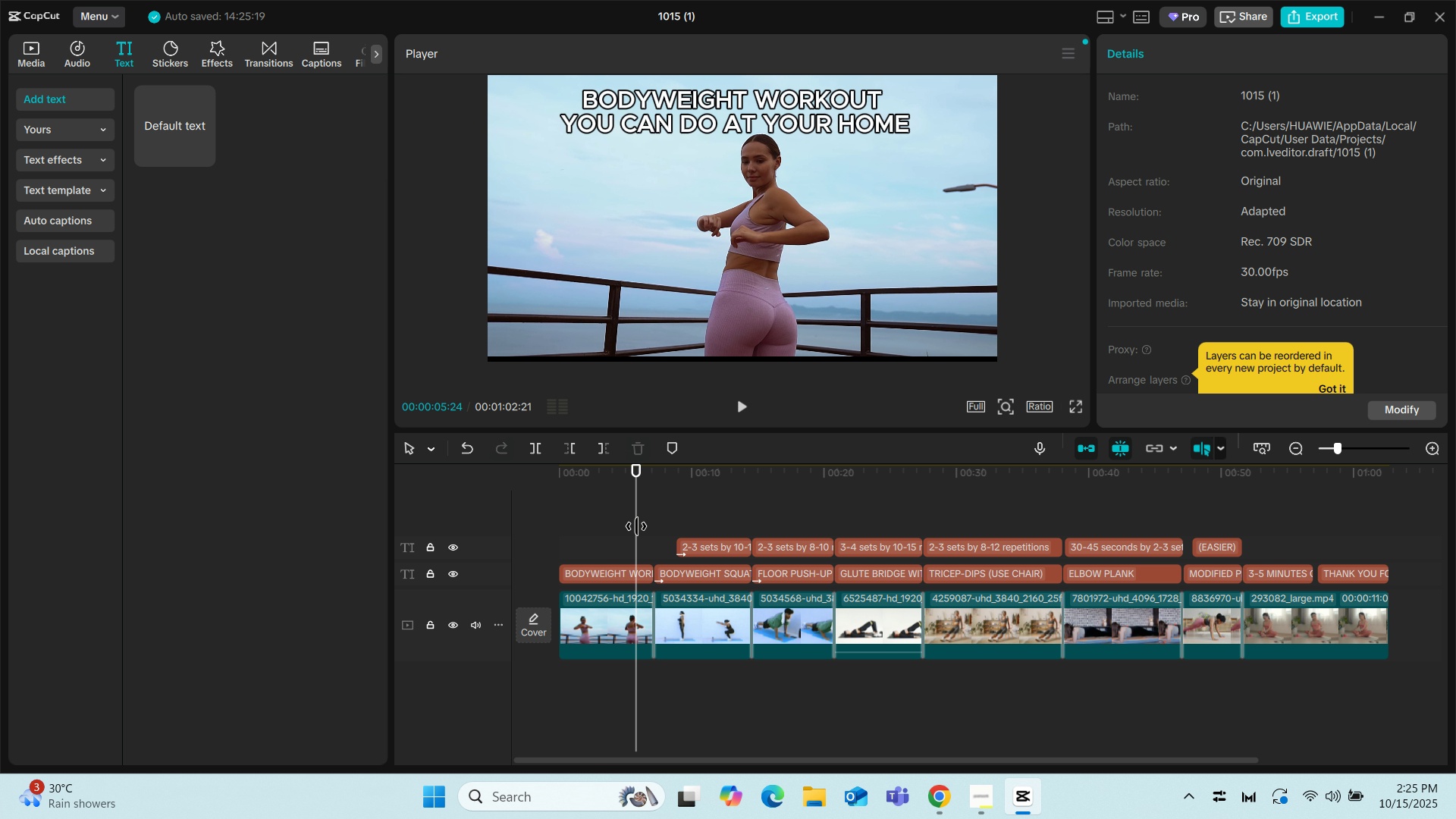 
key(Space)
 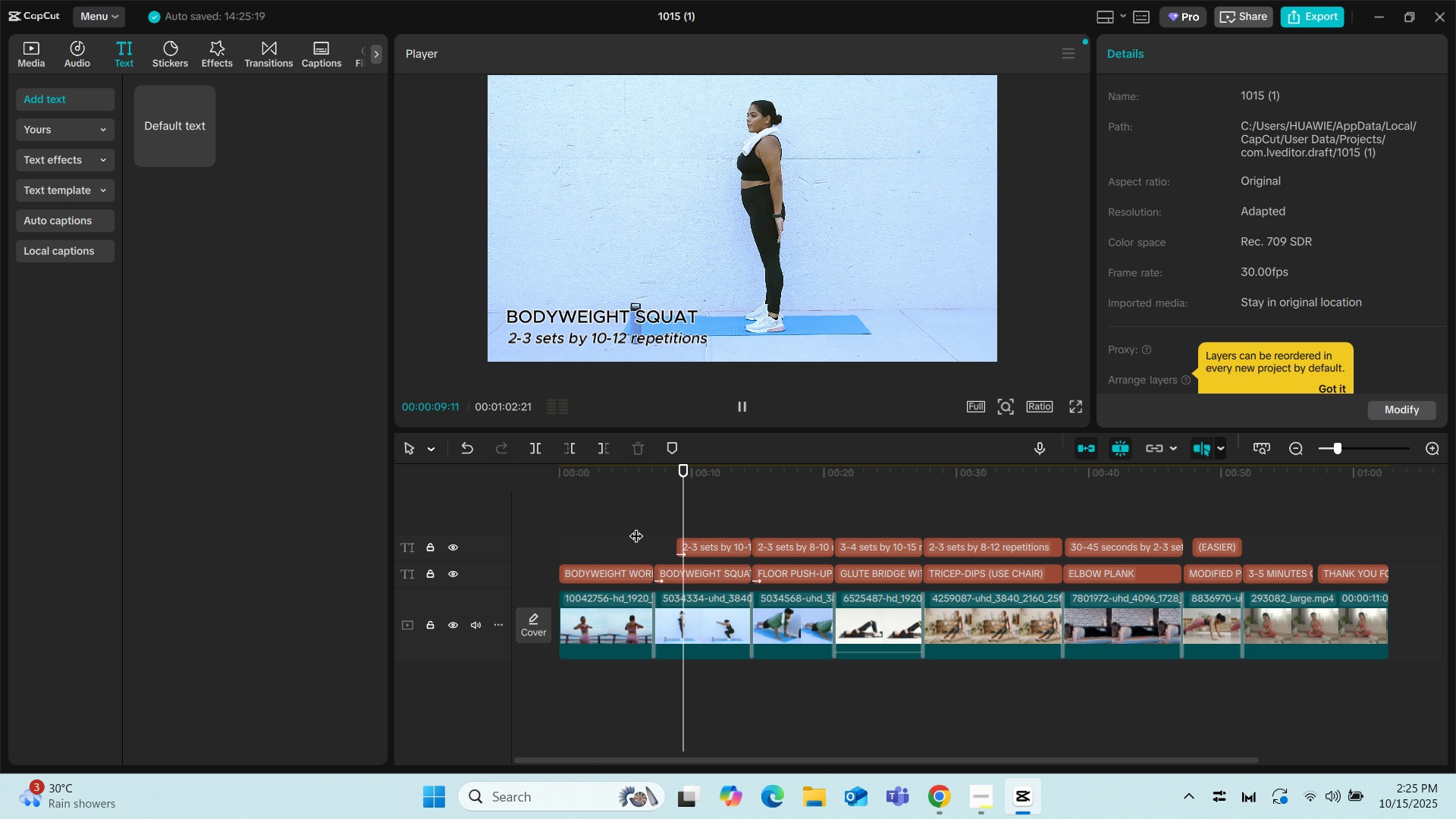 
wait(5.17)
 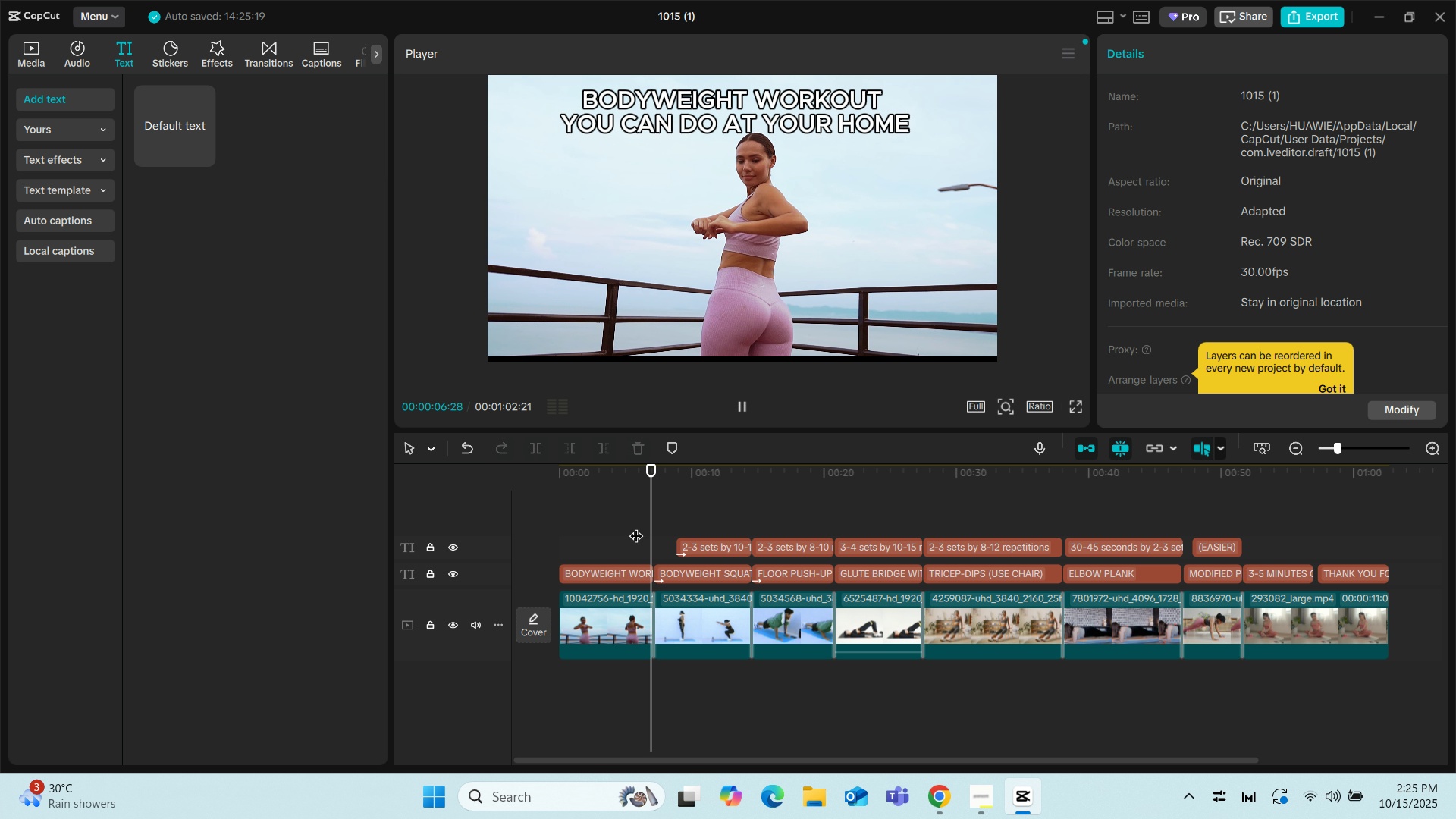 
key(Space)
 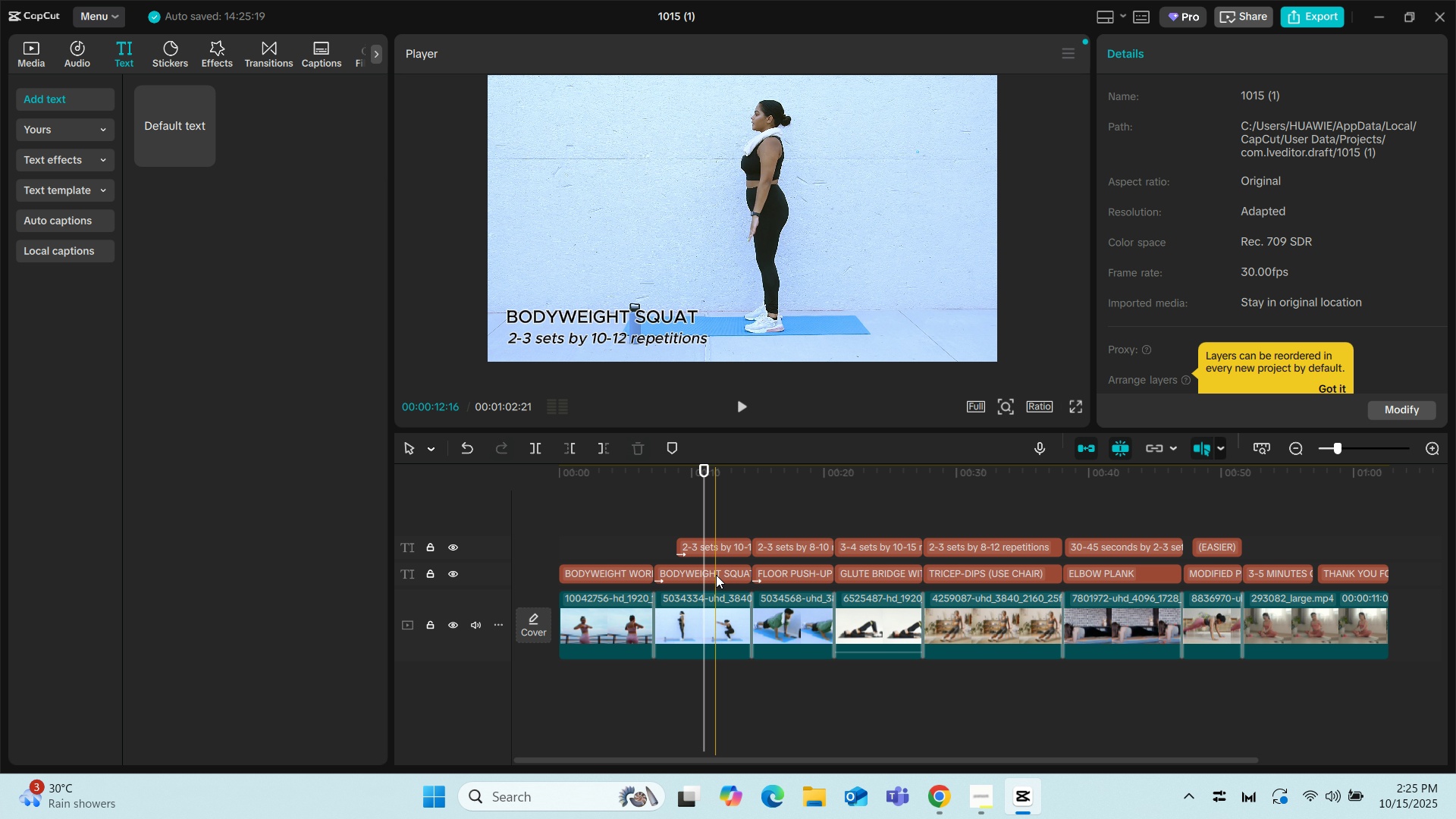 
left_click([716, 575])
 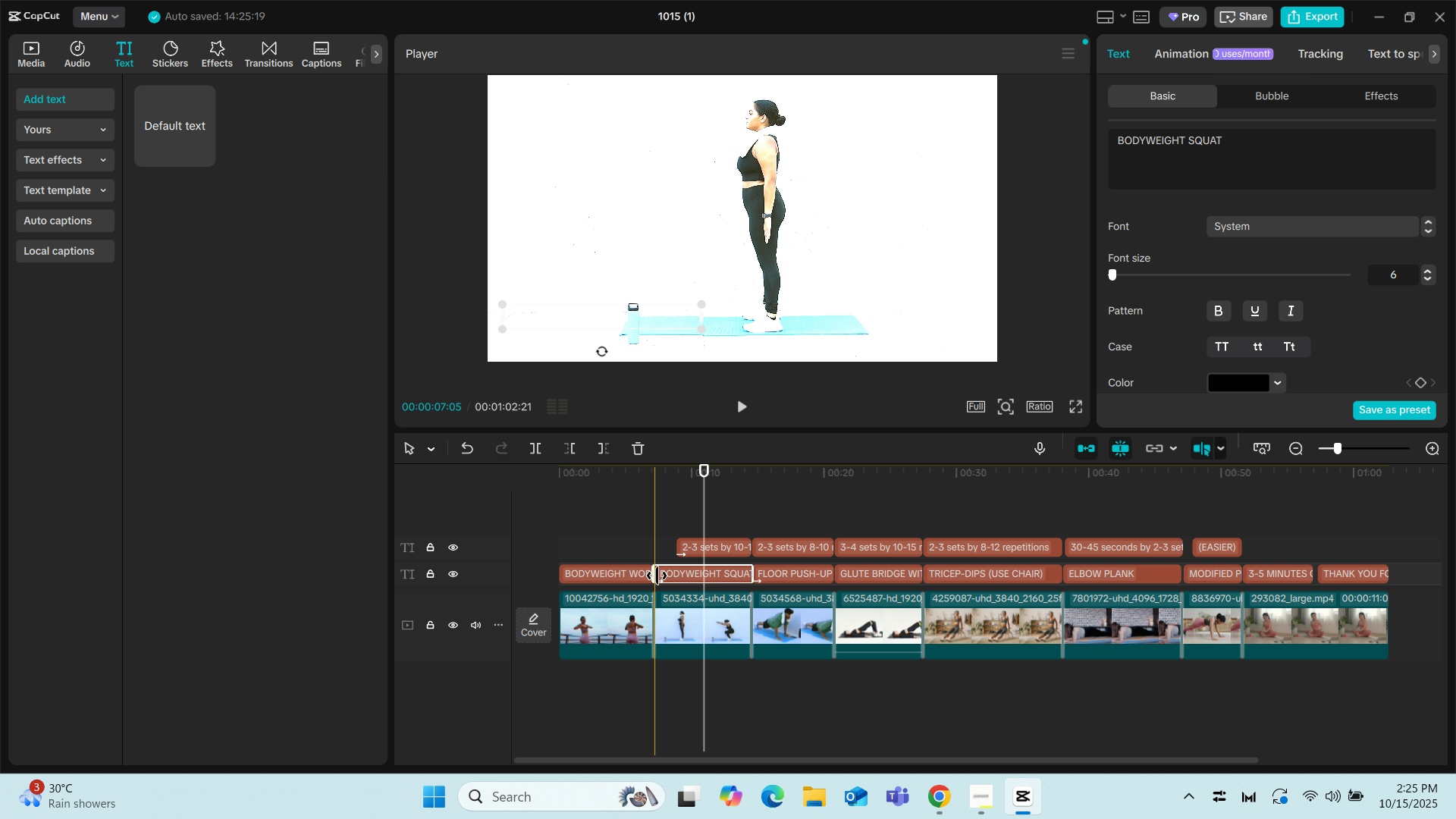 
left_click_drag(start_coordinate=[657, 576], to_coordinate=[667, 576])
 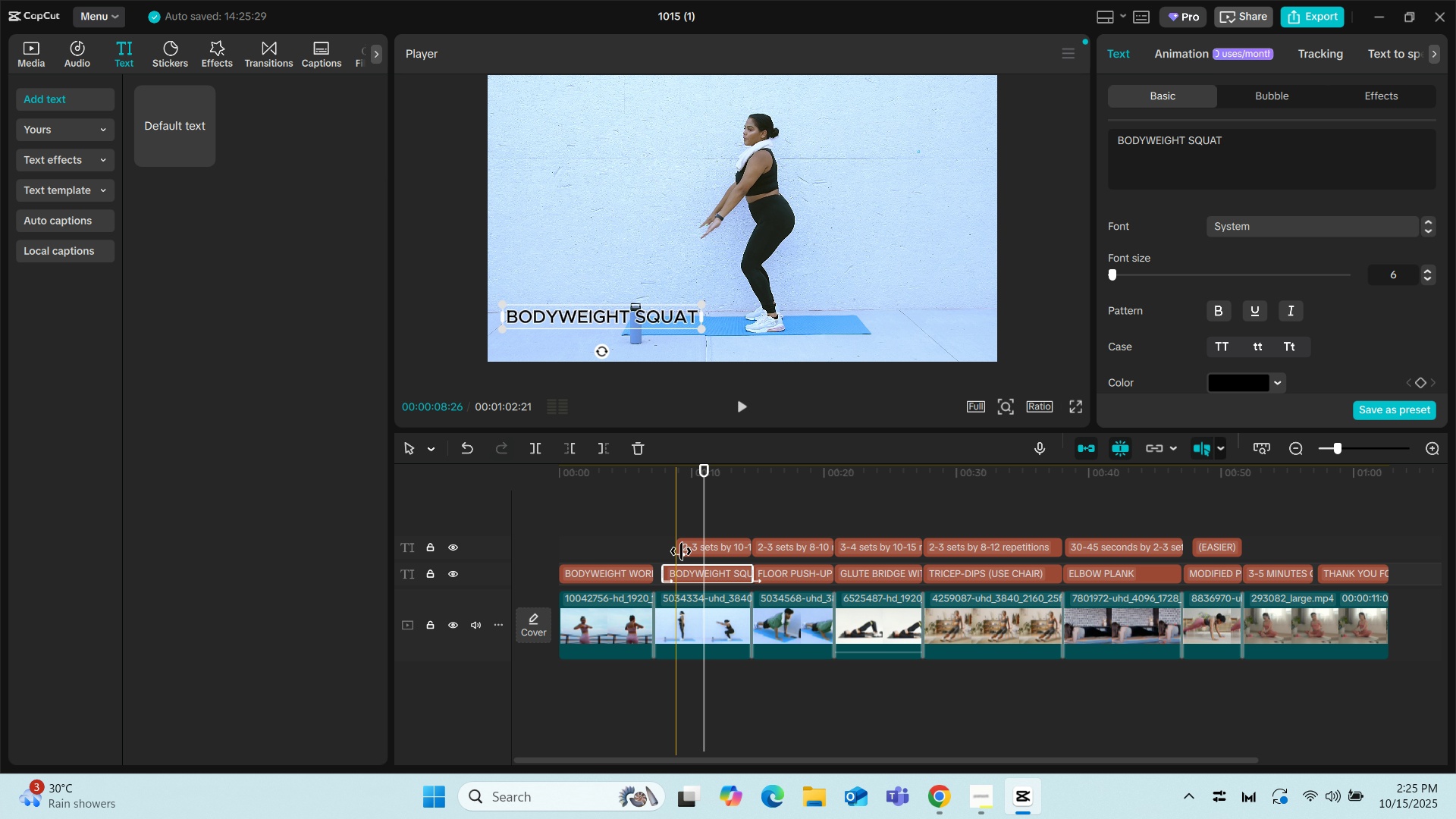 
left_click_drag(start_coordinate=[681, 551], to_coordinate=[690, 551])
 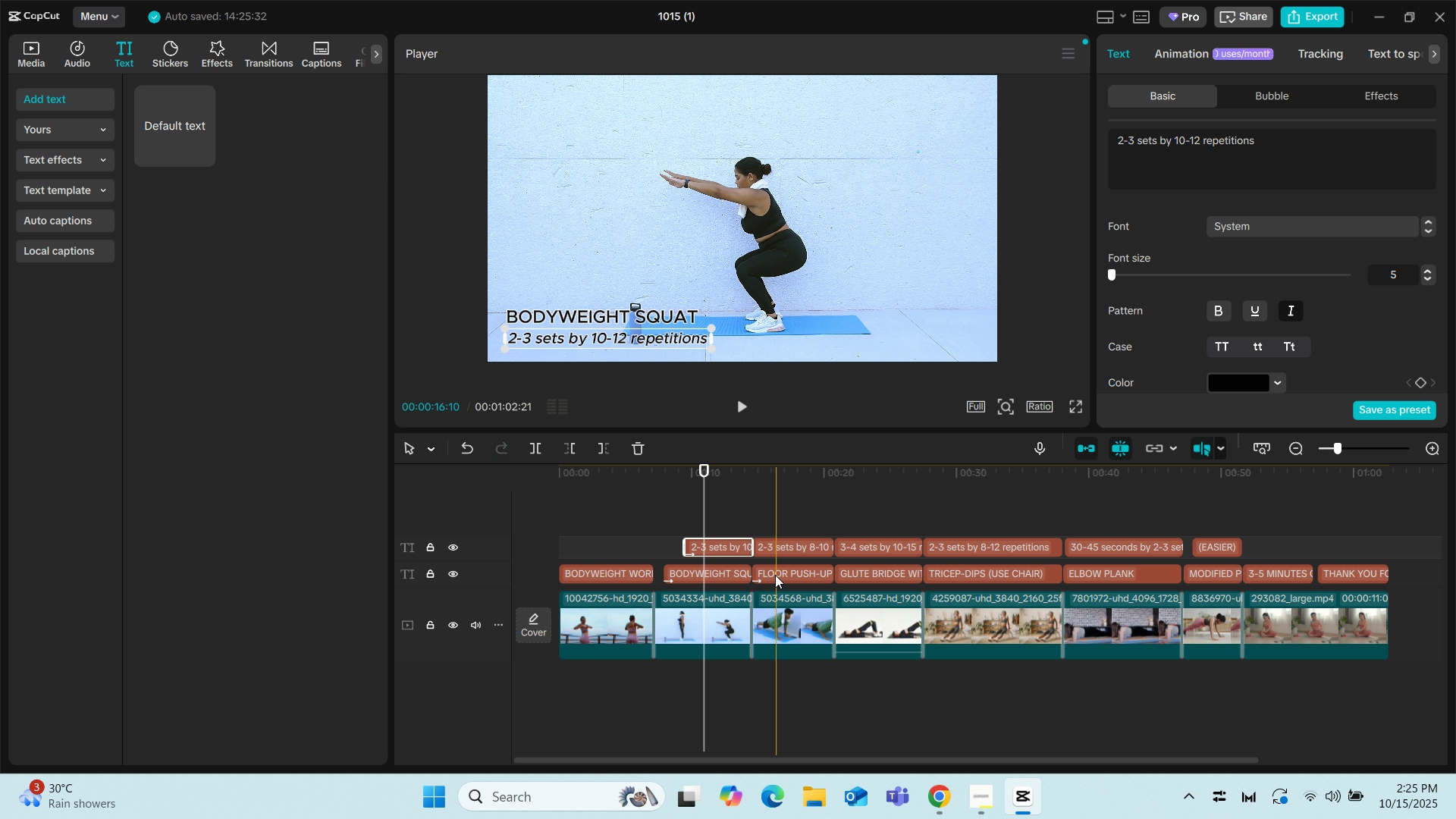 
left_click([775, 575])
 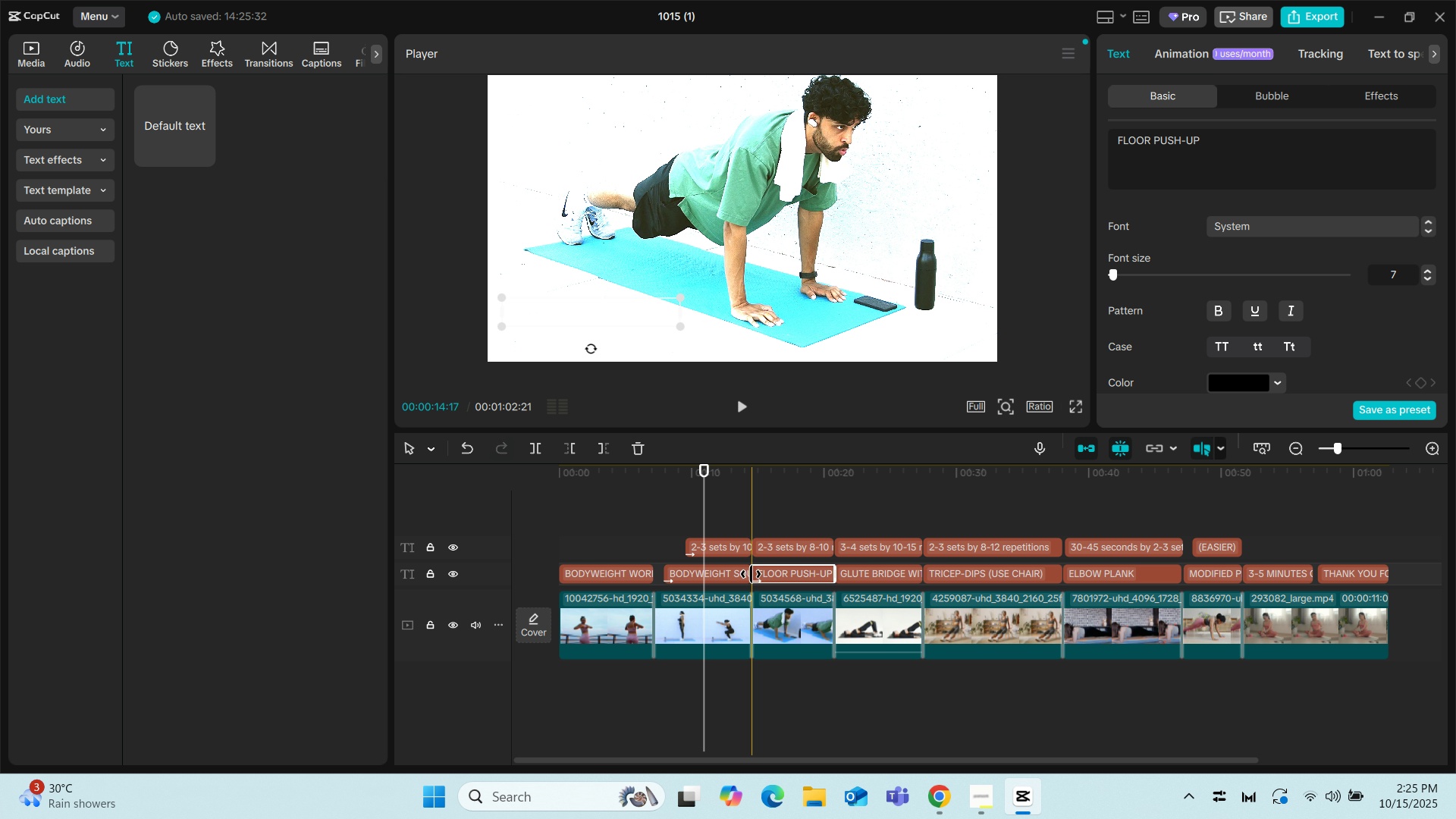 
left_click_drag(start_coordinate=[751, 574], to_coordinate=[764, 574])
 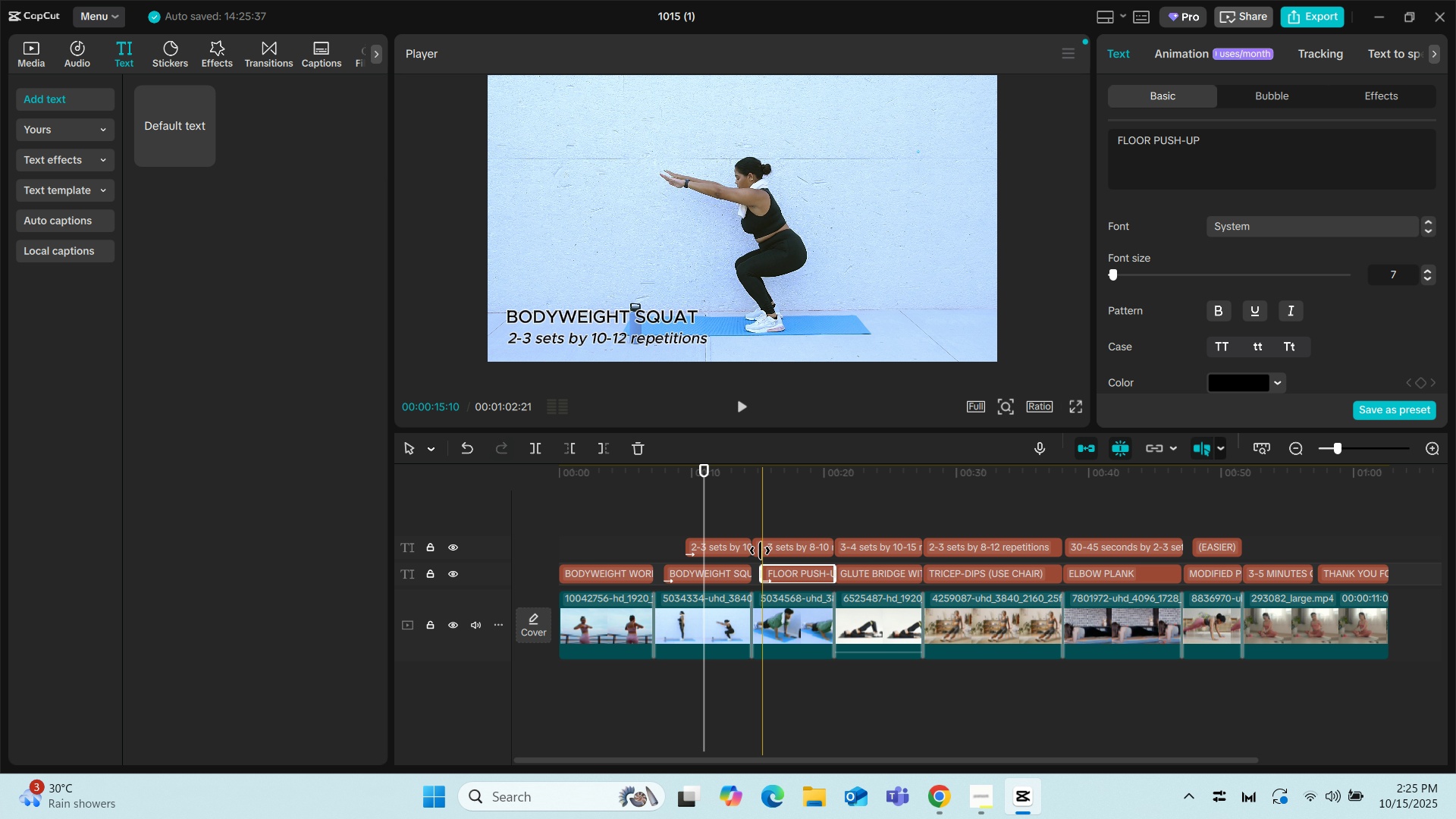 
left_click([760, 551])
 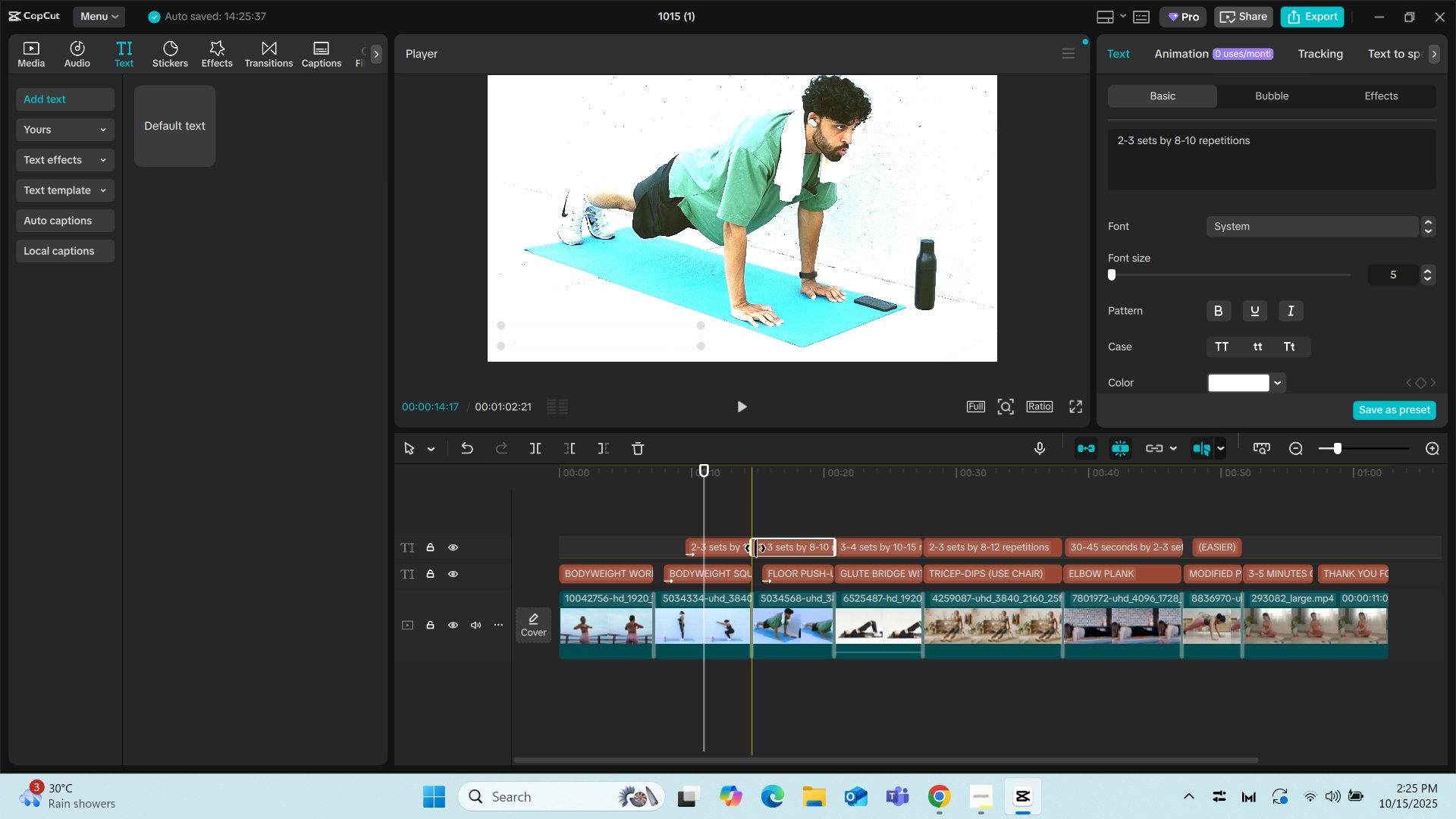 
left_click_drag(start_coordinate=[754, 548], to_coordinate=[774, 549])
 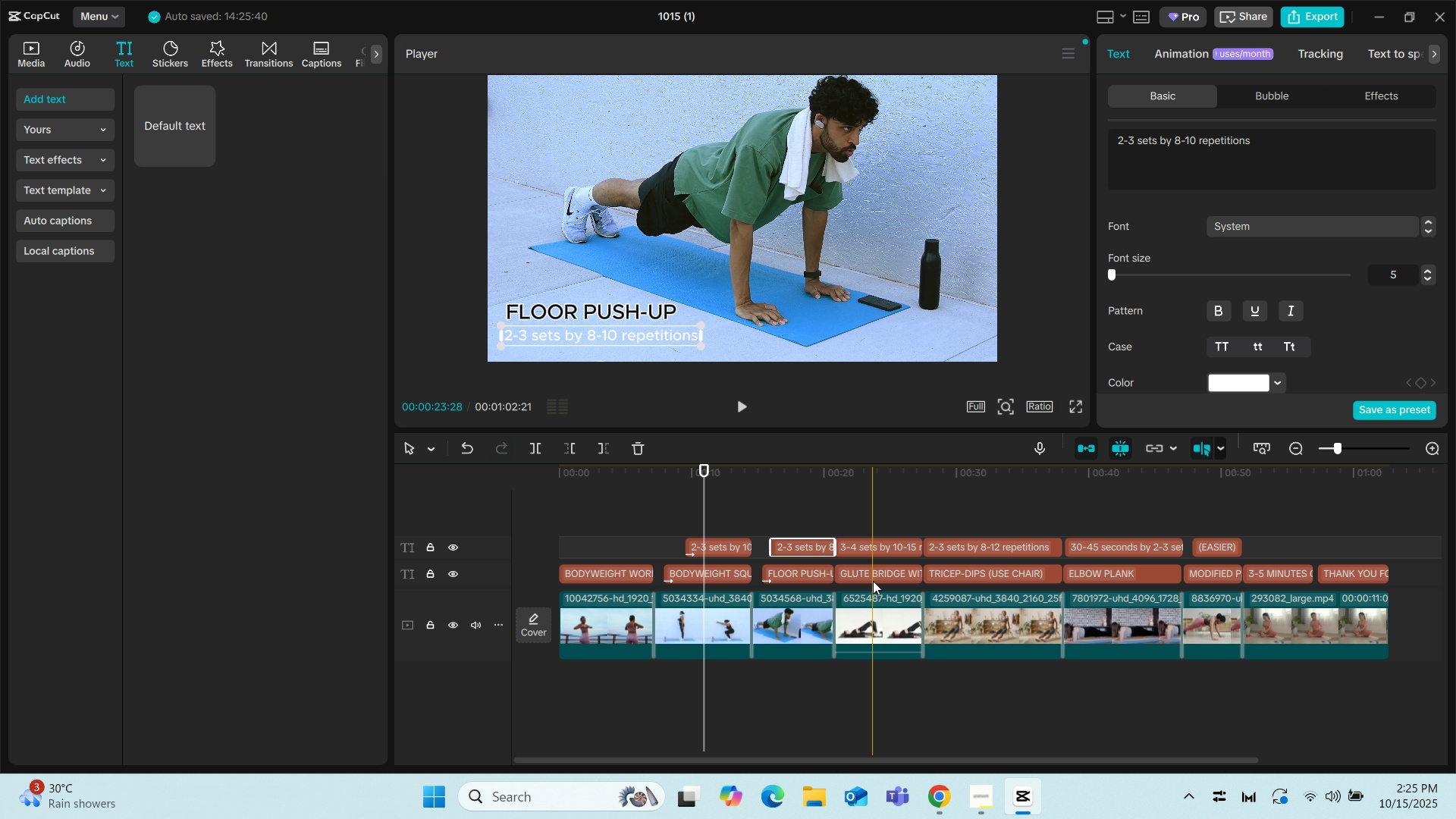 
left_click([873, 581])
 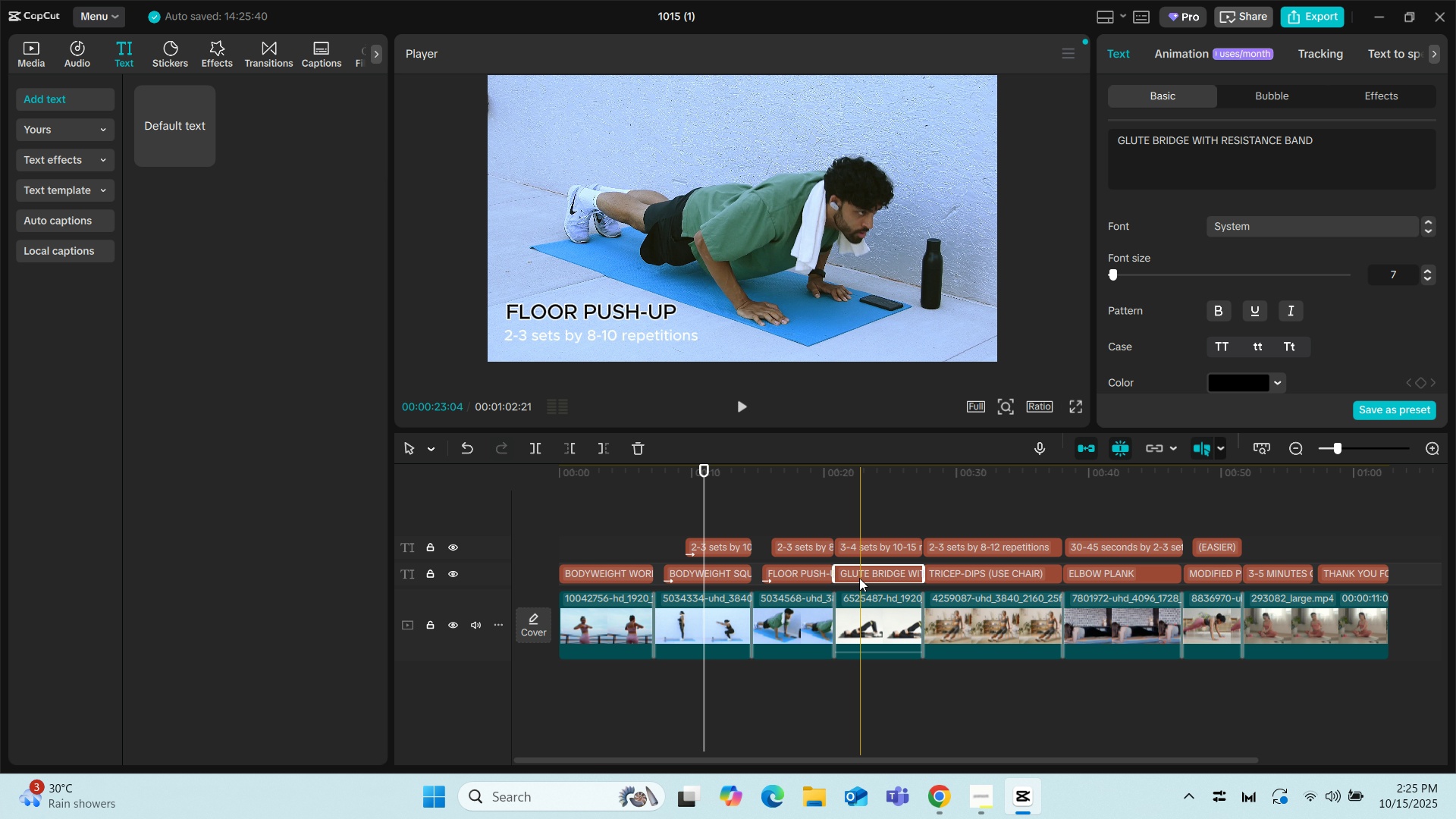 
mouse_move([837, 573])
 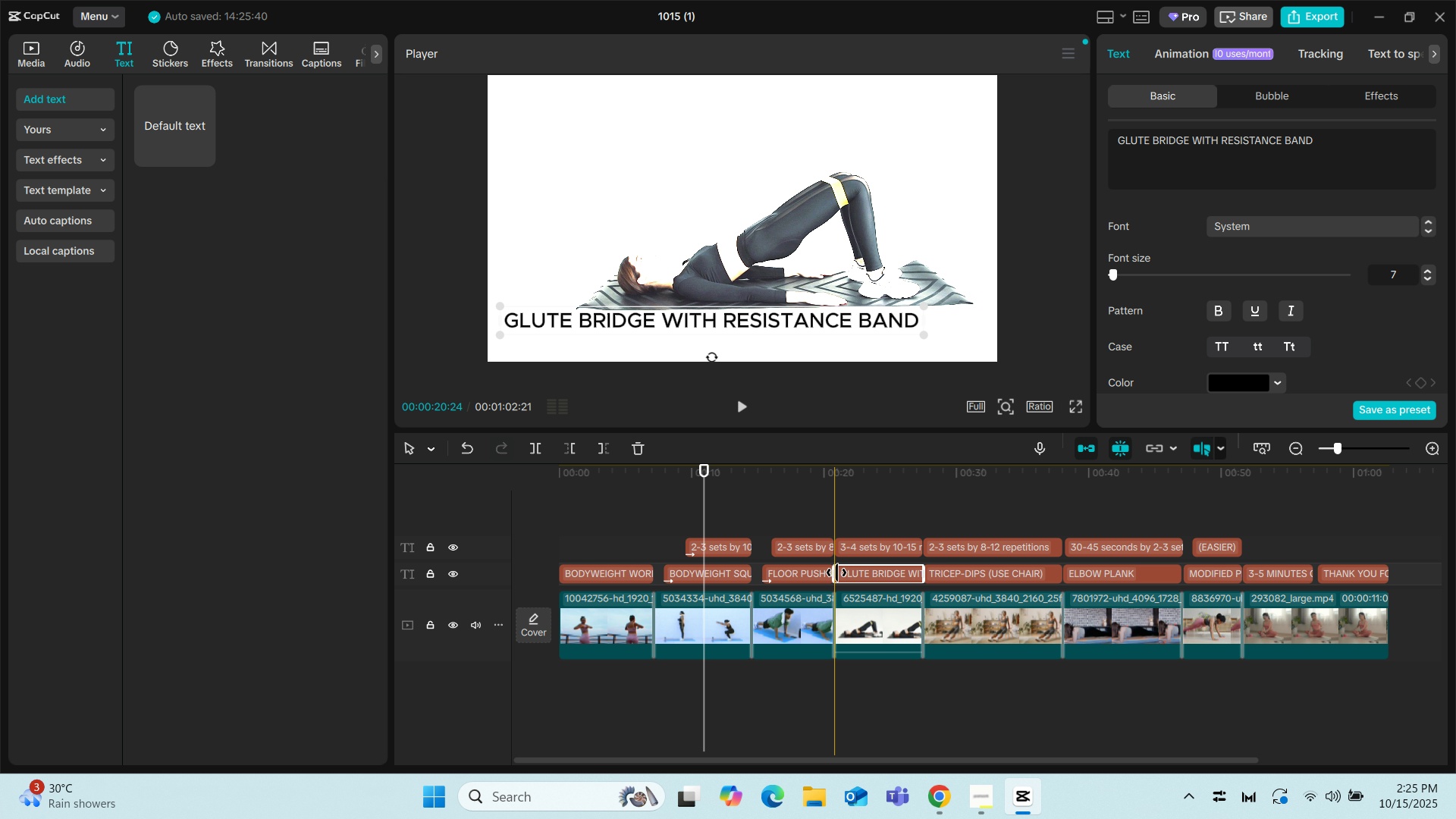 
left_click_drag(start_coordinate=[836, 573], to_coordinate=[851, 572])
 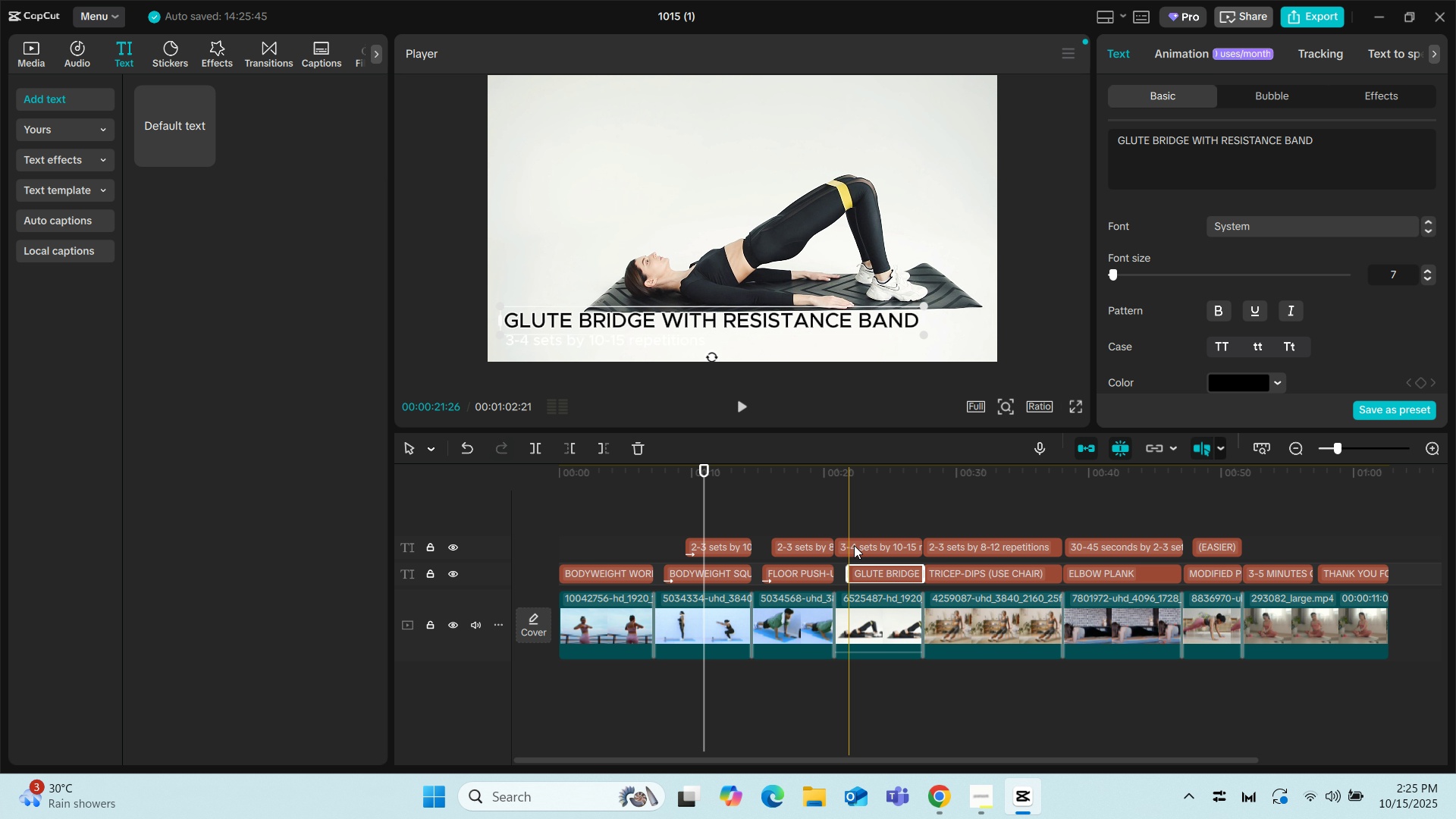 
left_click([854, 545])
 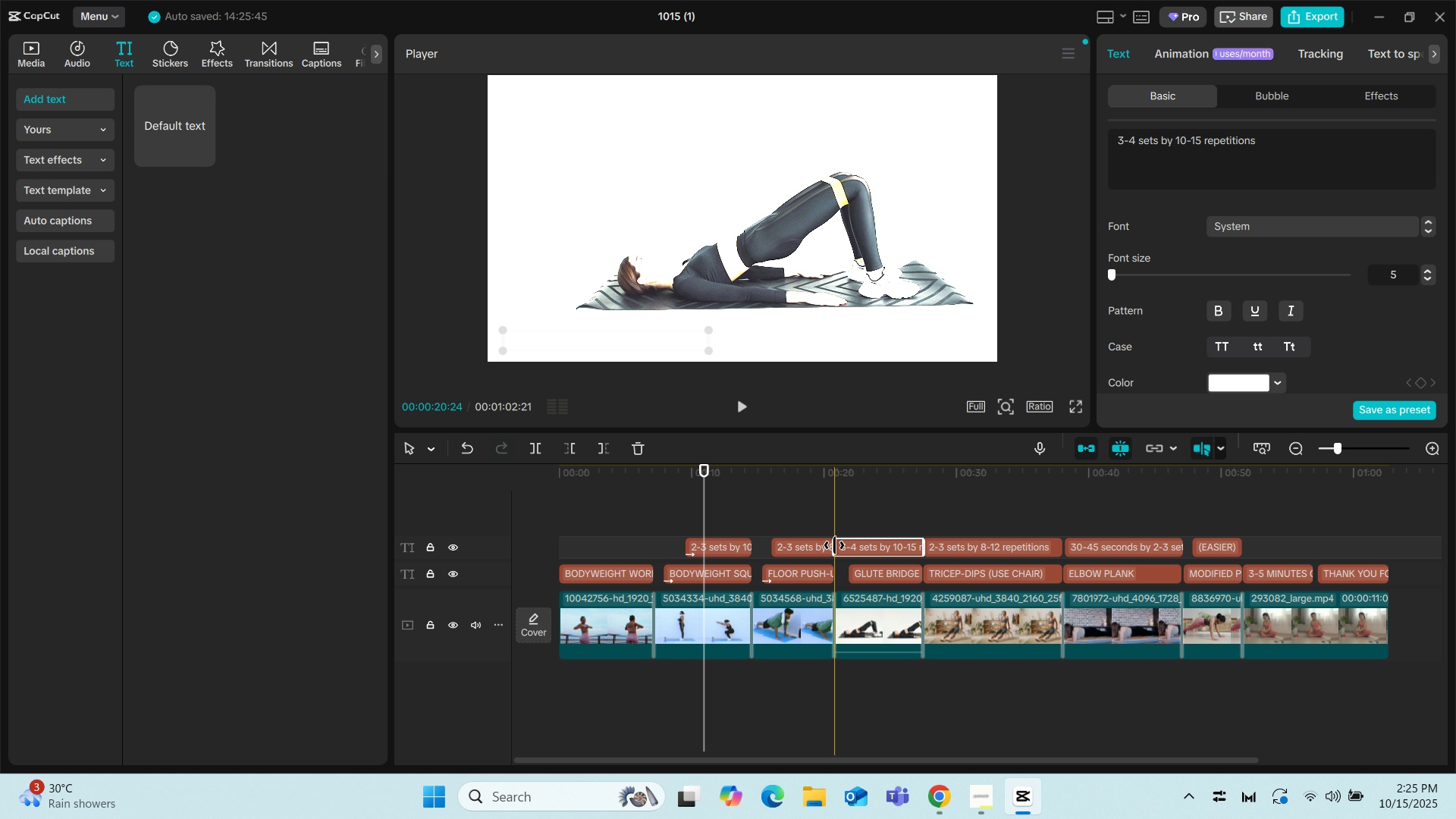 
left_click_drag(start_coordinate=[834, 545], to_coordinate=[869, 549])
 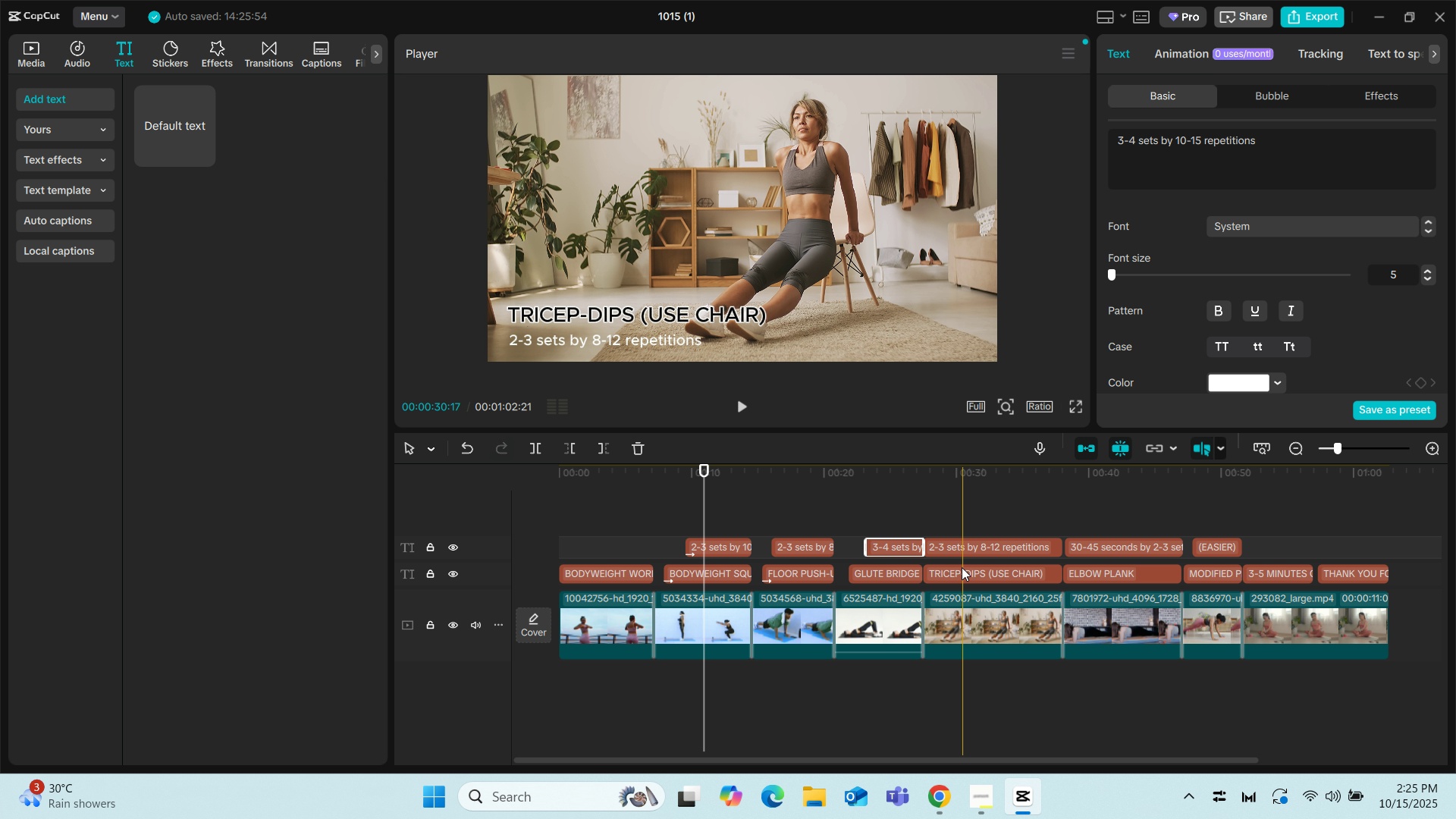 
left_click([961, 568])
 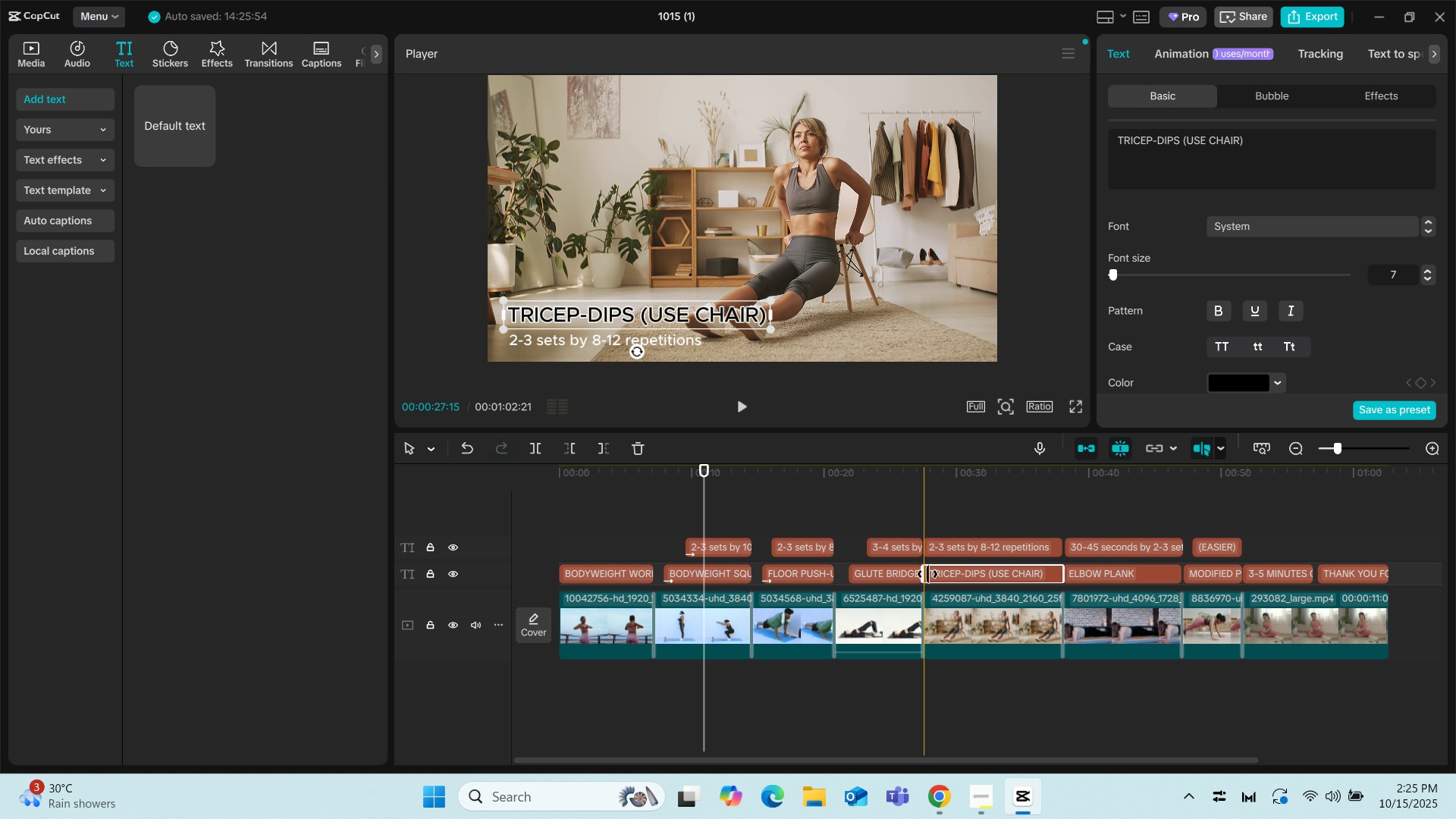 
left_click_drag(start_coordinate=[927, 574], to_coordinate=[951, 574])
 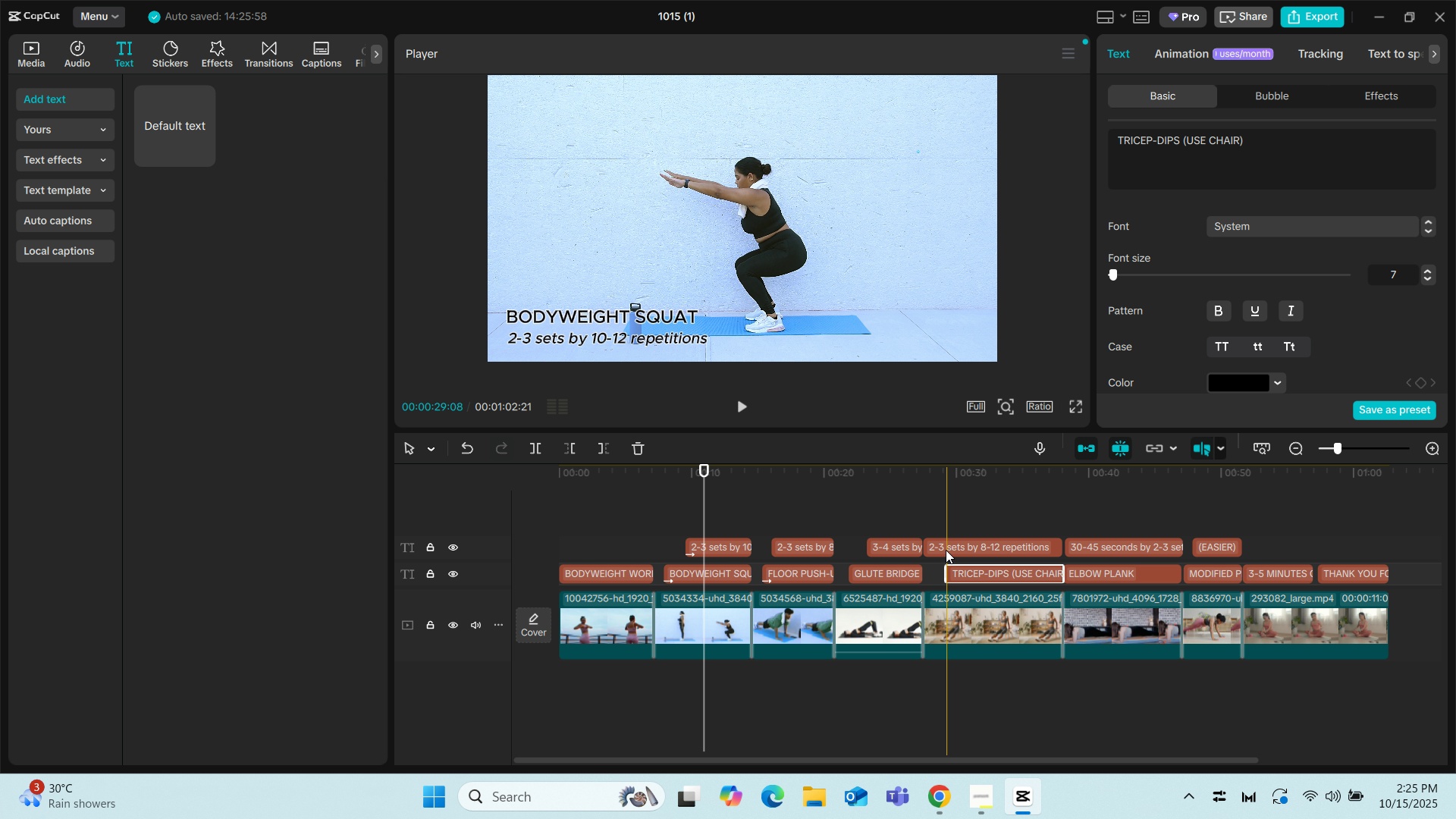 
left_click([946, 550])
 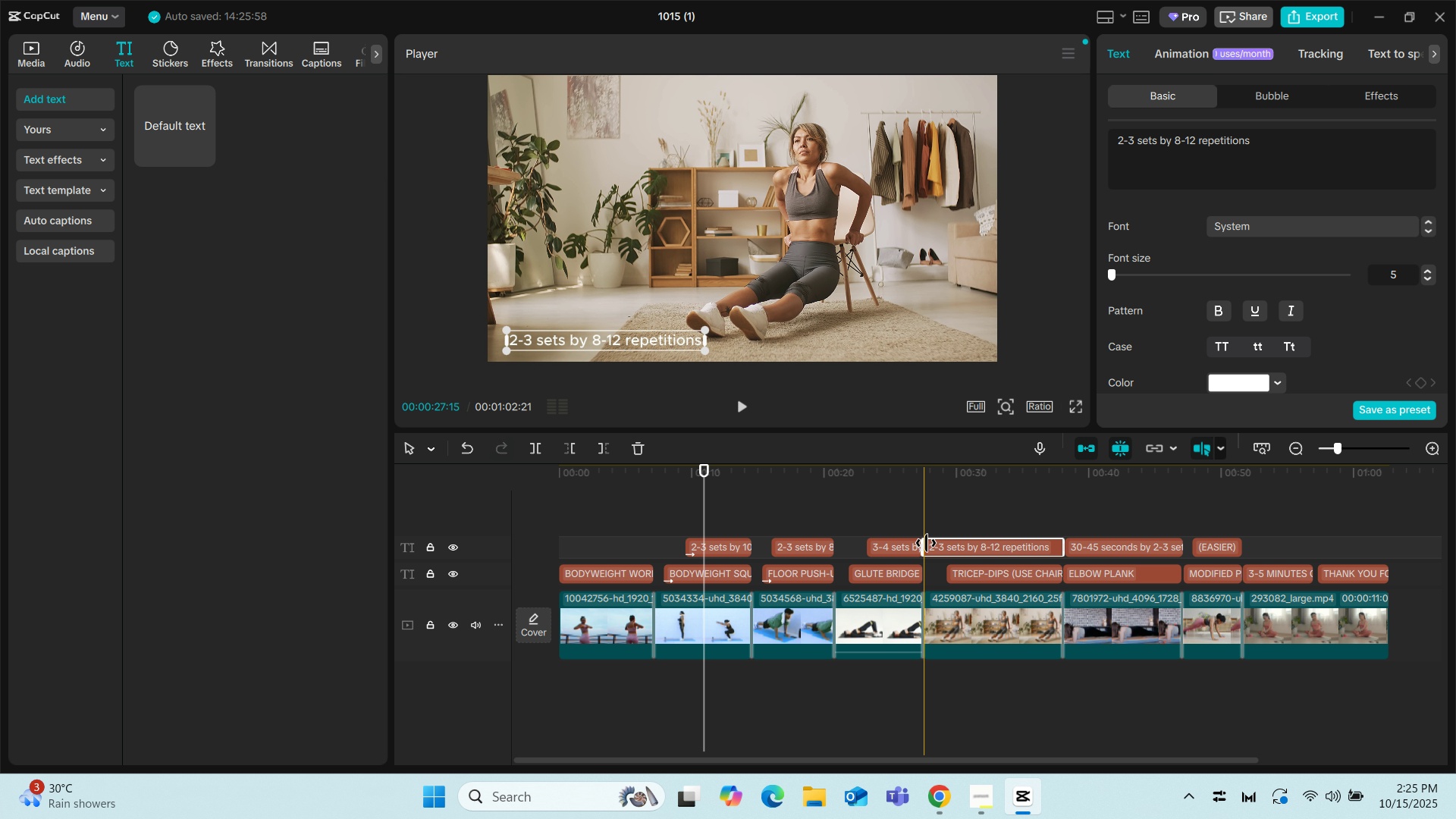 
left_click_drag(start_coordinate=[926, 543], to_coordinate=[970, 544])
 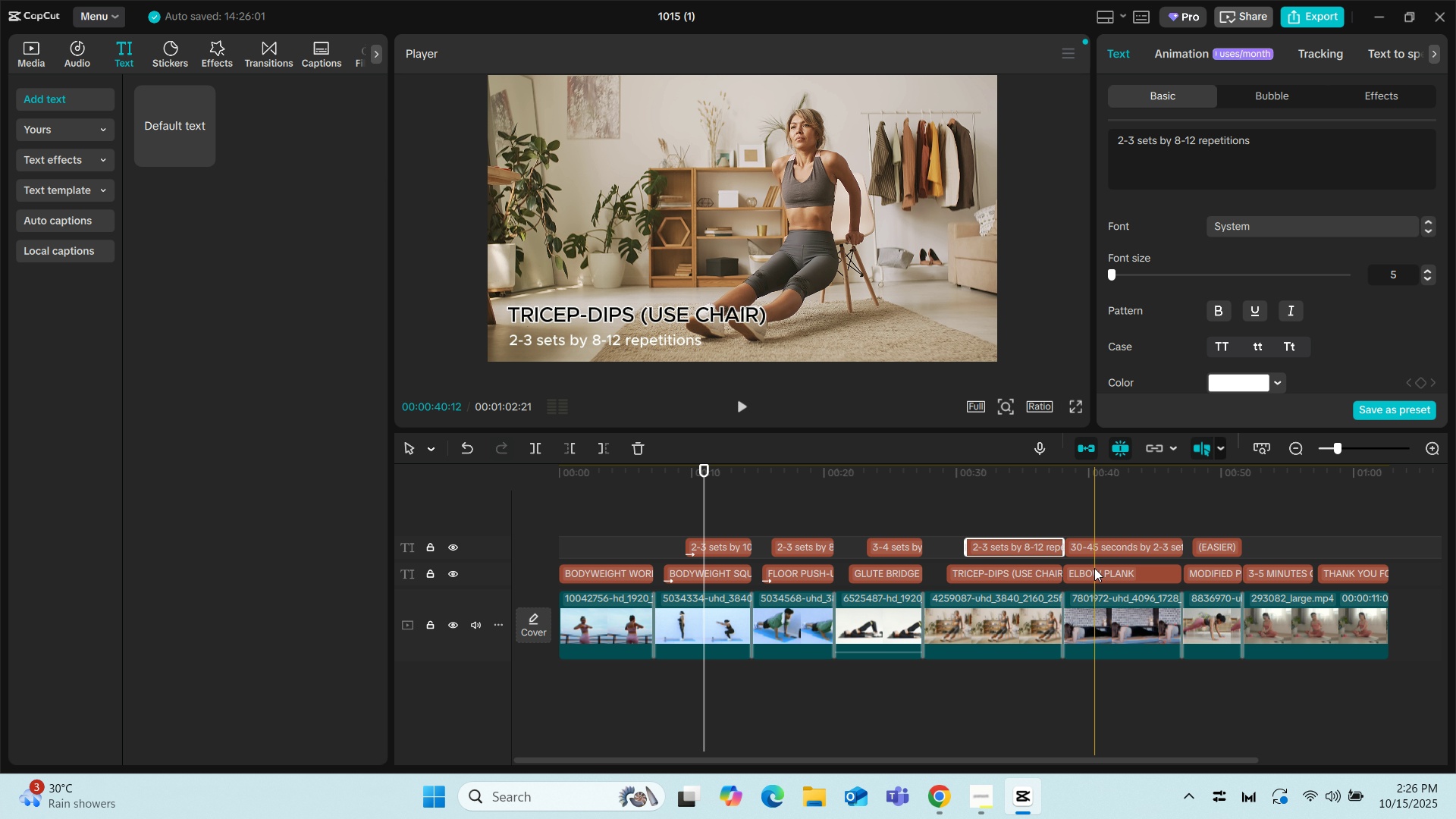 
left_click([1094, 568])
 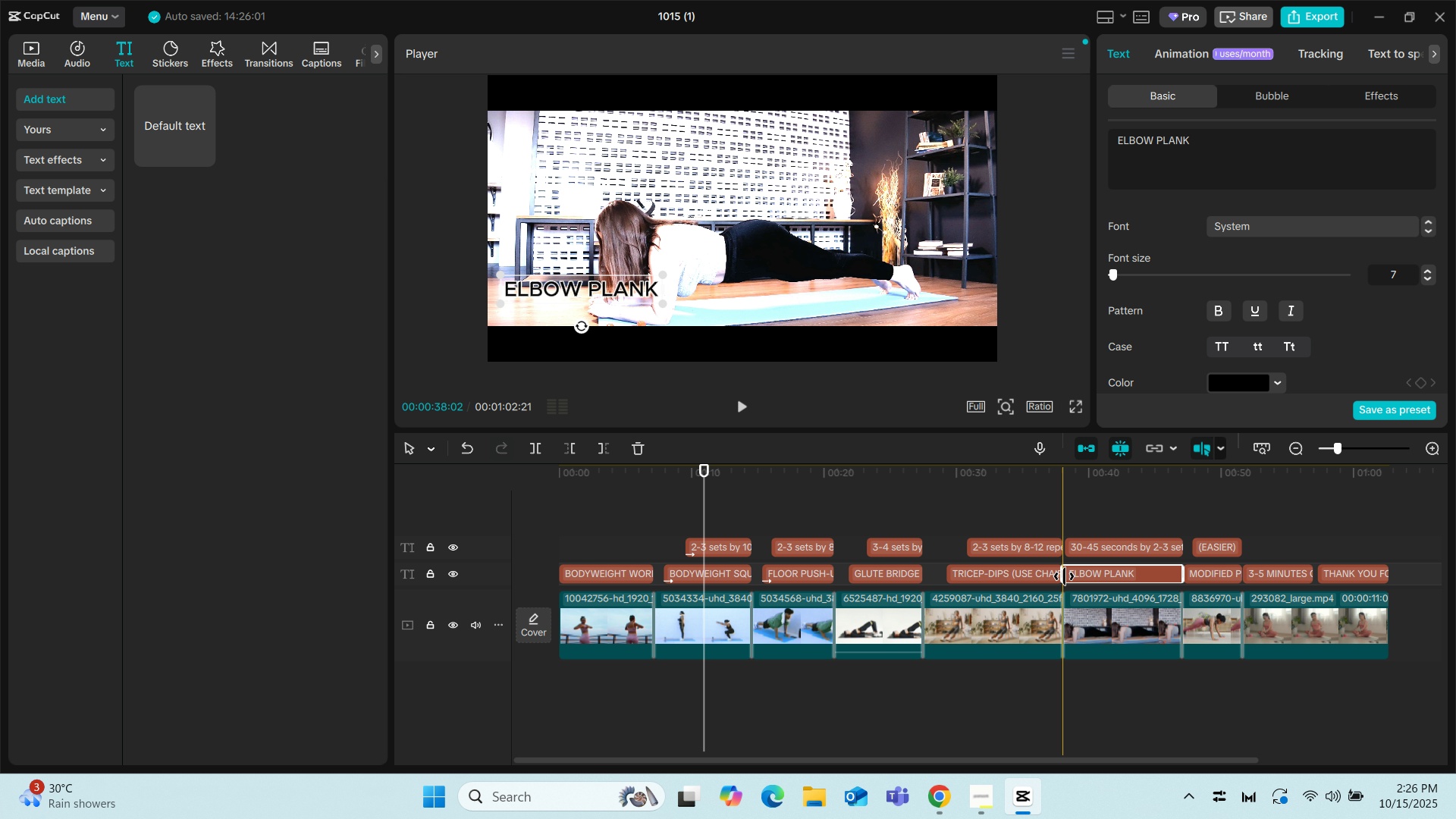 
left_click_drag(start_coordinate=[1064, 576], to_coordinate=[1085, 576])
 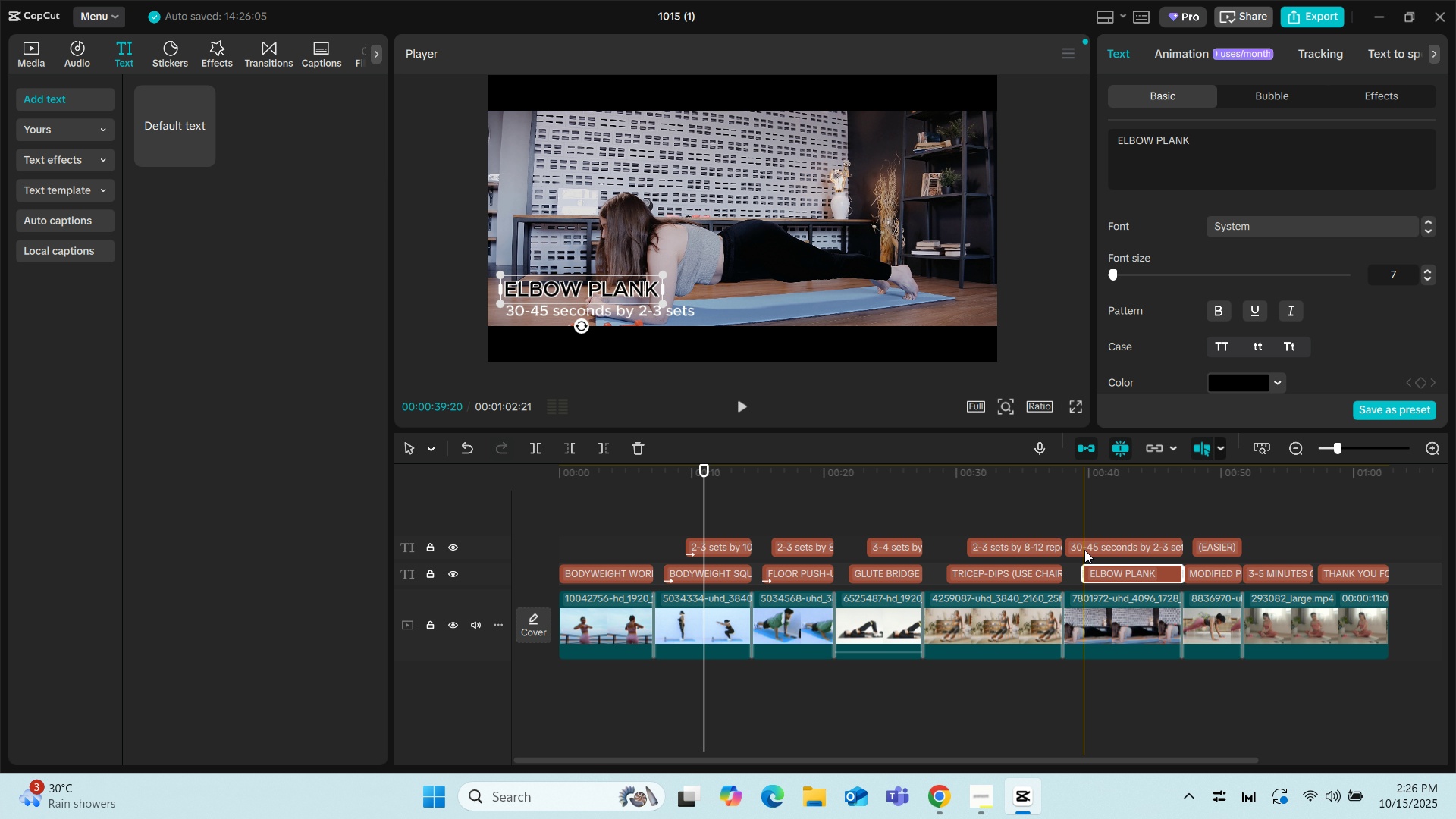 
left_click([1084, 550])
 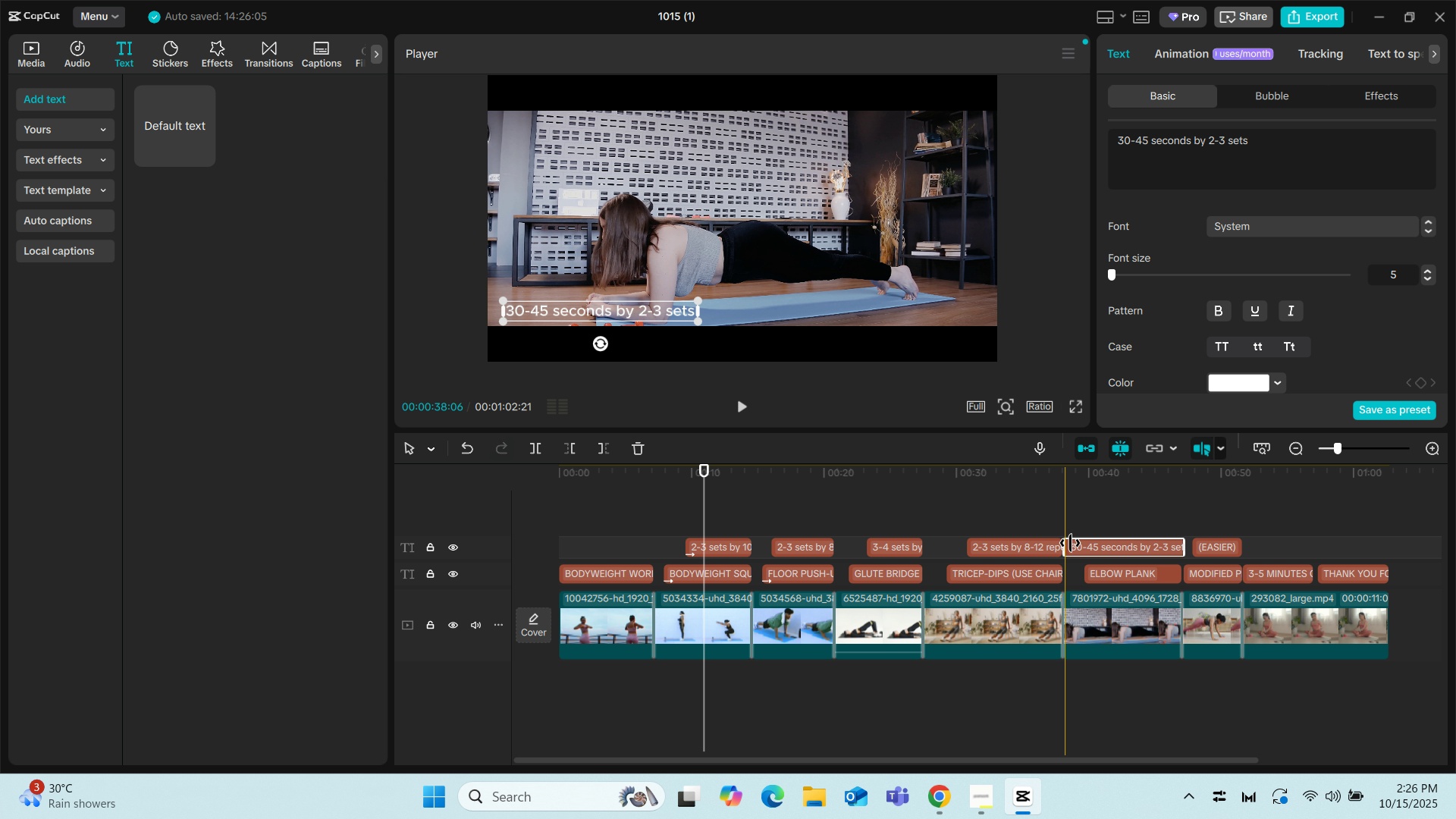 
left_click_drag(start_coordinate=[1070, 543], to_coordinate=[1113, 546])
 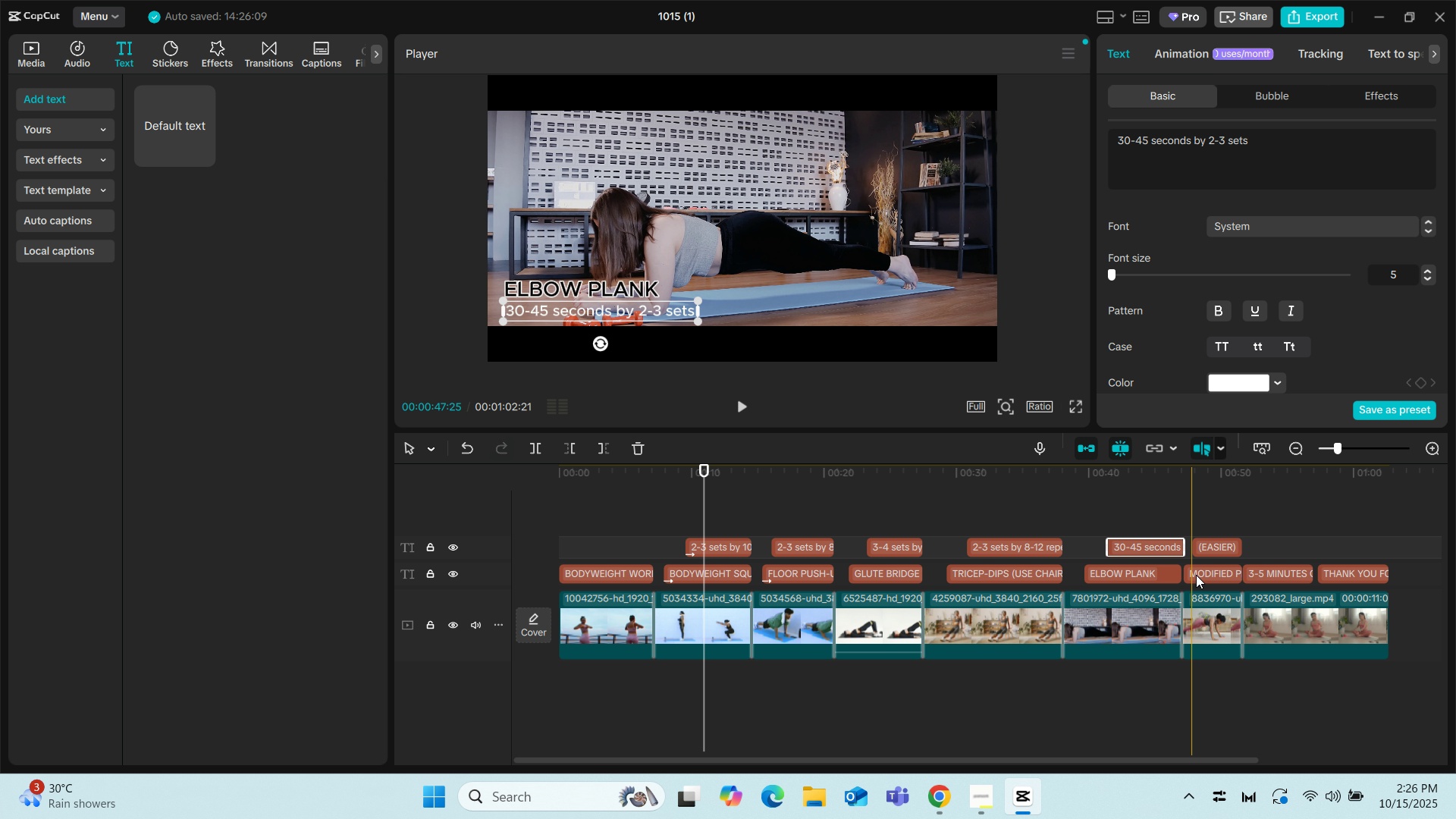 
left_click([1196, 574])
 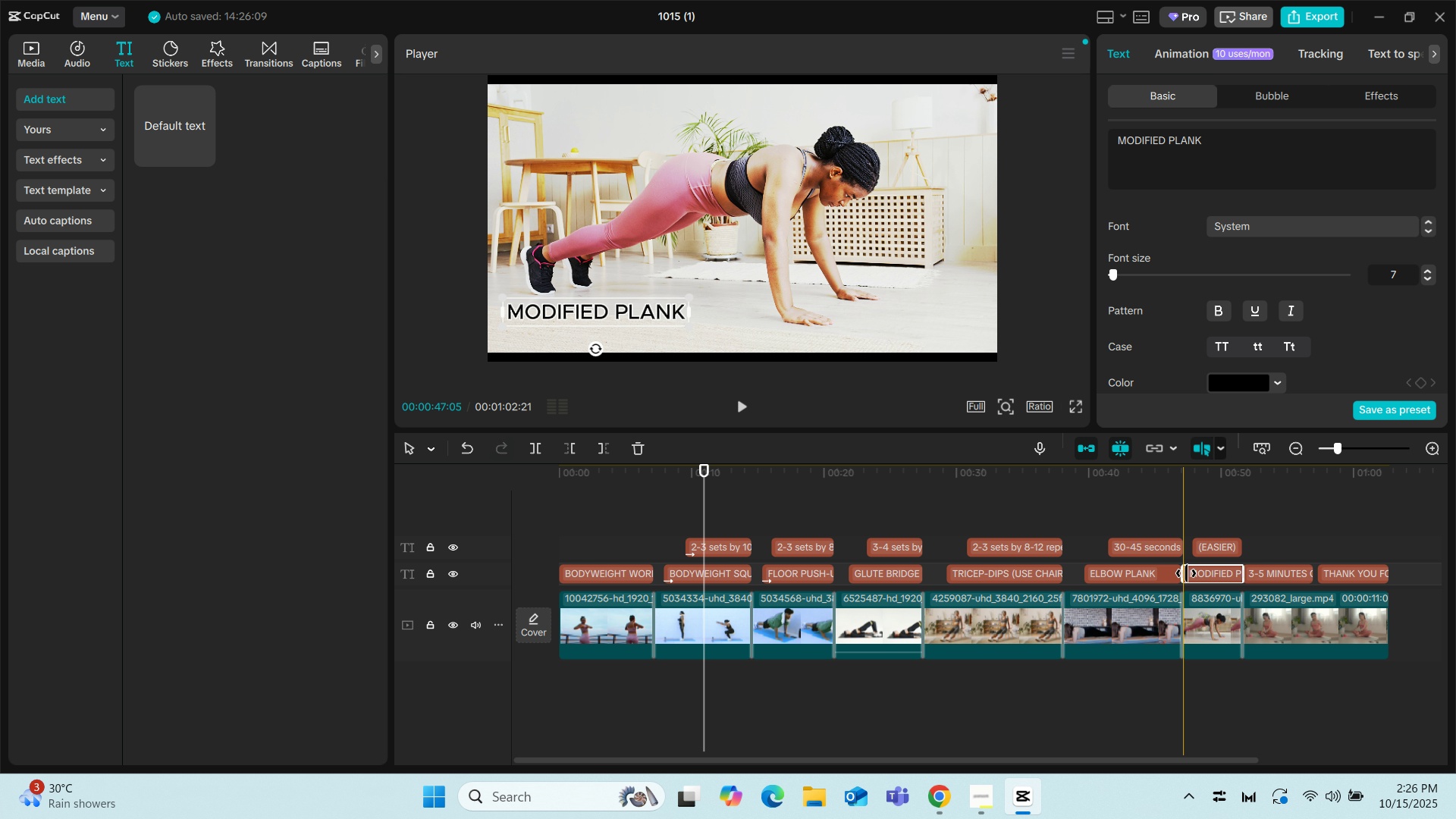 
left_click_drag(start_coordinate=[1186, 573], to_coordinate=[1194, 575])
 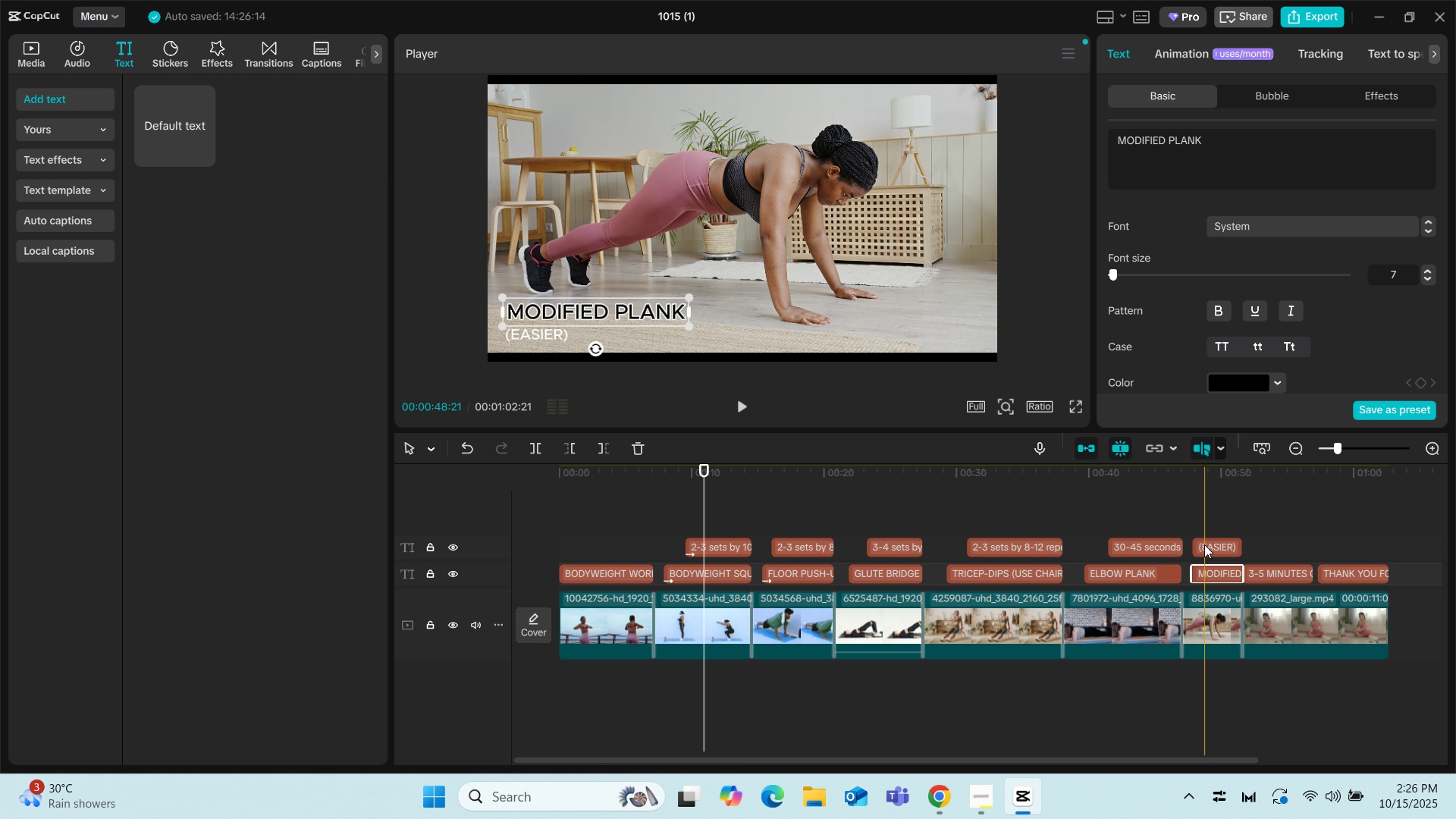 
left_click([1204, 544])
 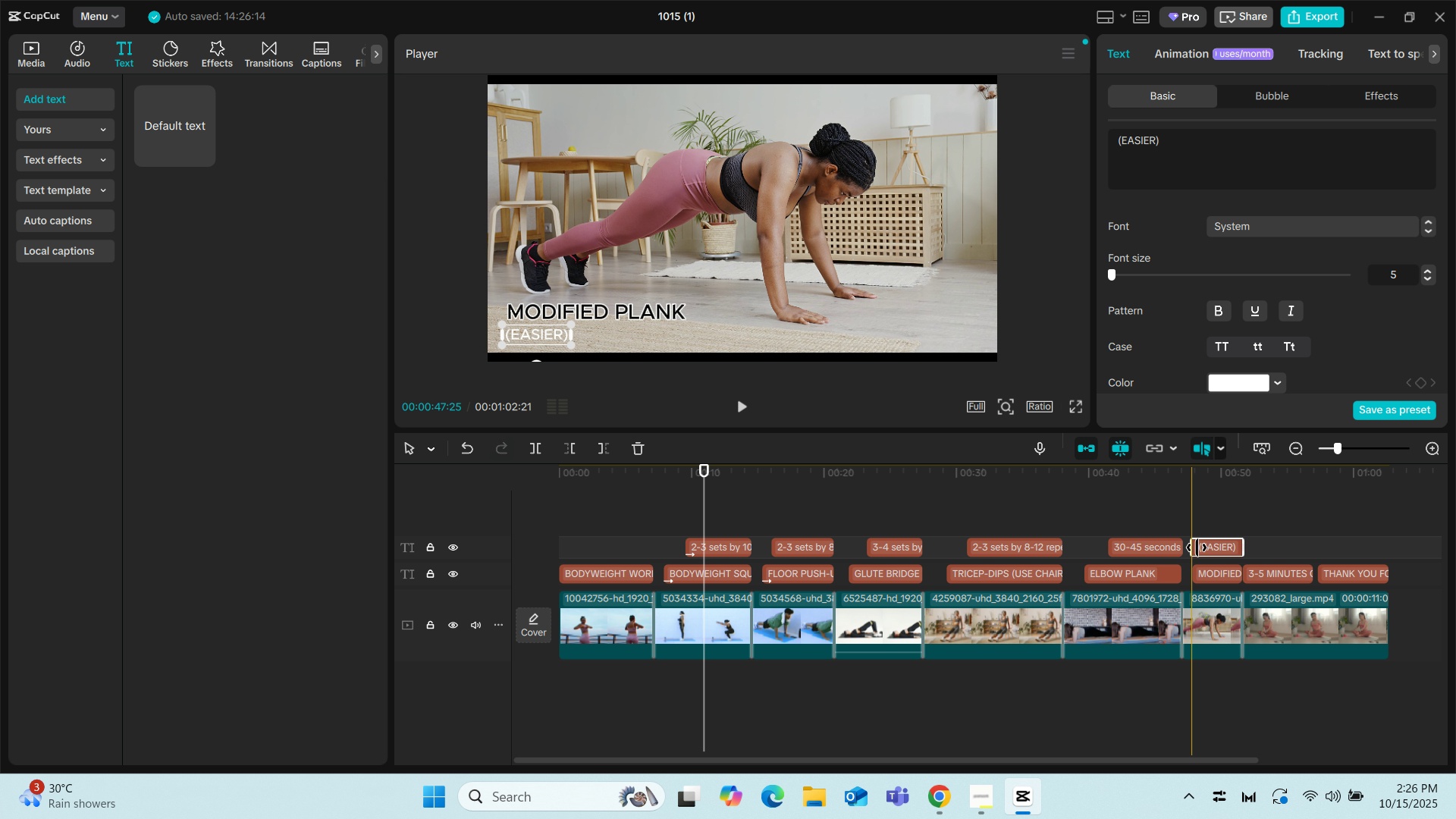 
left_click_drag(start_coordinate=[1197, 548], to_coordinate=[1211, 549])
 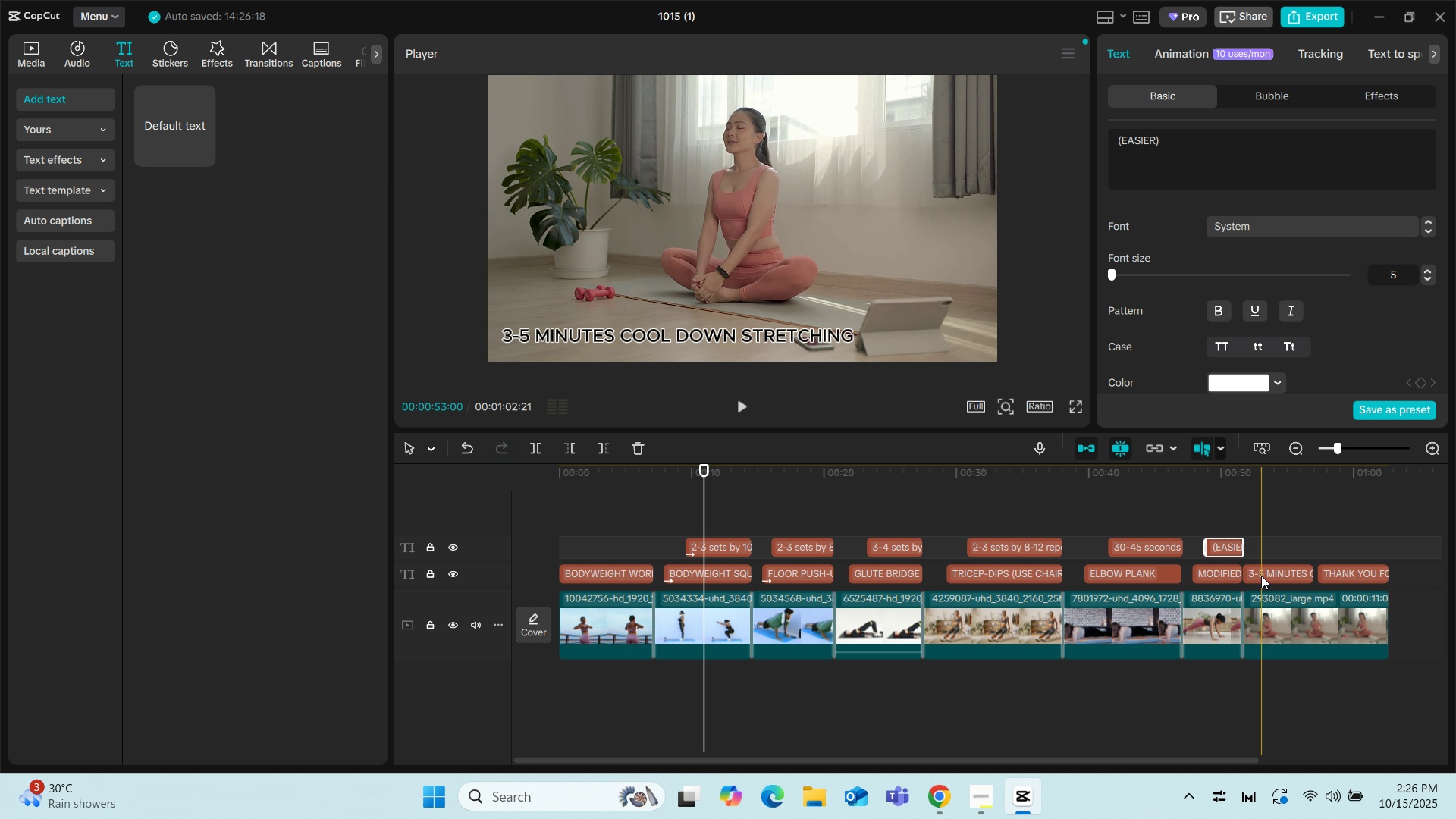 
left_click([1261, 576])
 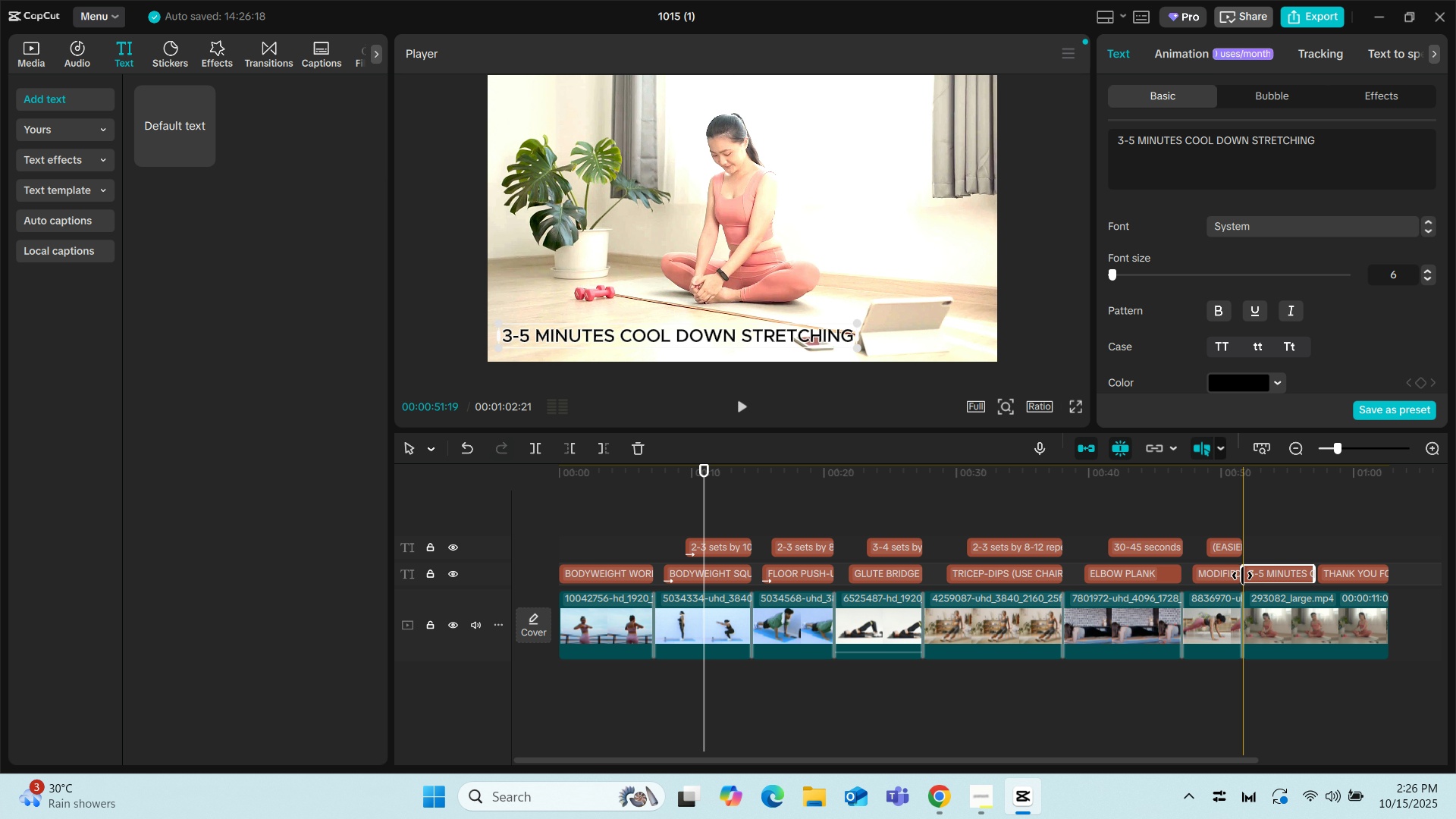 
left_click_drag(start_coordinate=[1242, 576], to_coordinate=[1263, 580])
 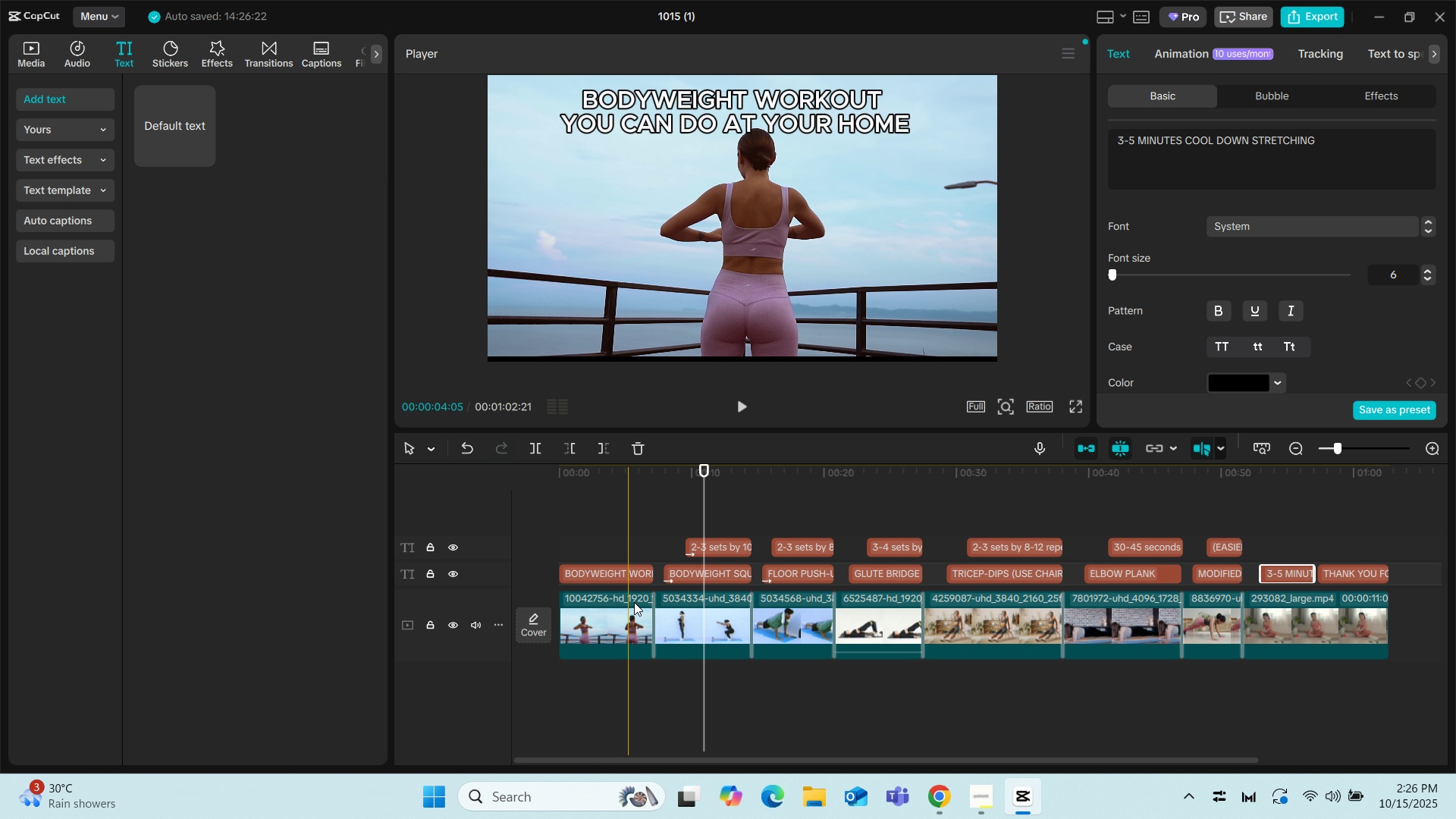 
wait(5.15)
 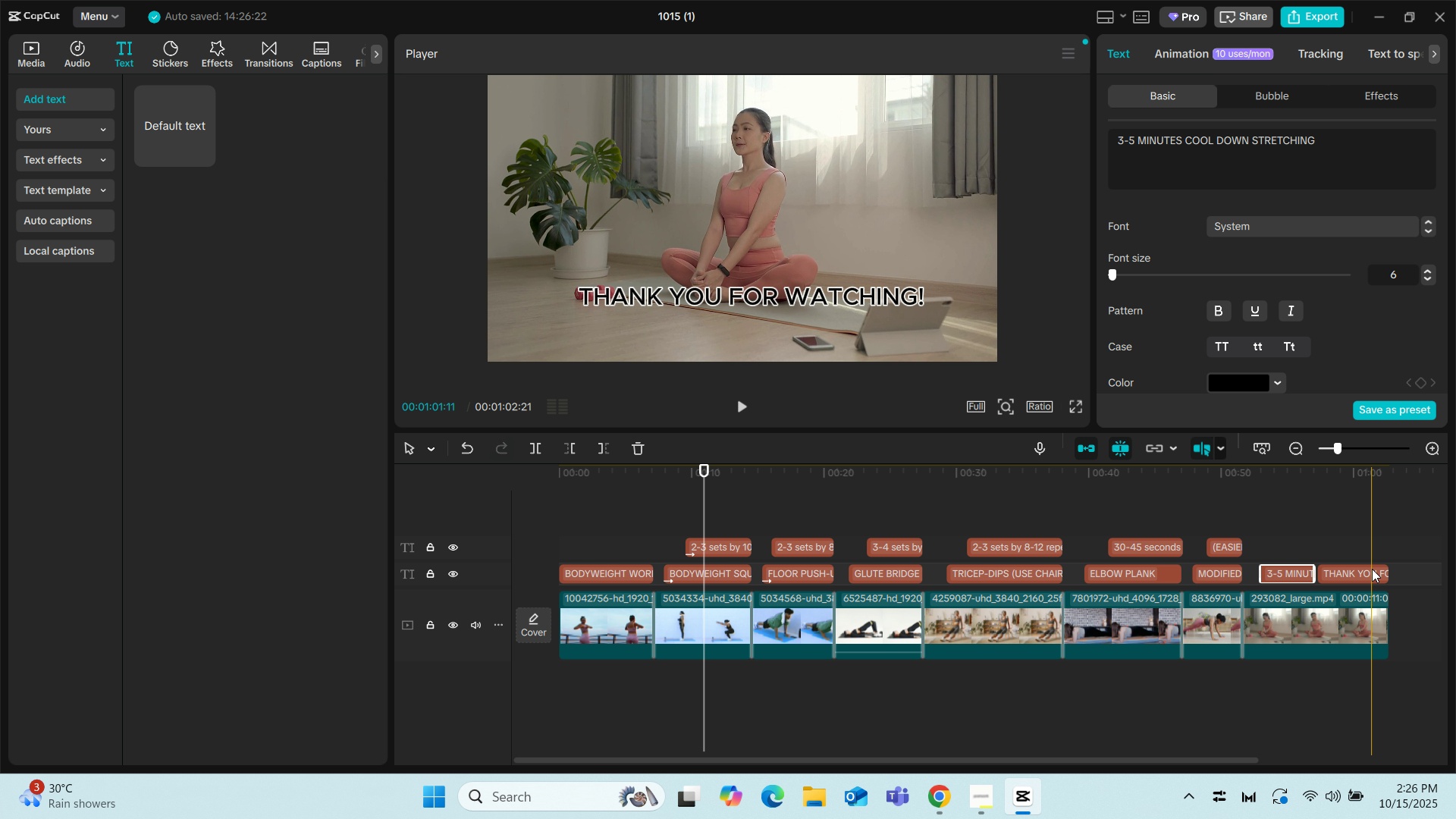 
left_click([552, 516])
 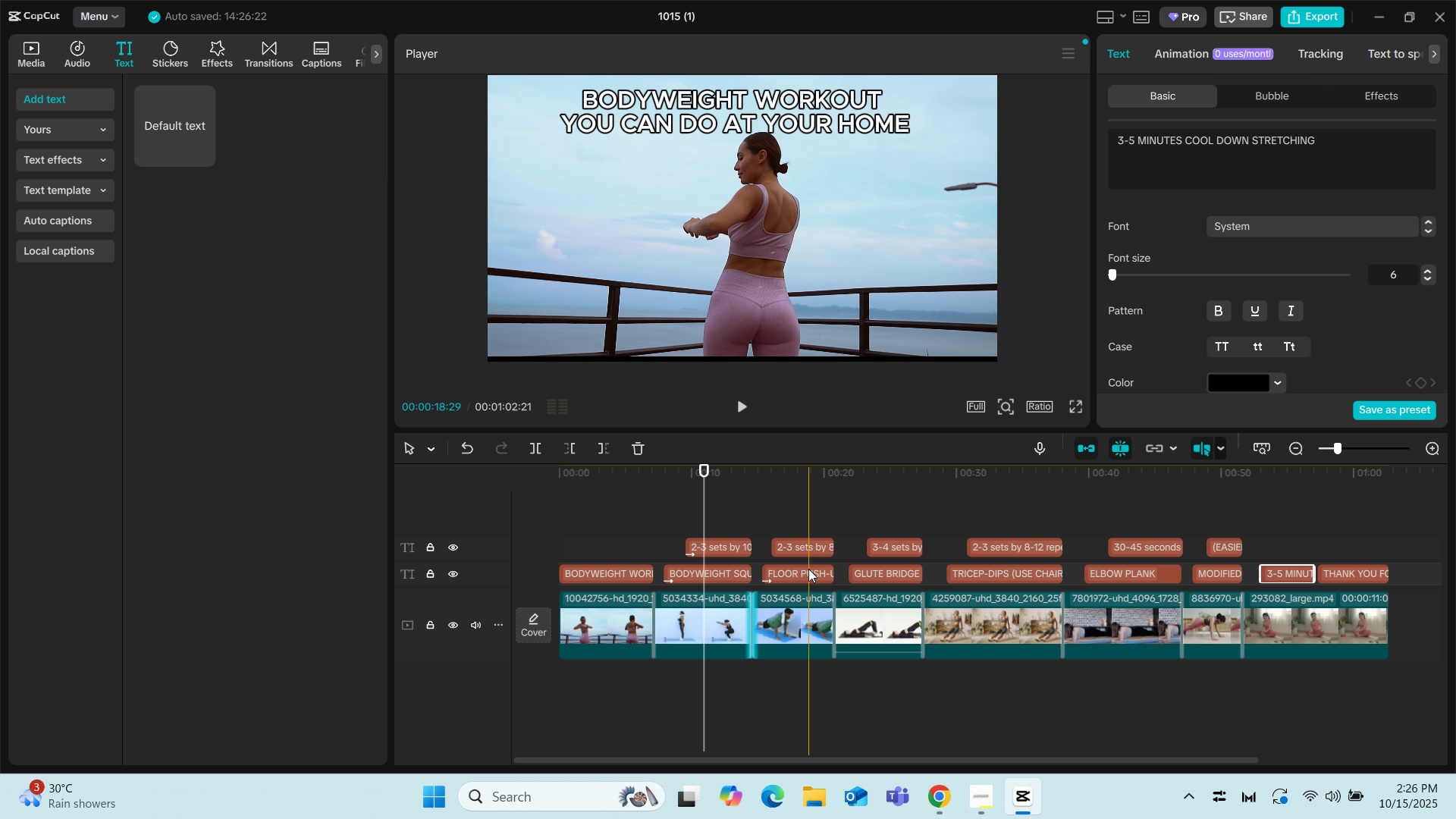 
left_click([808, 569])
 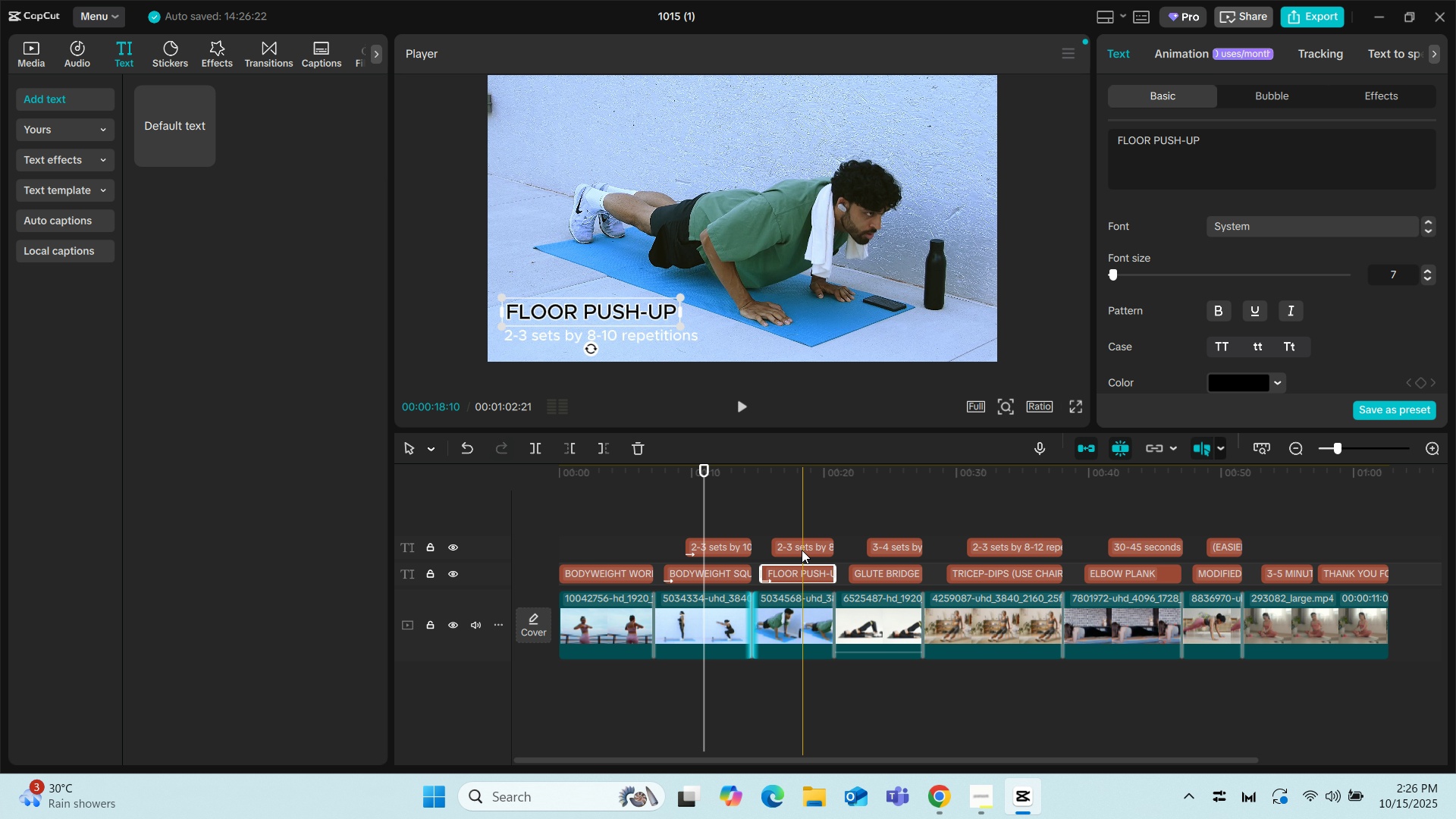 
left_click([802, 550])
 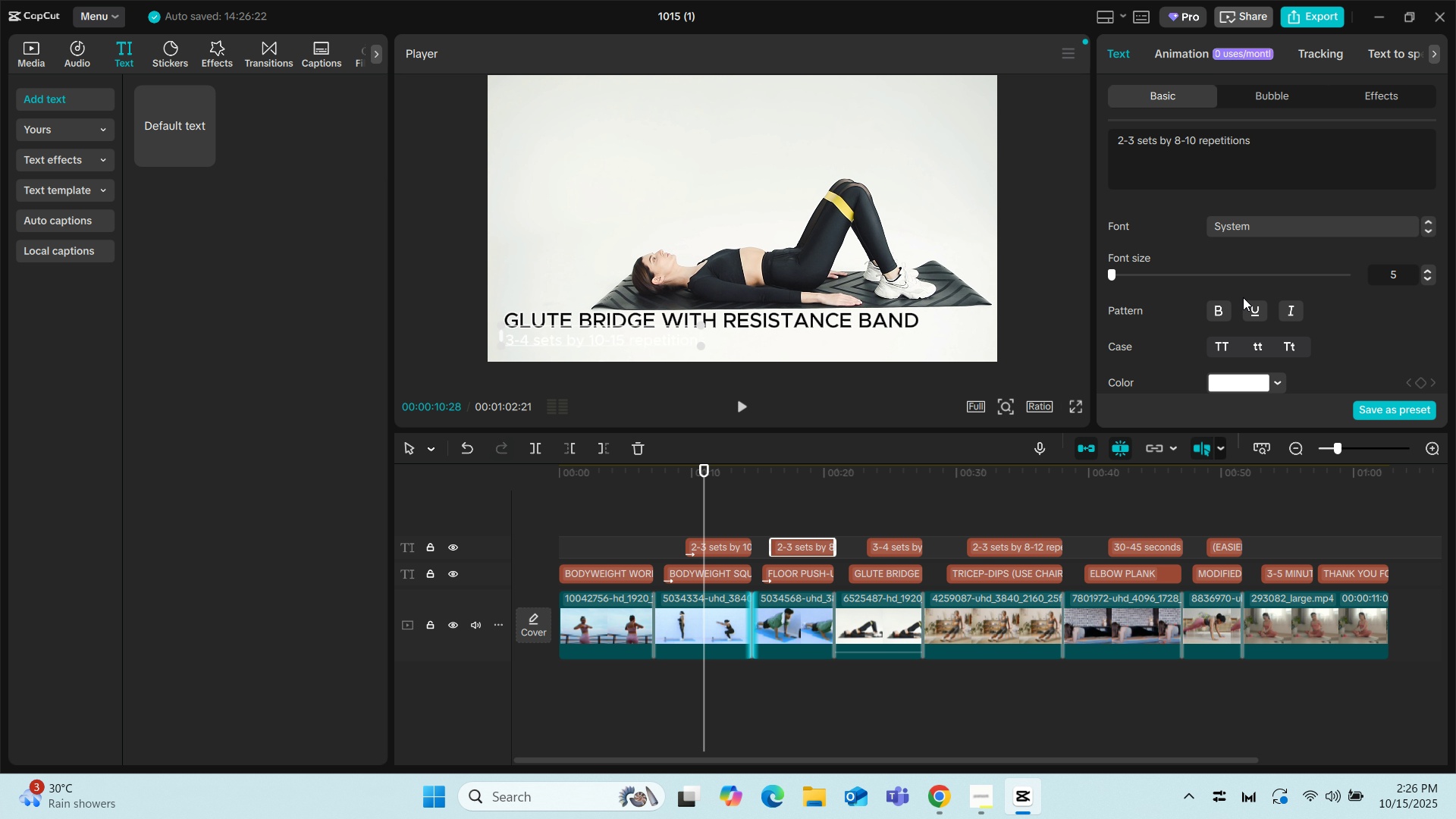 
scroll: coordinate [1244, 331], scroll_direction: down, amount: 4.0
 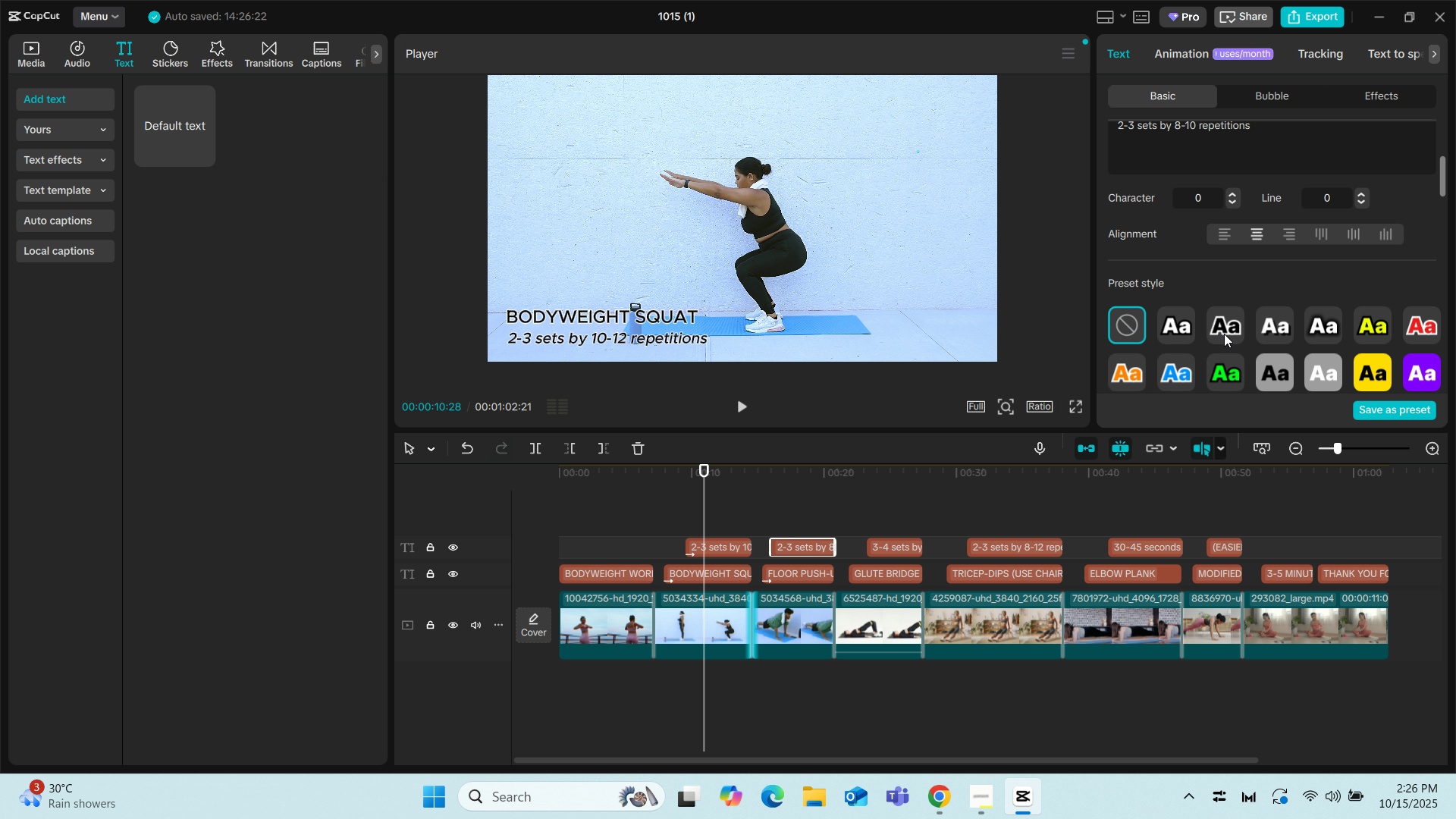 
left_click([1224, 334])
 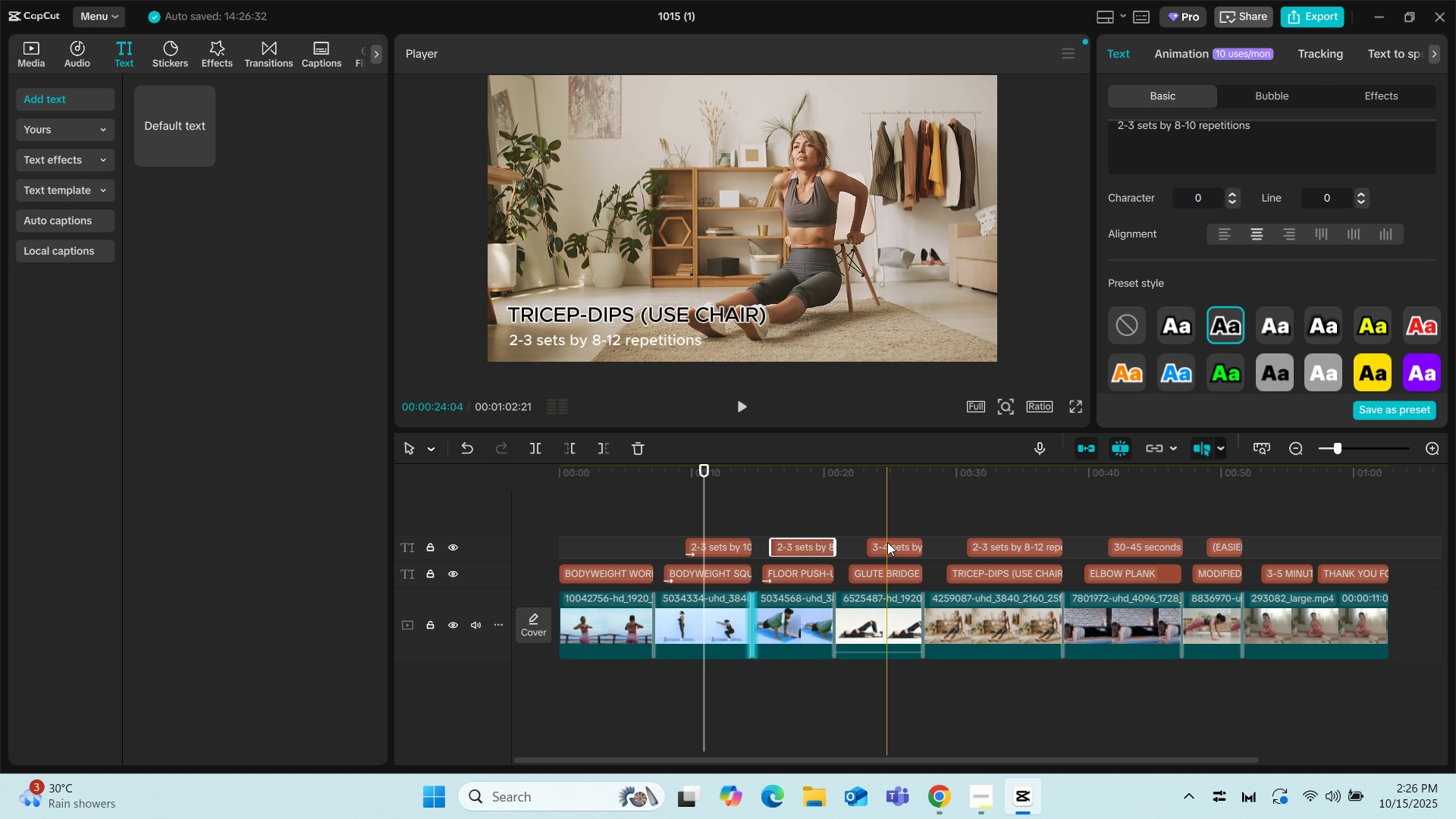 
left_click([878, 526])
 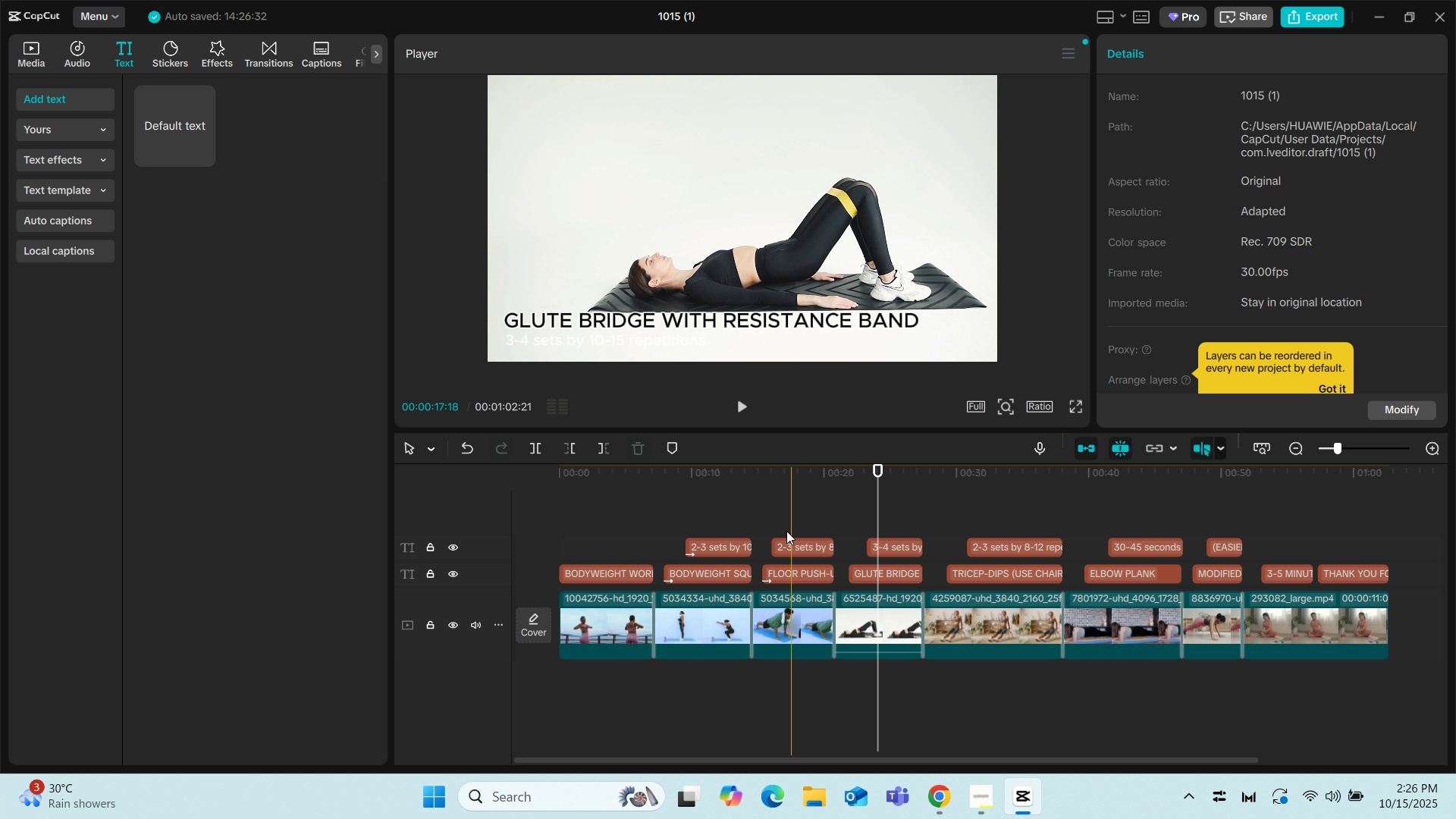 
left_click([786, 528])
 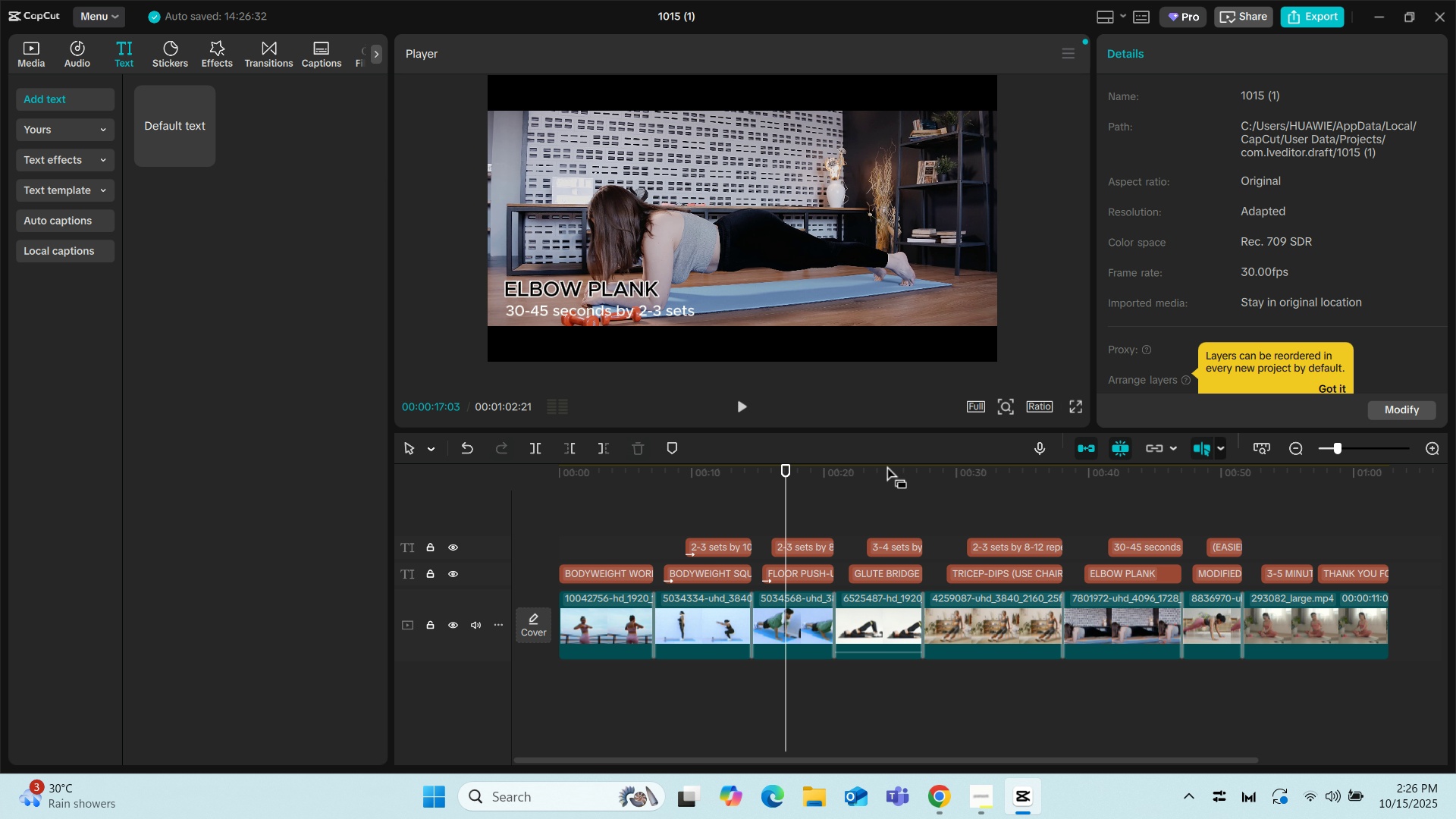 
left_click([811, 541])
 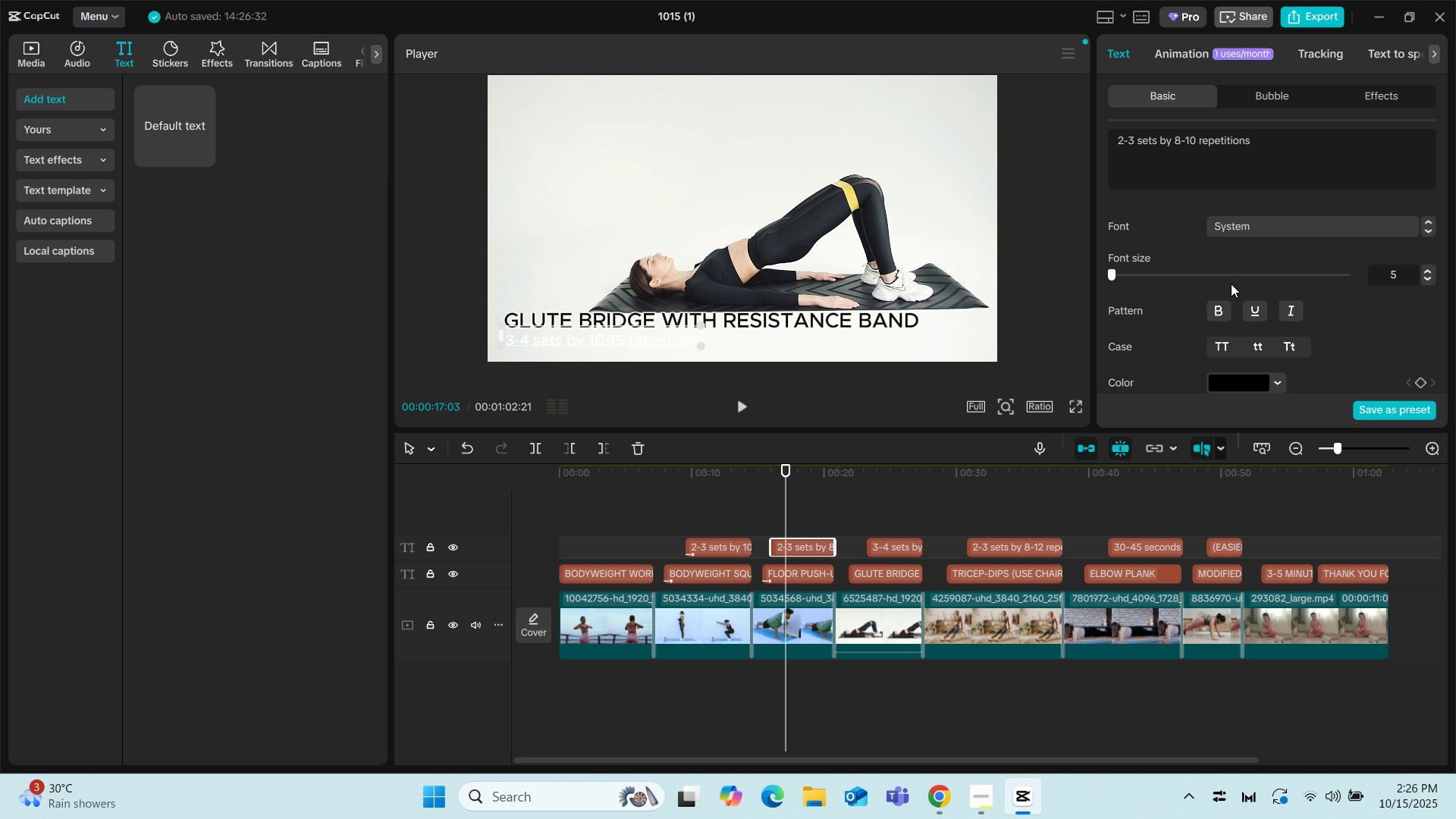 
scroll: coordinate [1276, 271], scroll_direction: down, amount: 2.0
 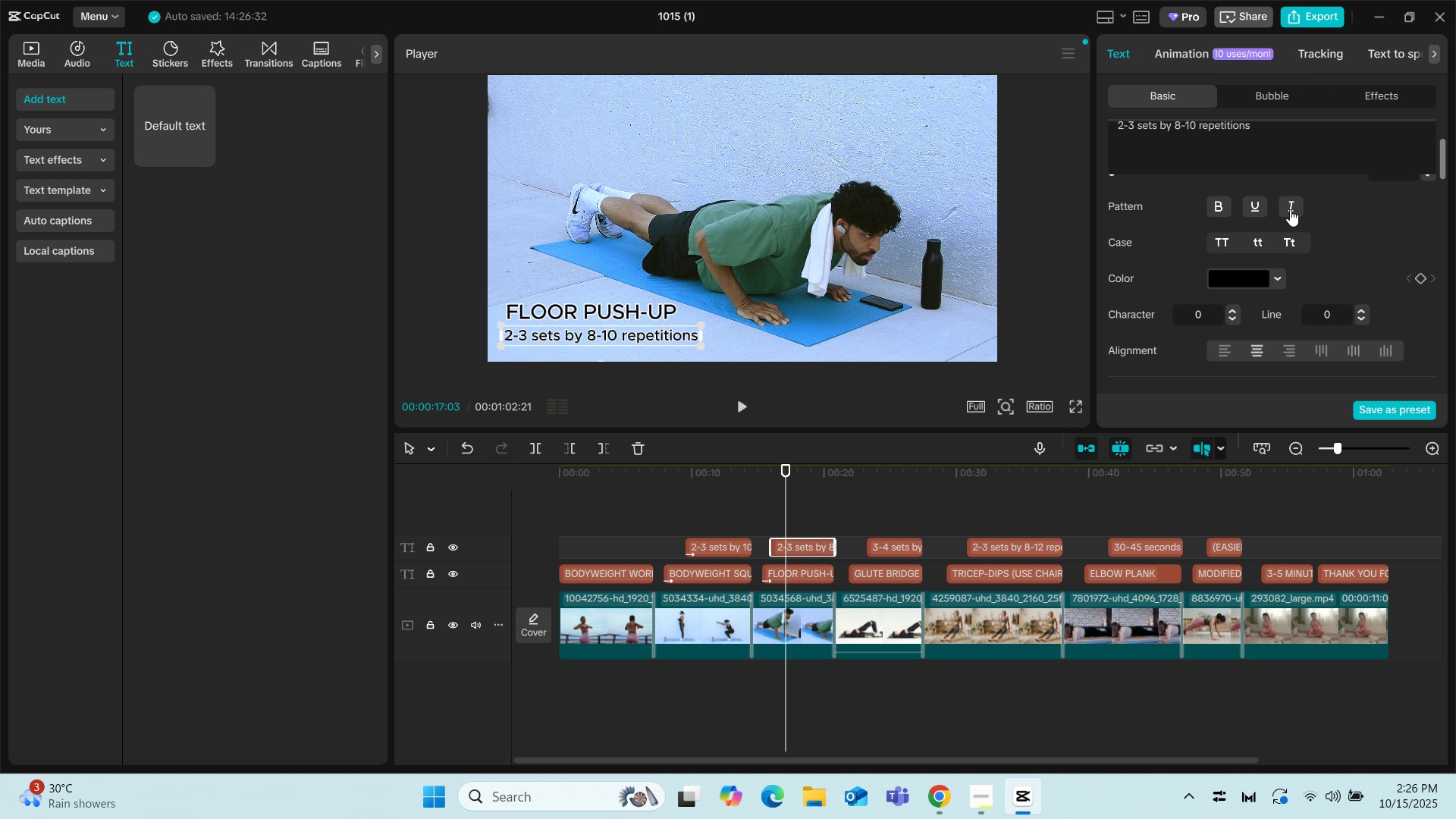 
left_click([1290, 209])
 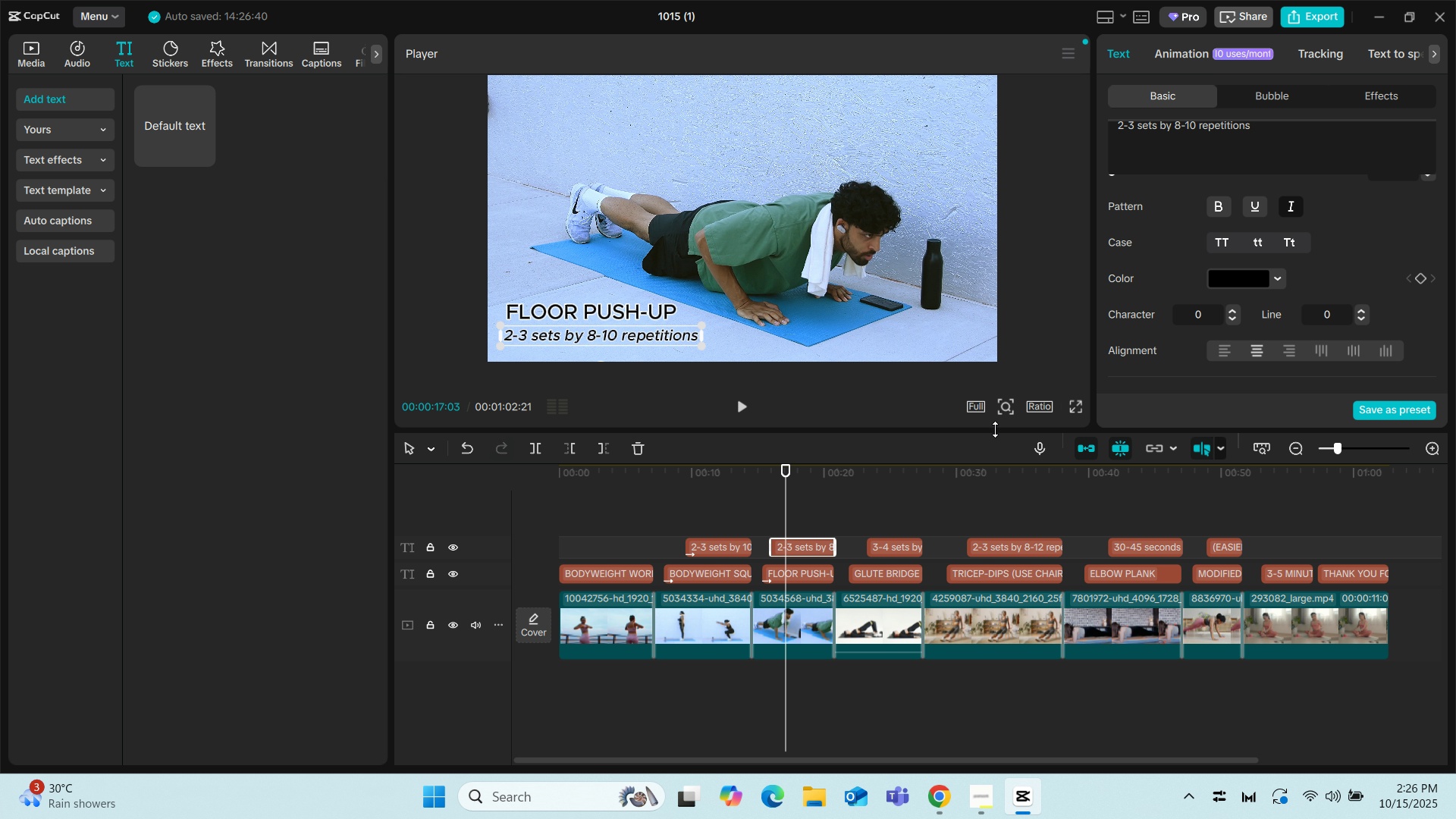 
scroll: coordinate [1256, 271], scroll_direction: up, amount: 2.0
 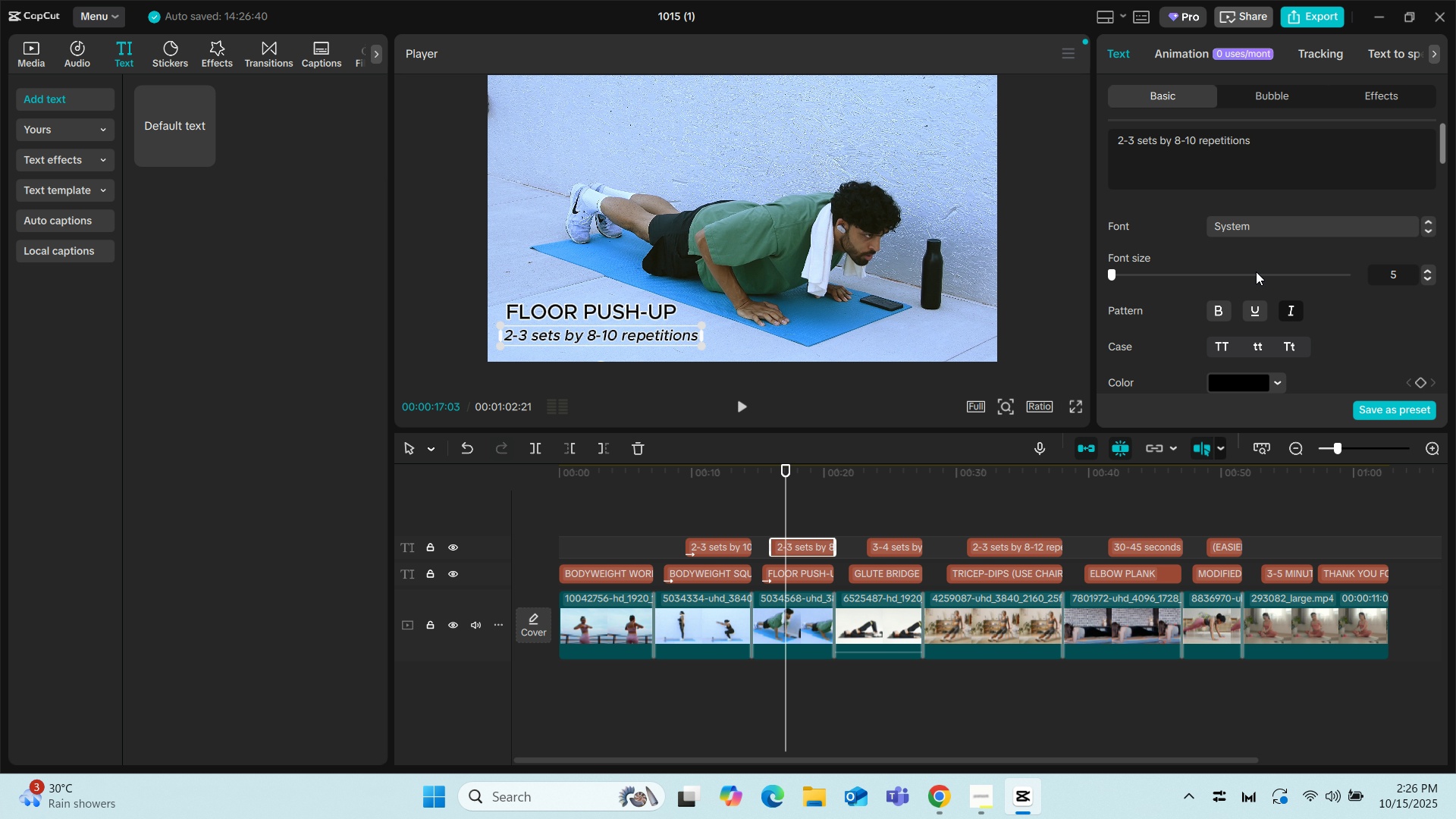 
scroll: coordinate [1256, 271], scroll_direction: down, amount: 1.0
 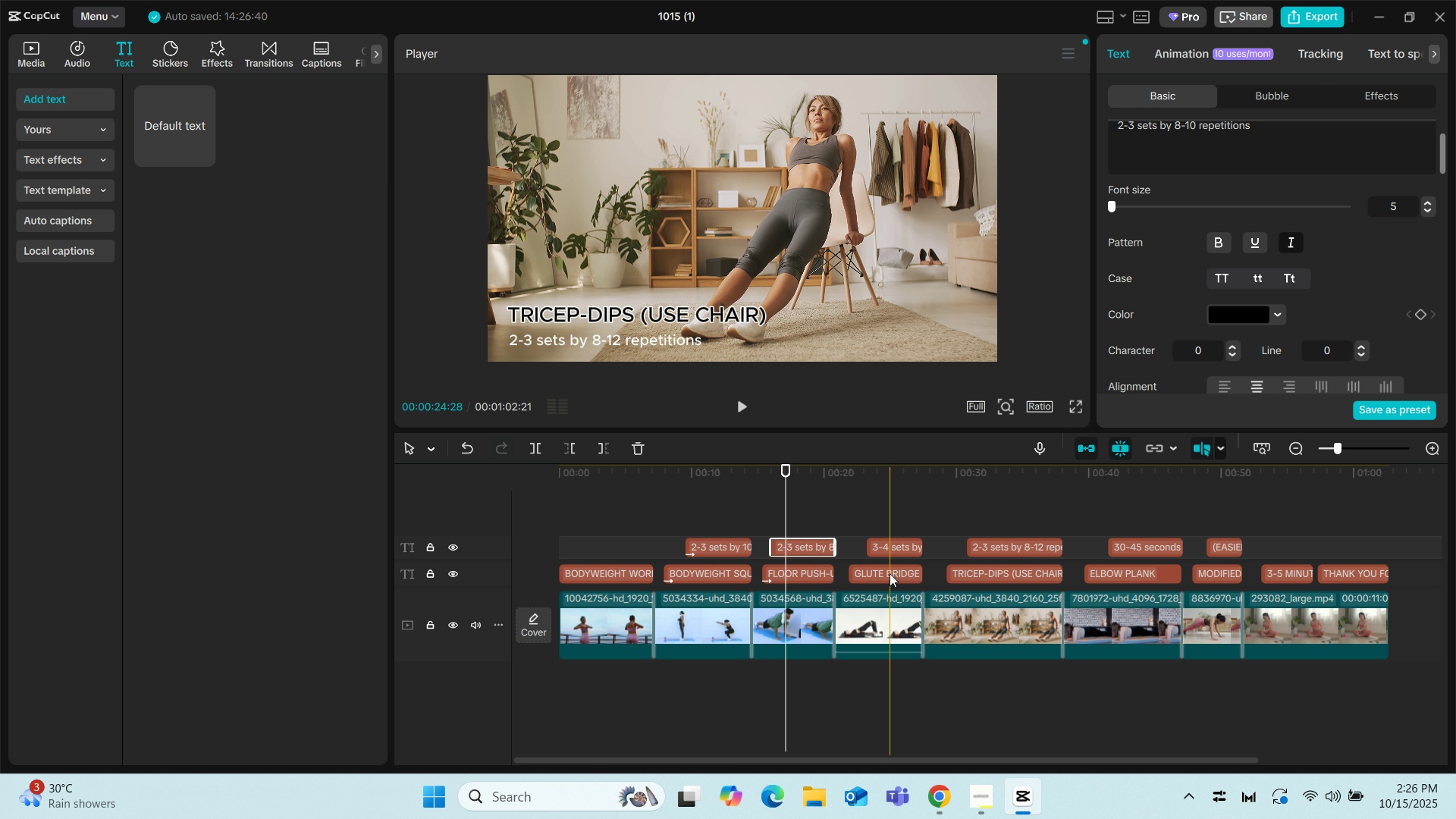 
left_click([890, 573])
 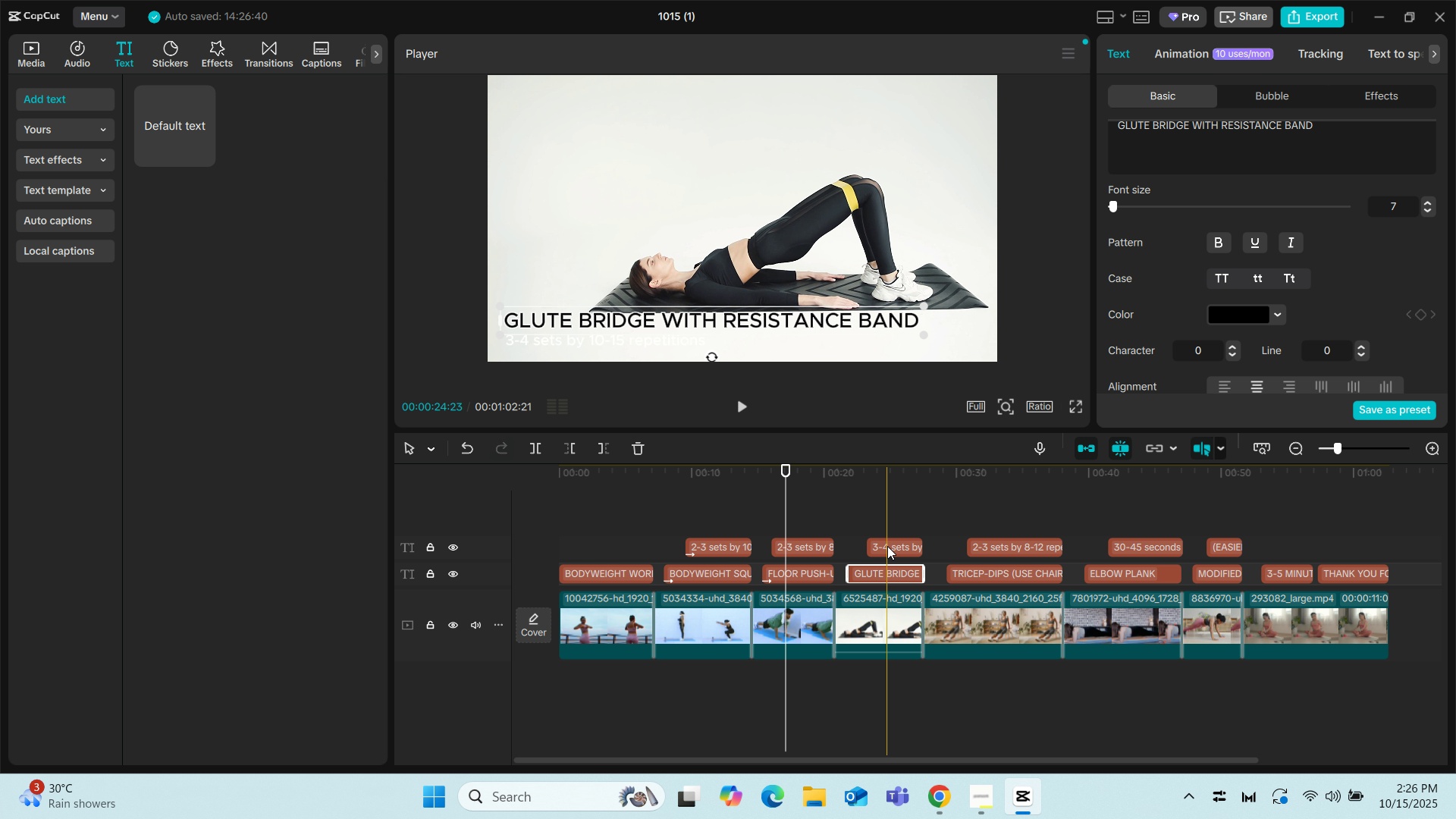 
left_click([887, 546])
 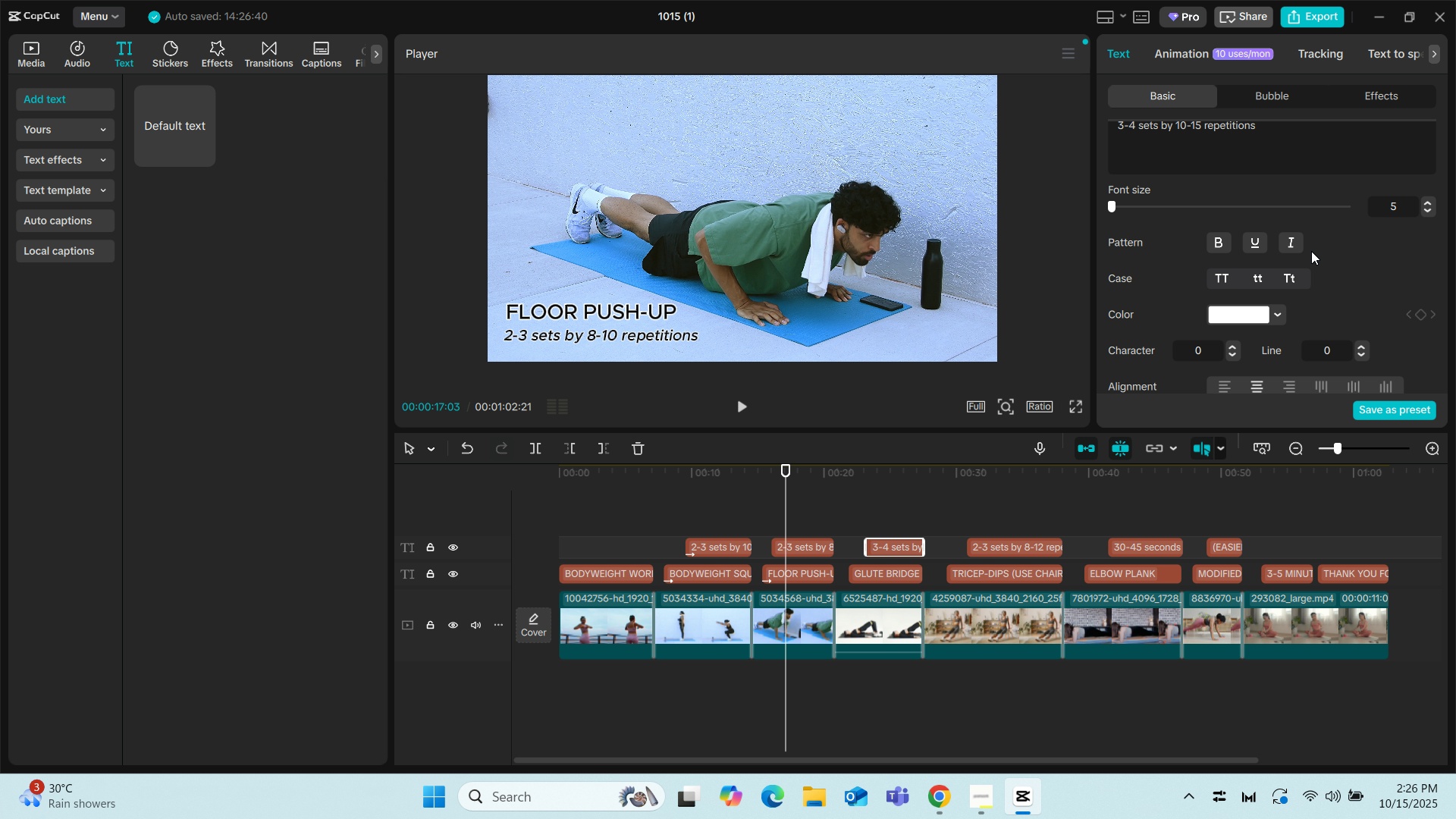 
left_click([1294, 242])
 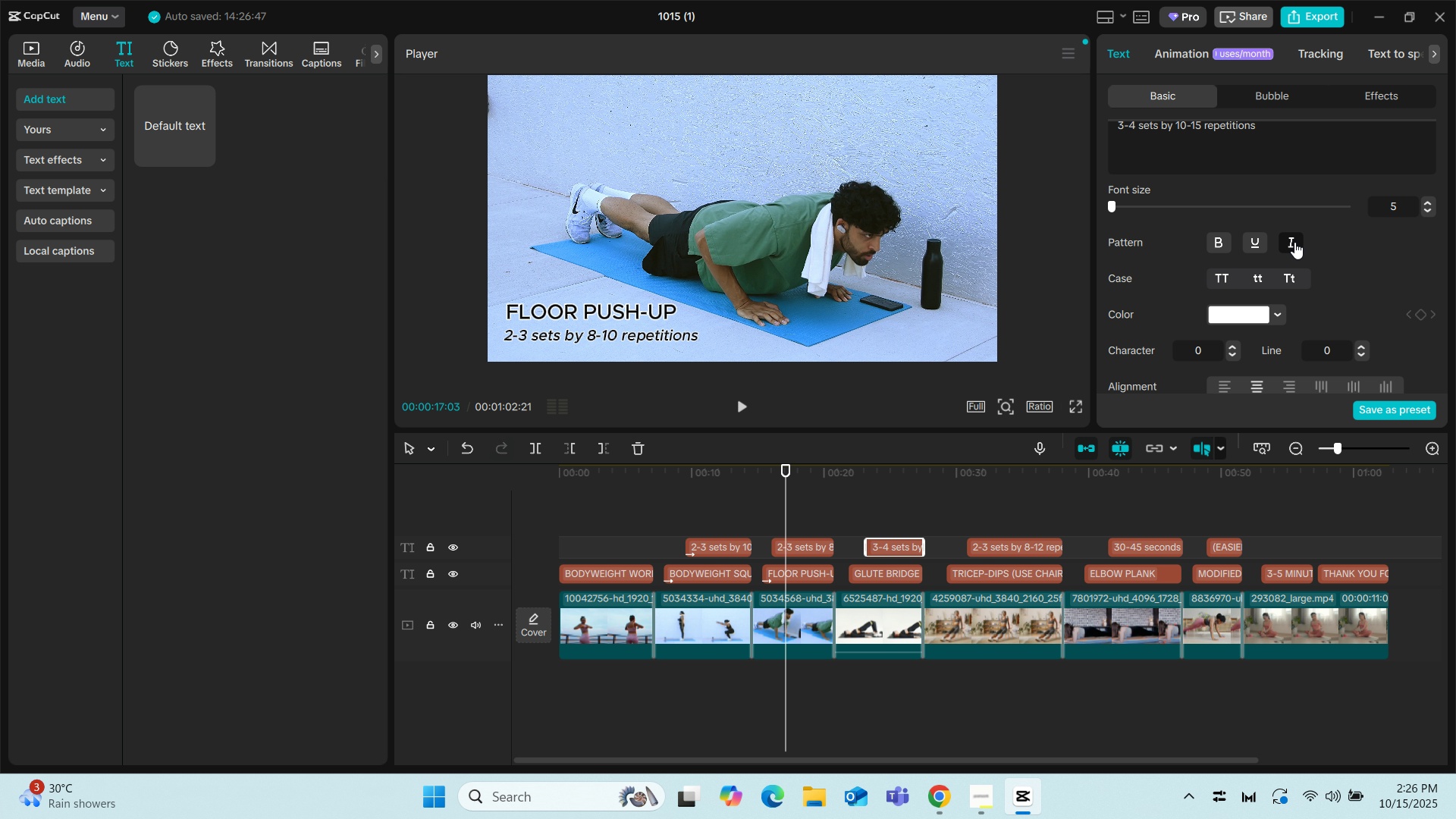 
scroll: coordinate [1294, 242], scroll_direction: down, amount: 3.0
 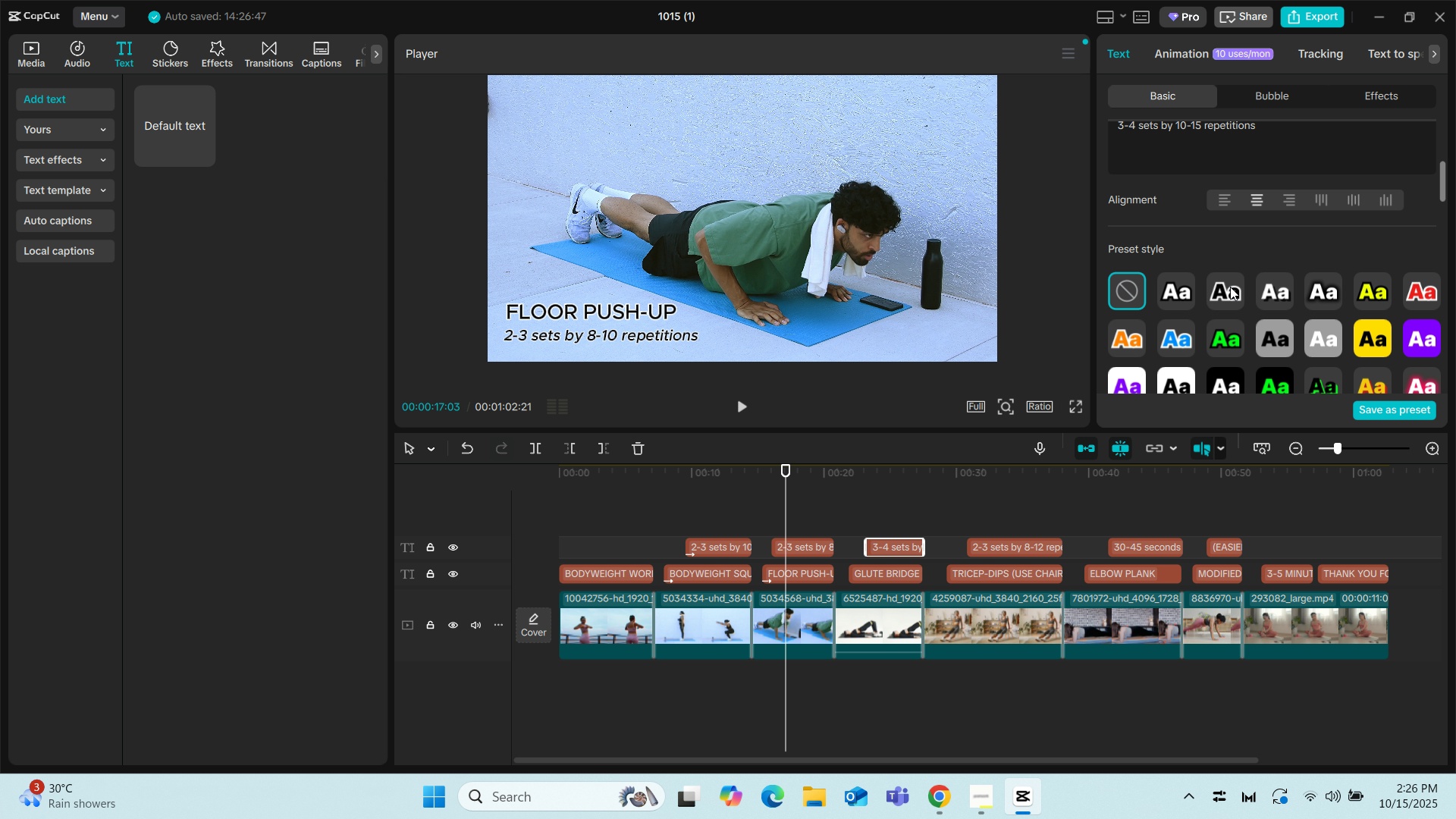 
left_click([1228, 288])
 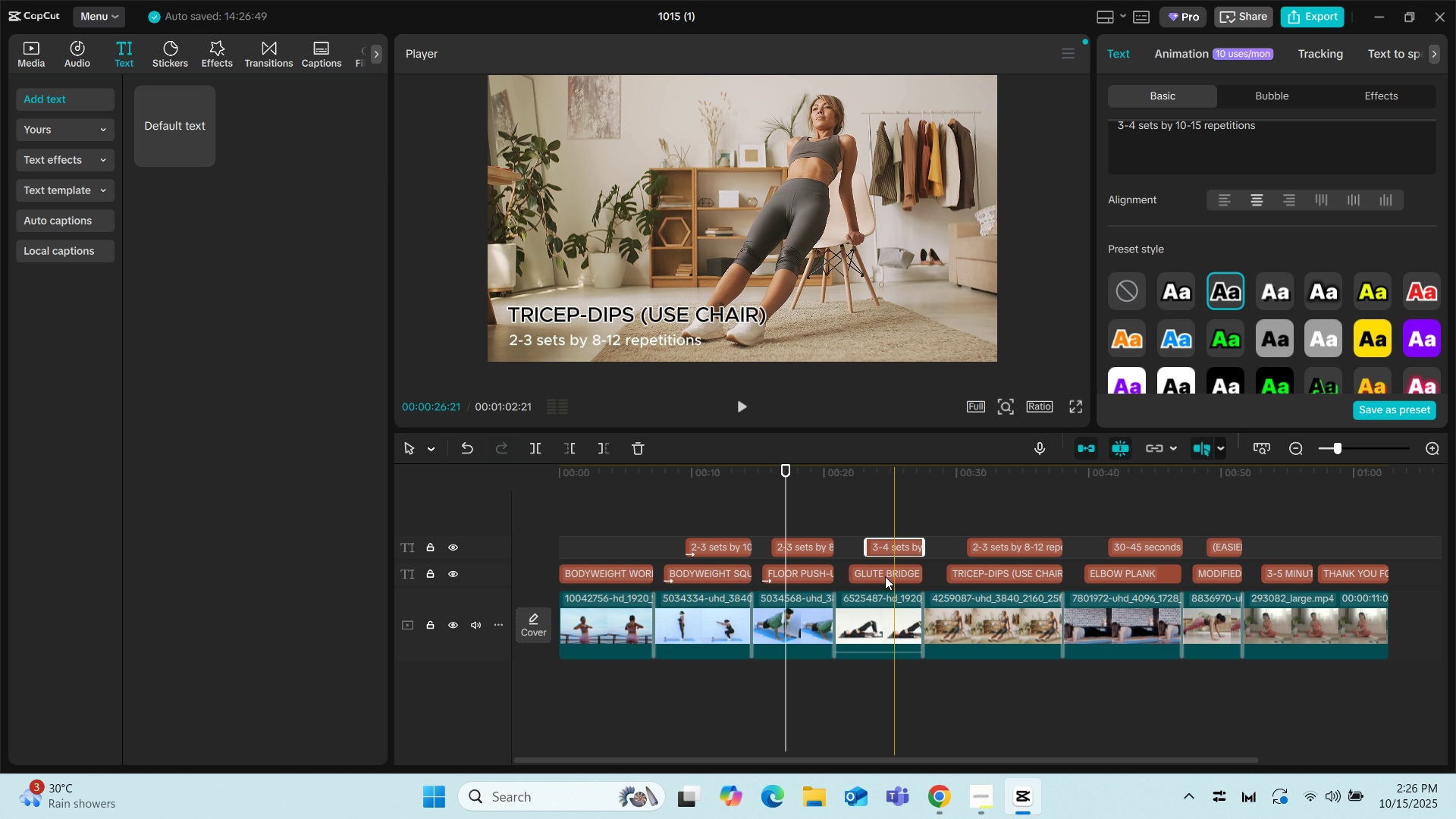 
left_click([868, 594])
 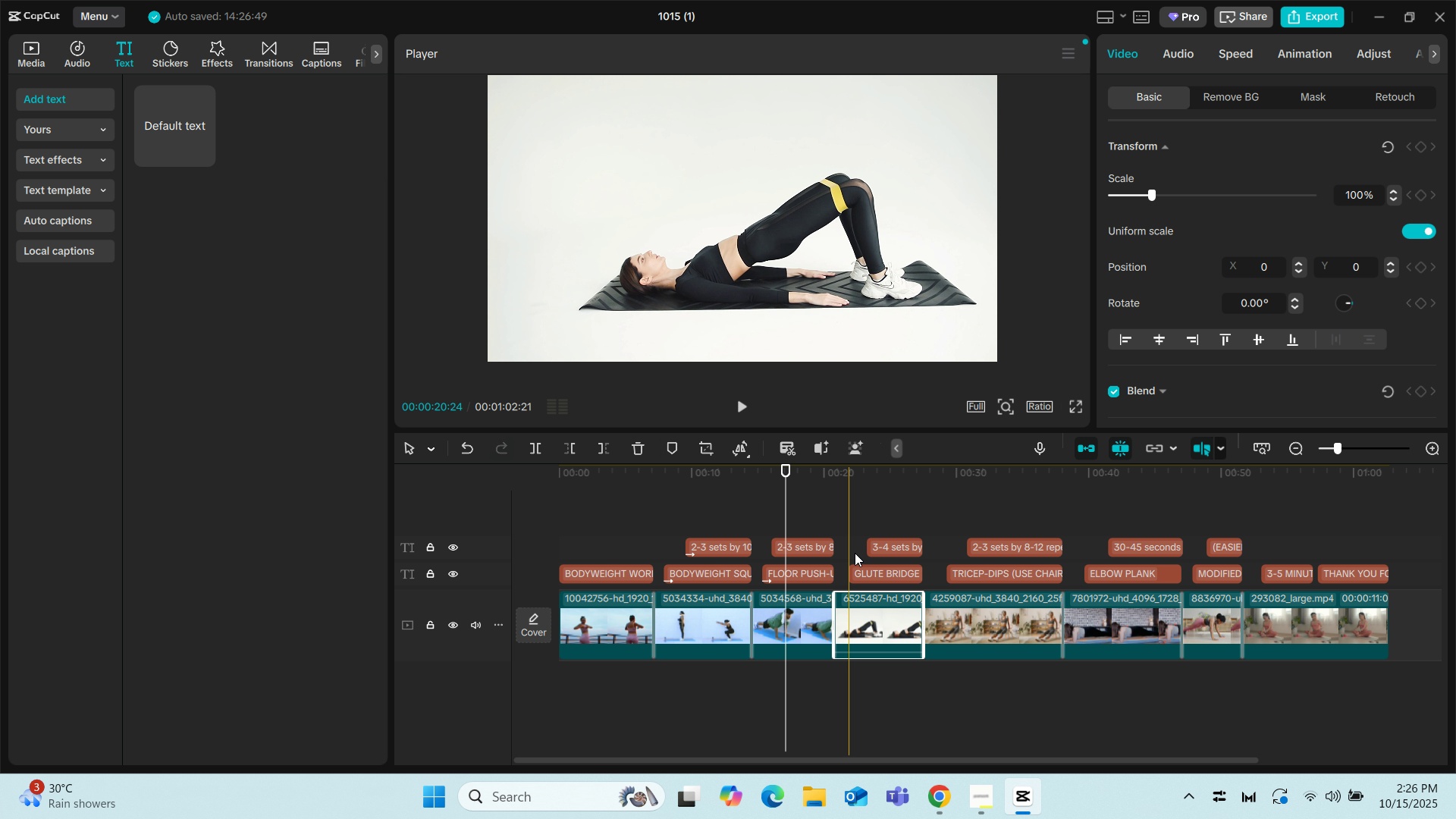 
left_click([887, 542])
 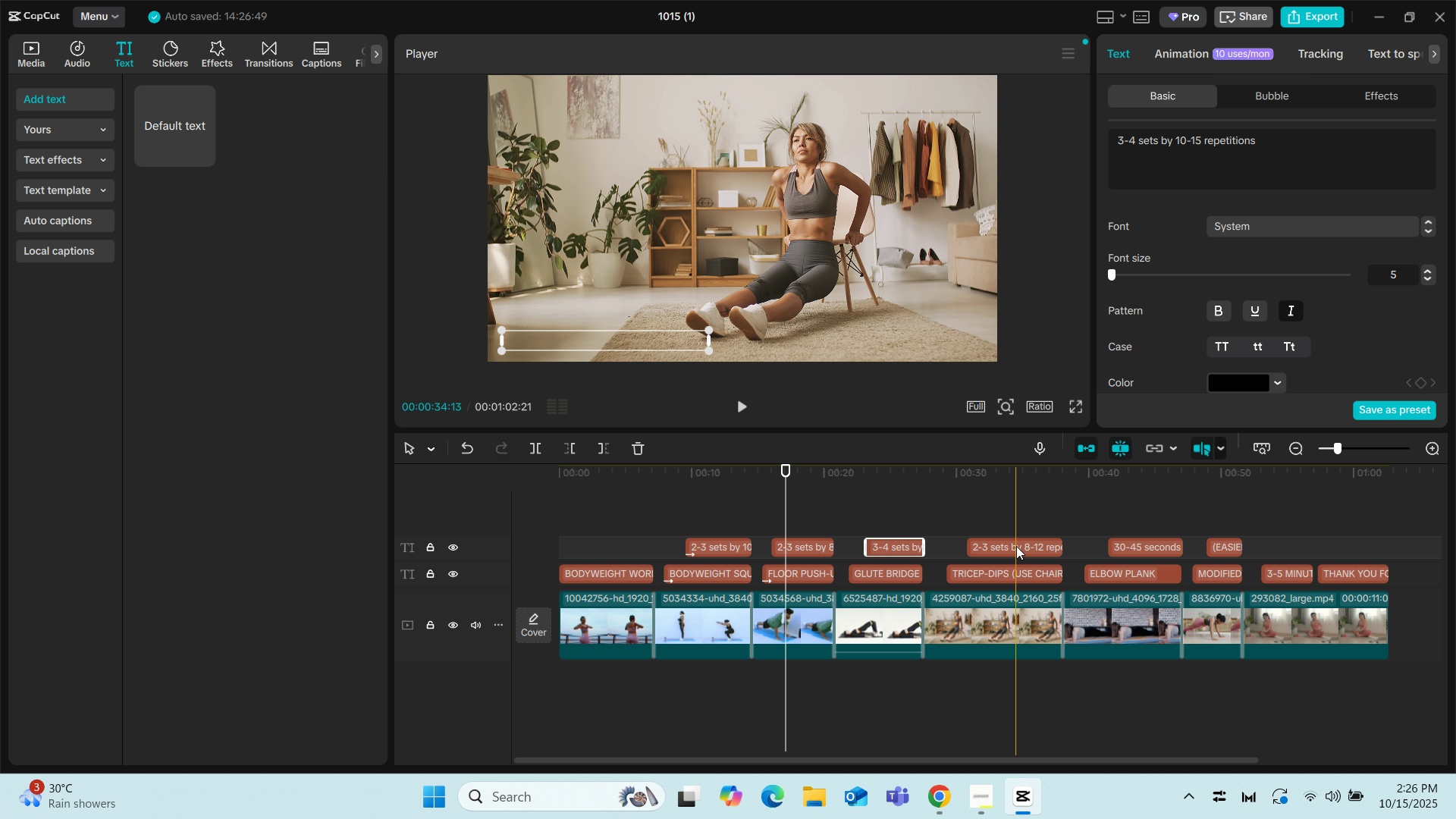 
left_click([1016, 546])
 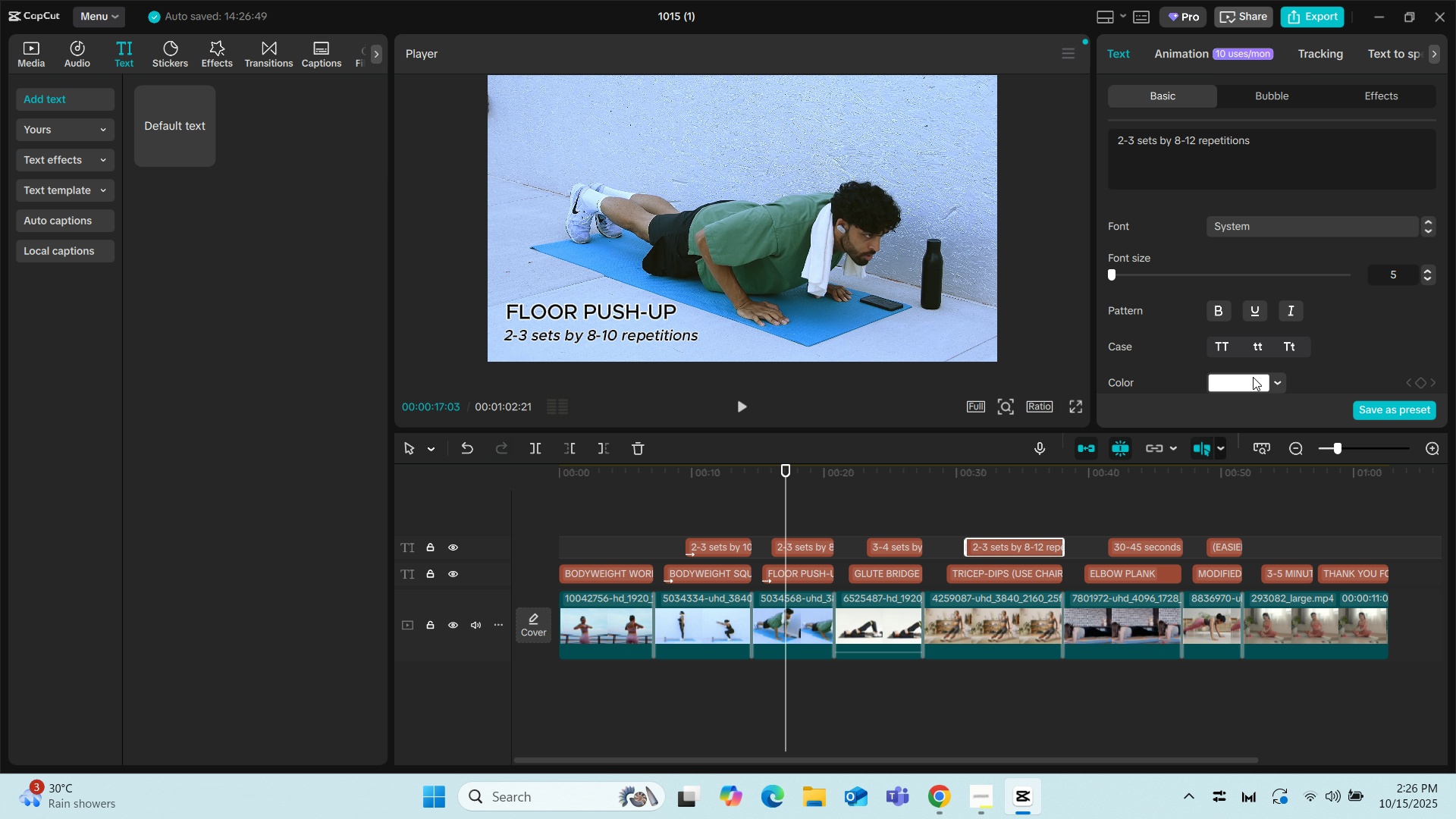 
scroll: coordinate [1288, 346], scroll_direction: up, amount: 2.0
 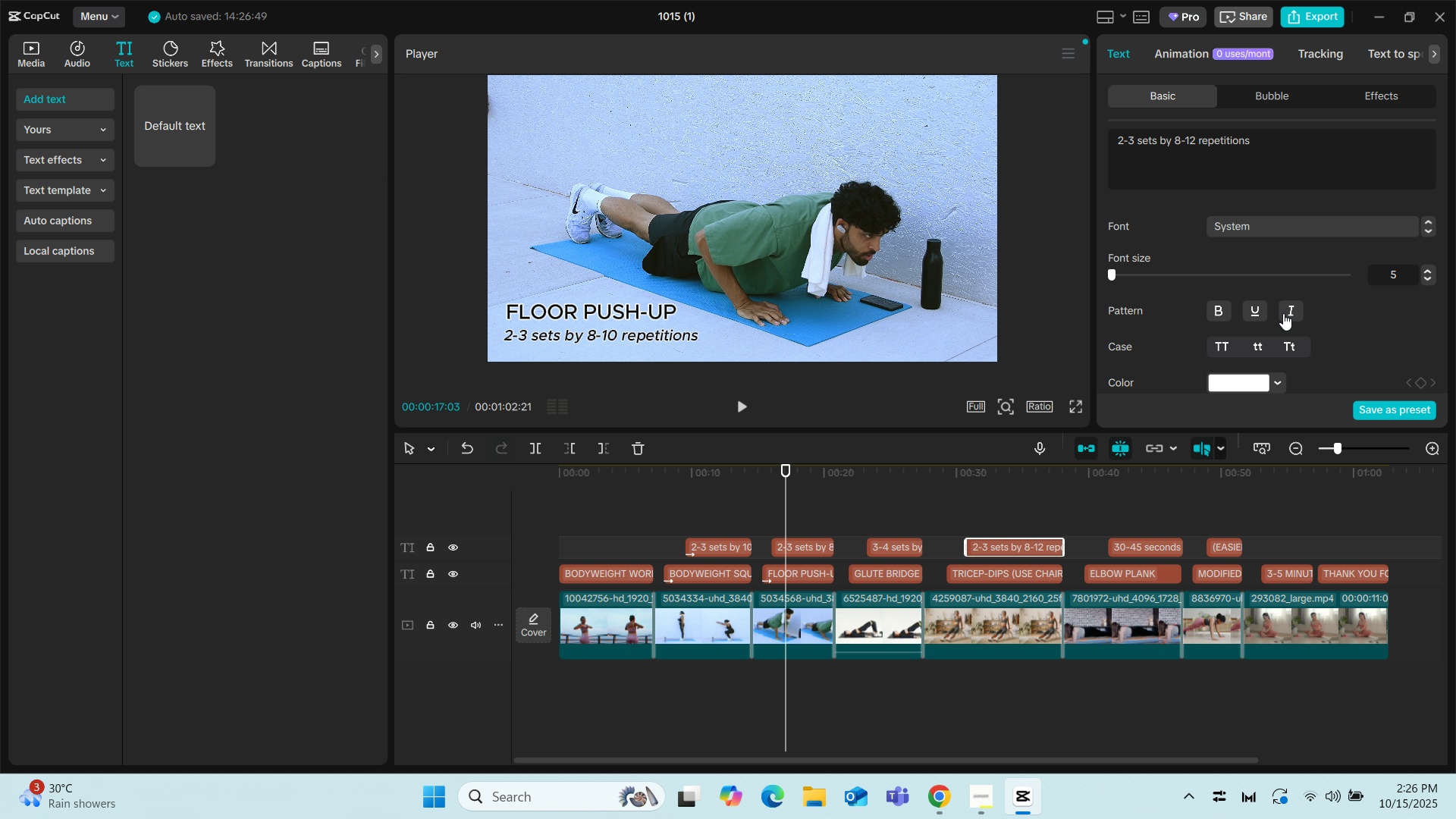 
scroll: coordinate [1283, 313], scroll_direction: down, amount: 2.0
 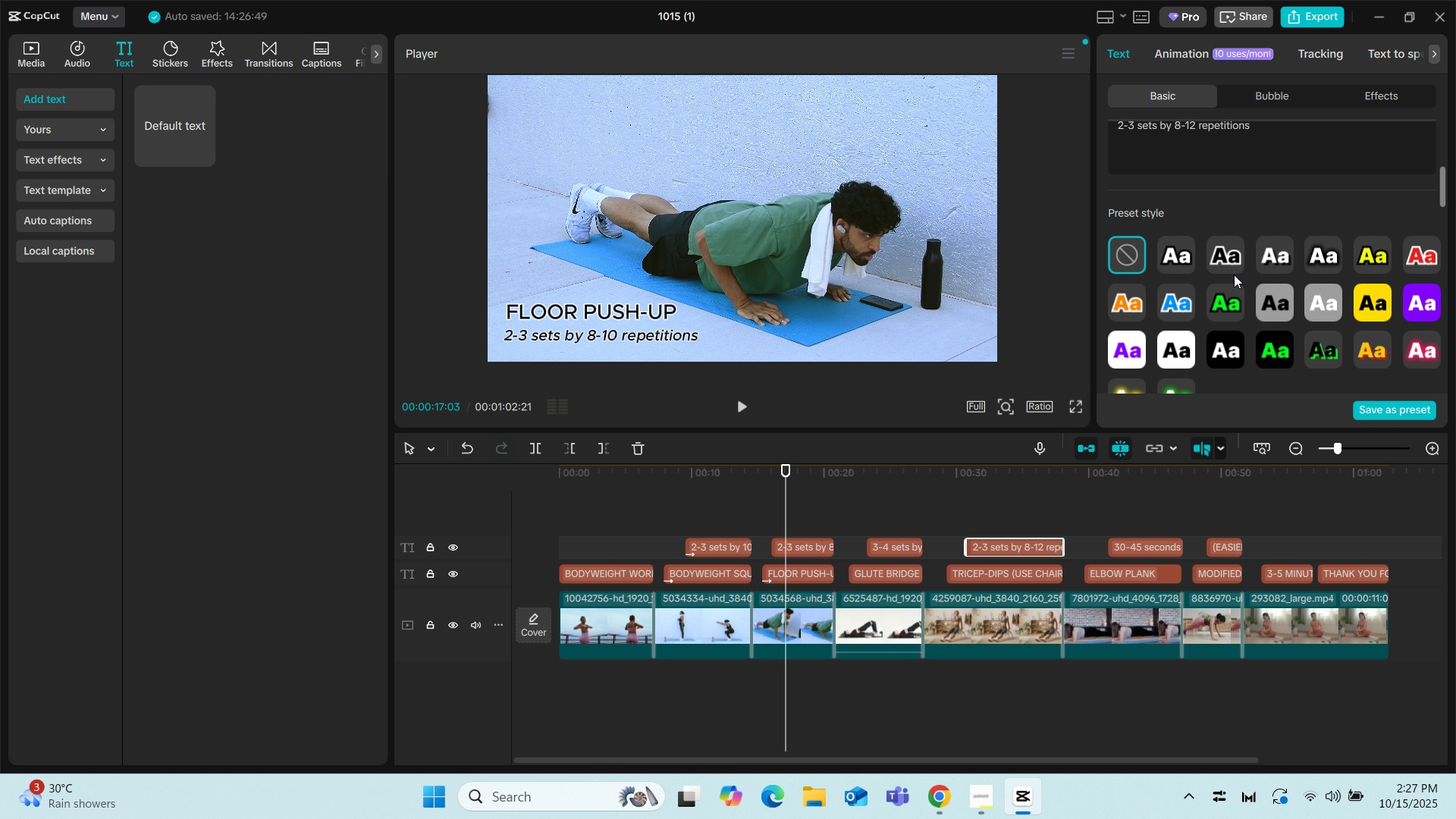 
left_click([1222, 247])
 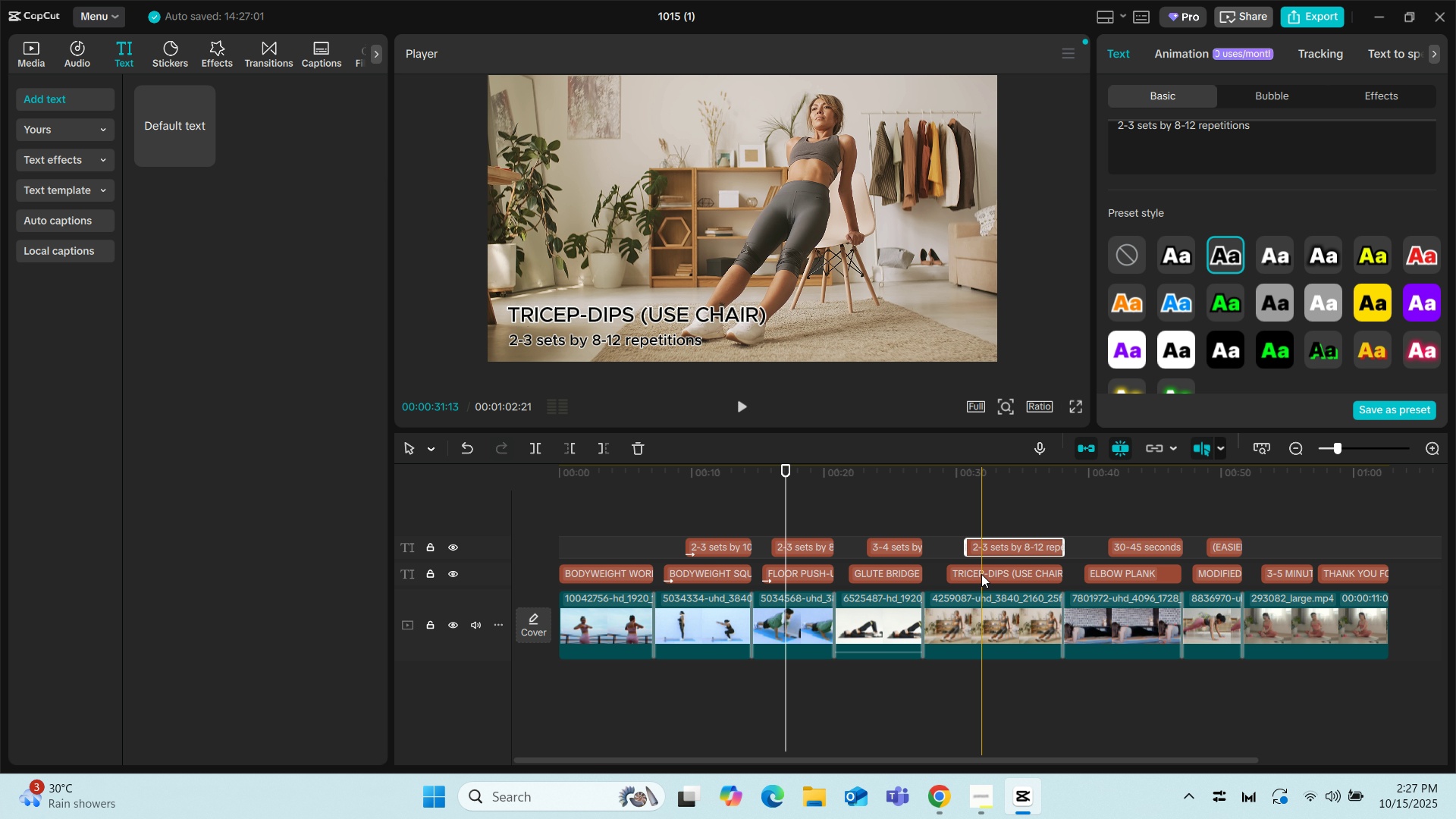 
left_click([981, 574])
 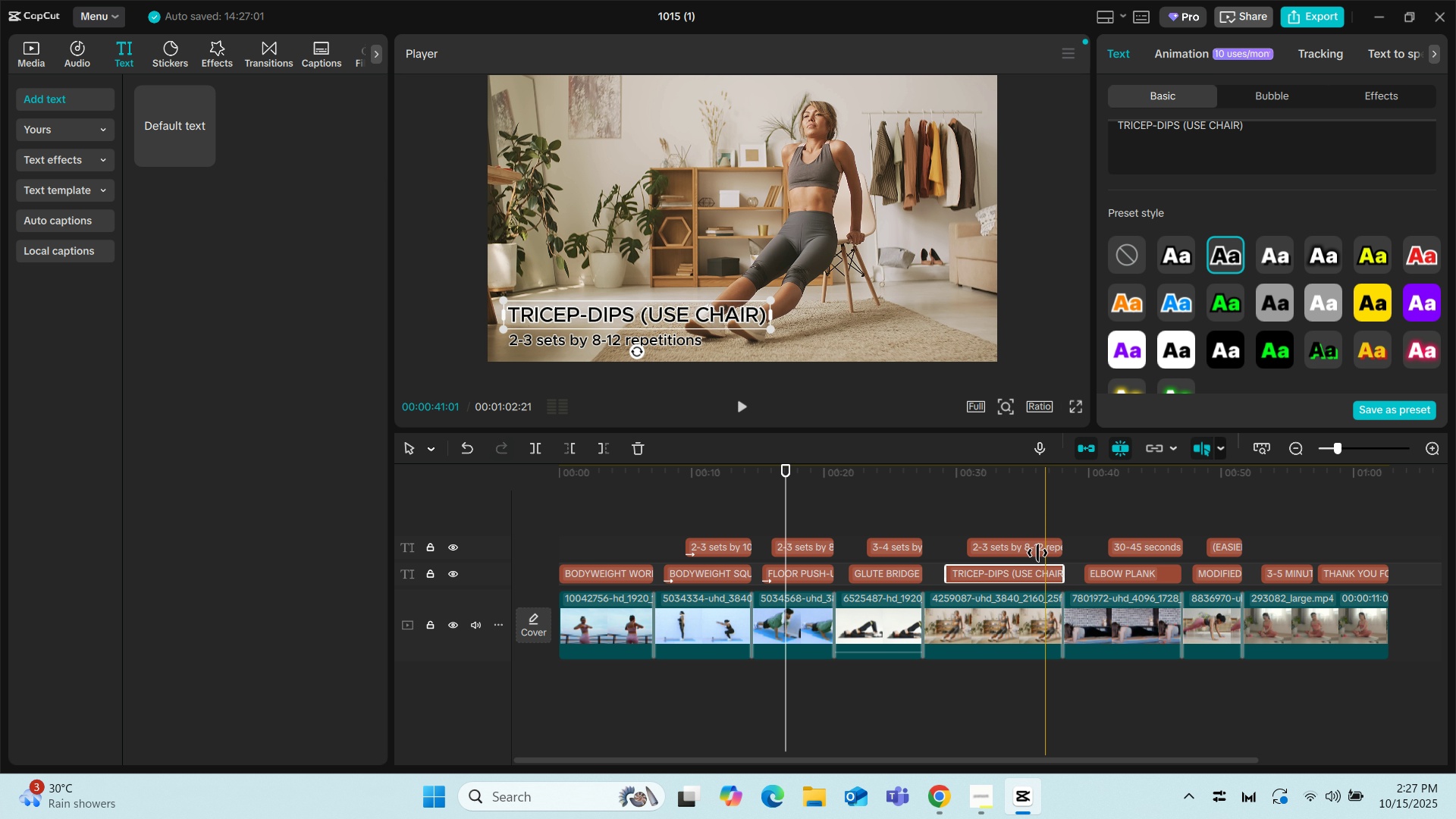 
left_click([1017, 554])
 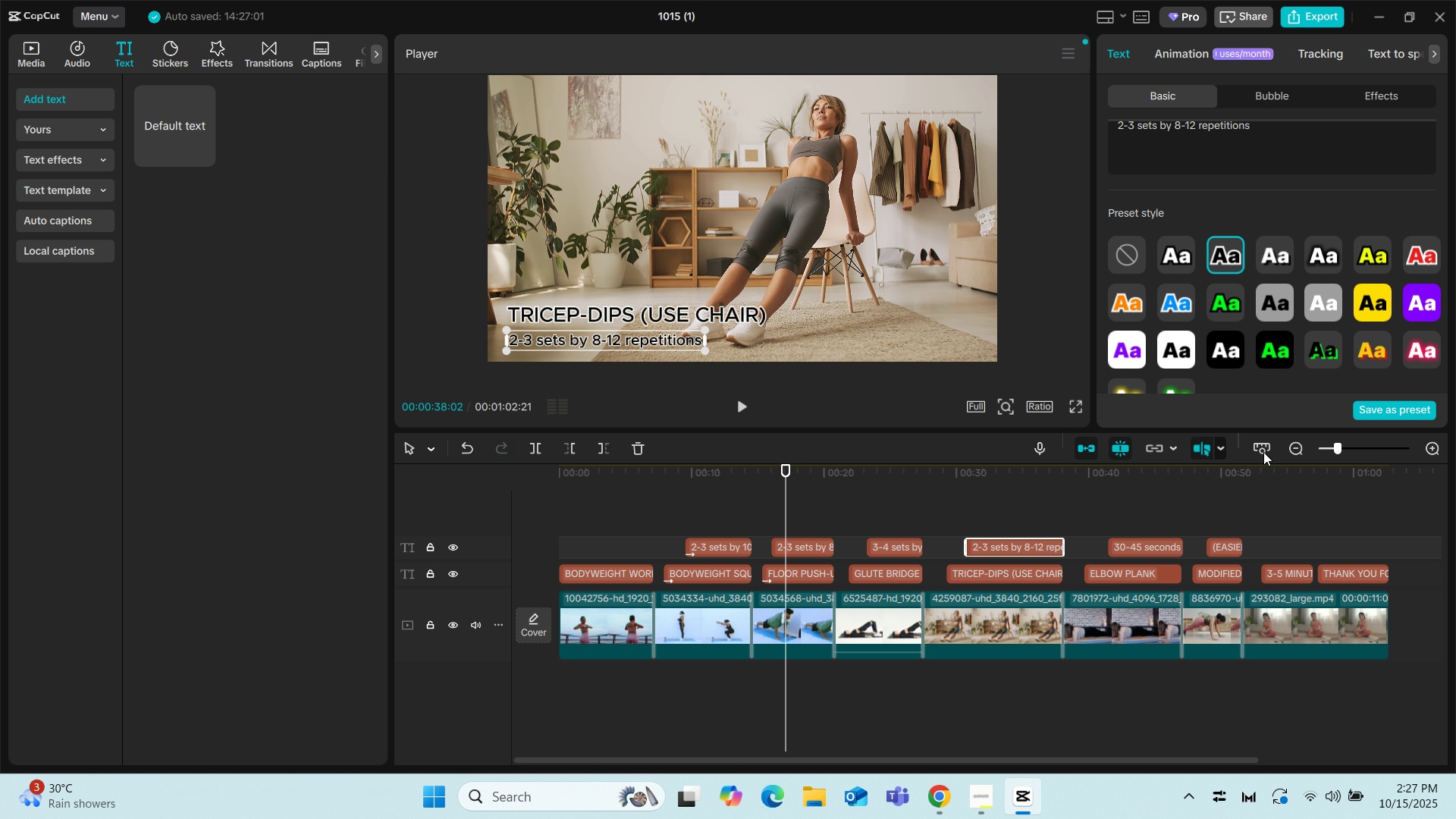 
scroll: coordinate [1303, 341], scroll_direction: up, amount: 7.0
 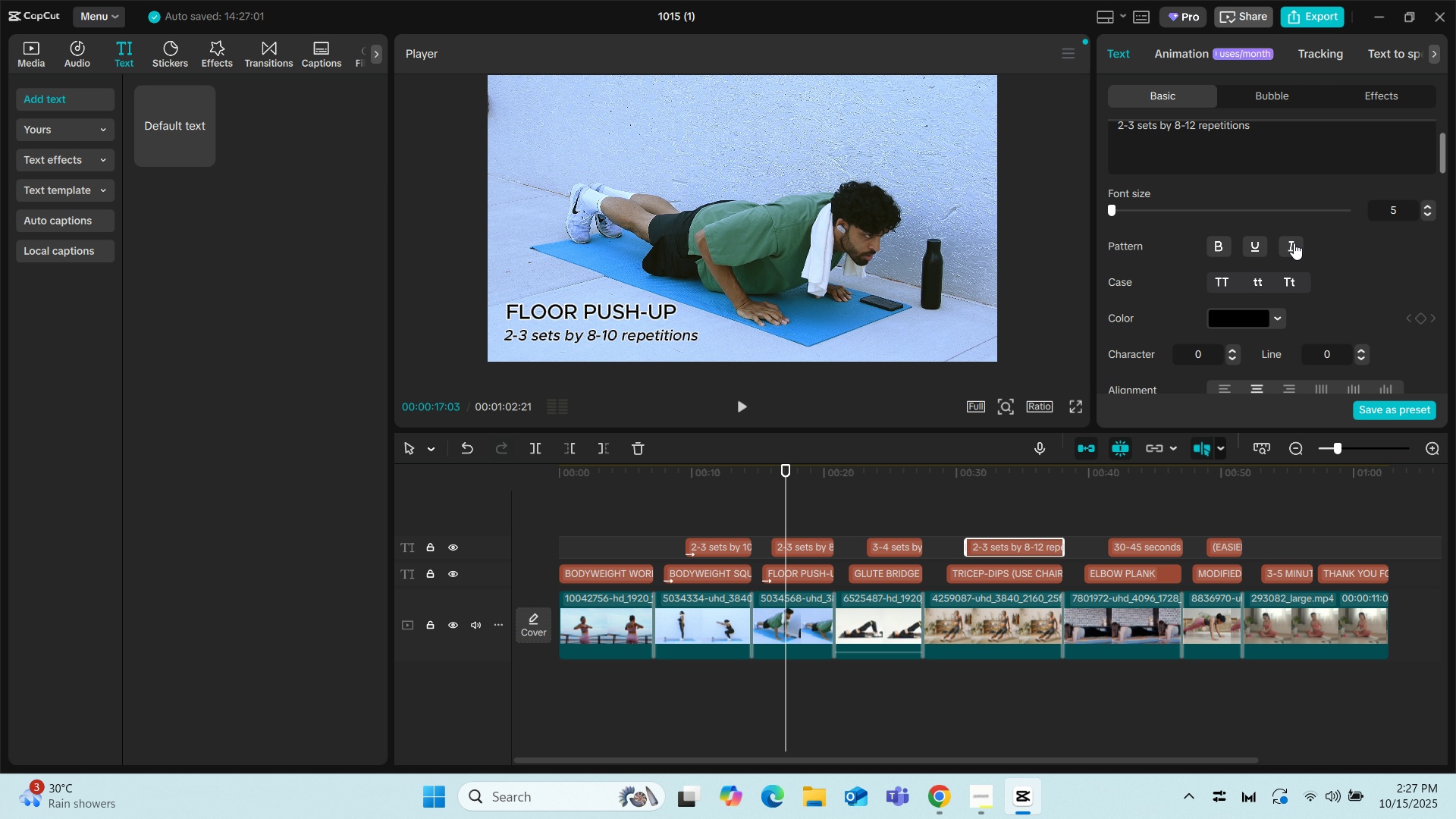 
left_click([1294, 243])
 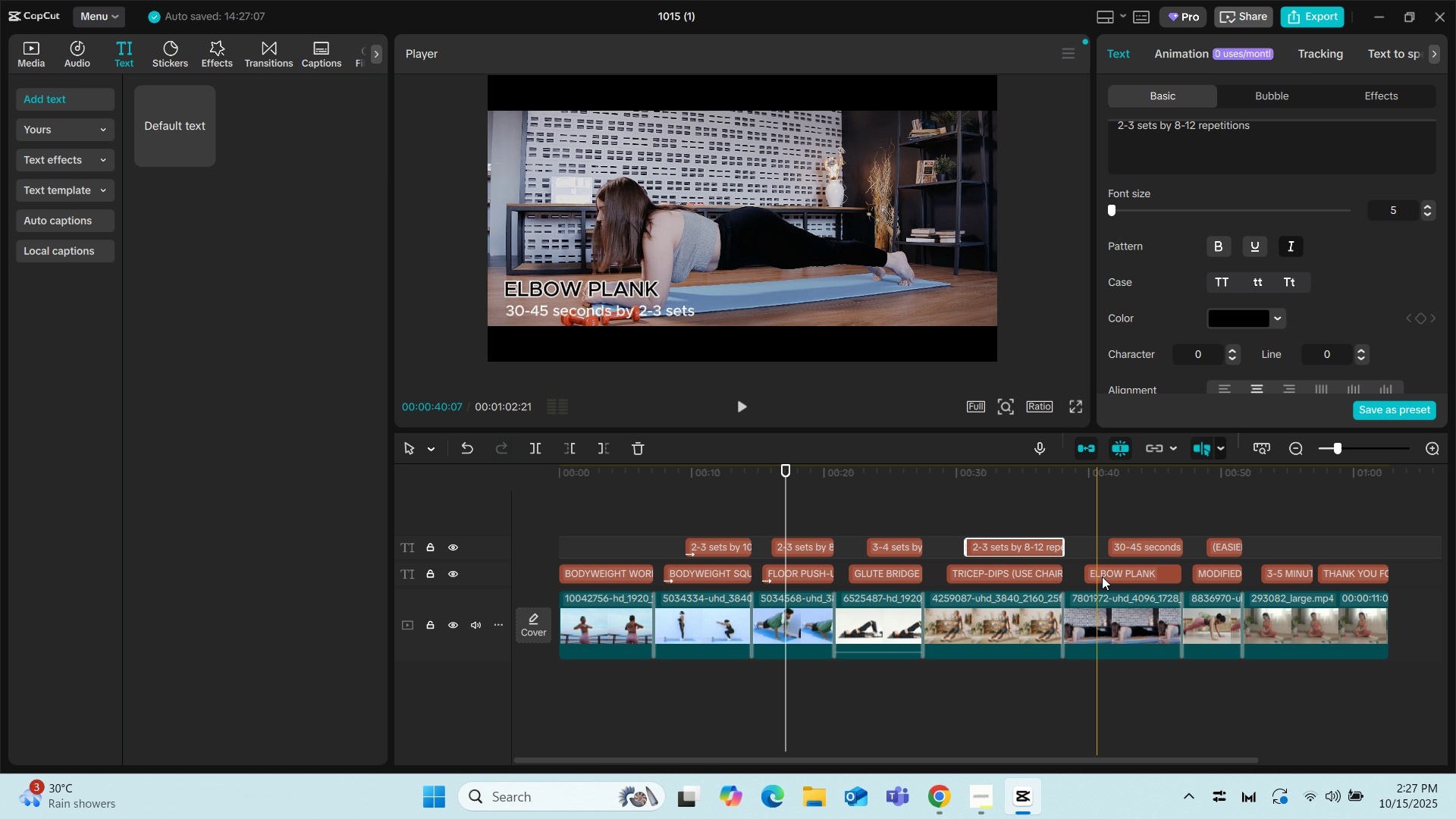 
left_click([1103, 576])
 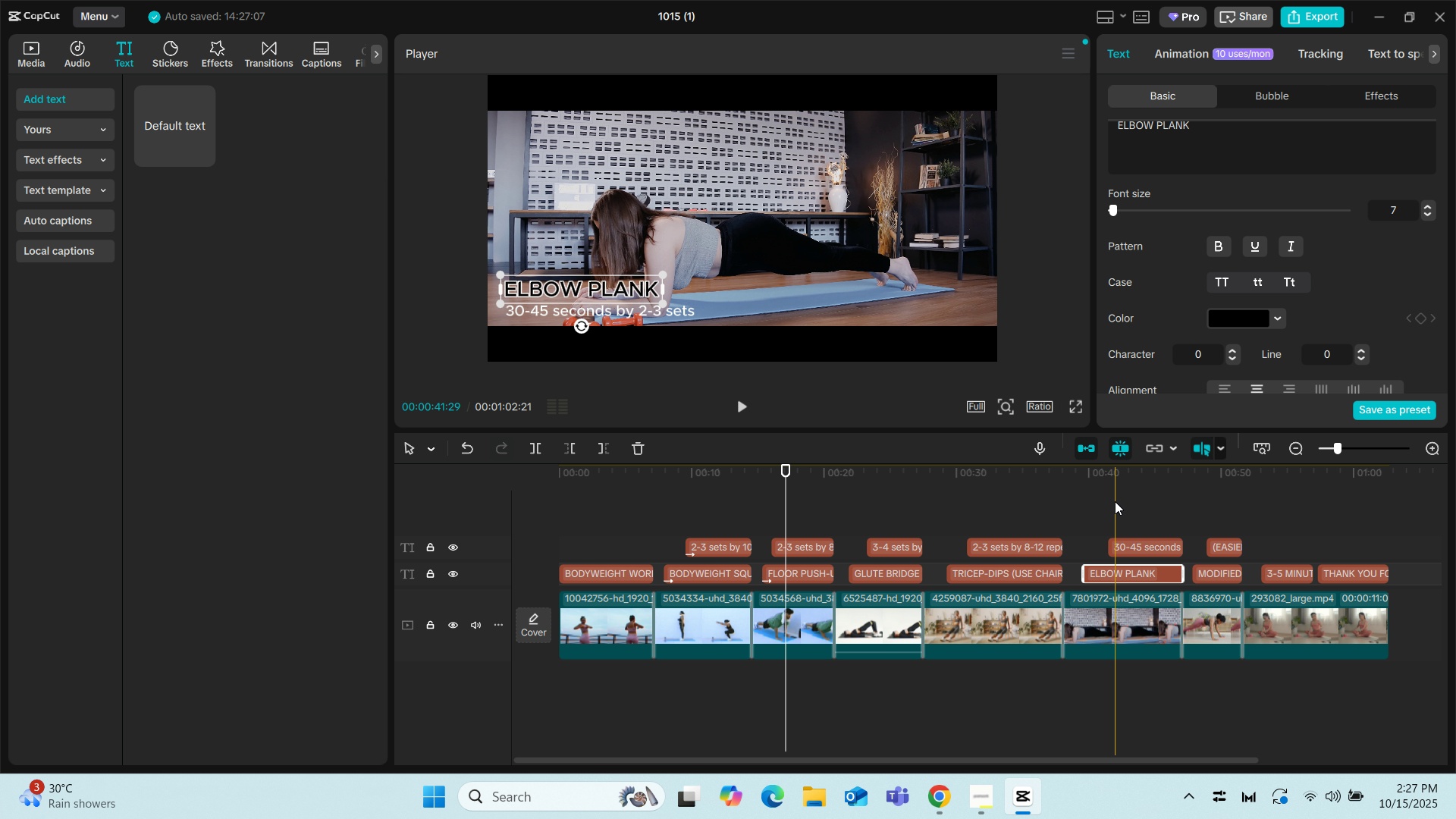 
left_click([1133, 545])
 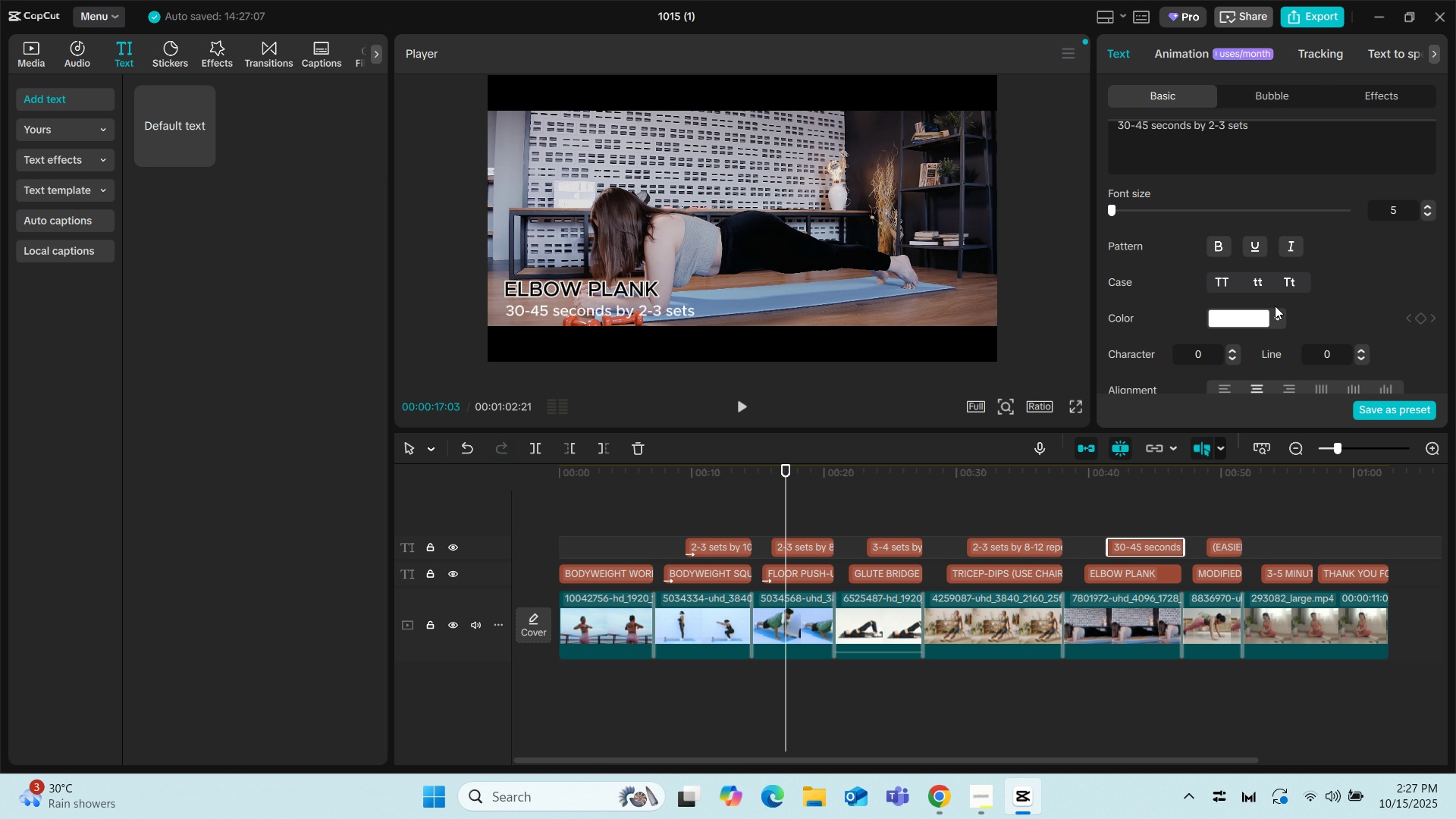 
scroll: coordinate [1285, 305], scroll_direction: down, amount: 3.0
 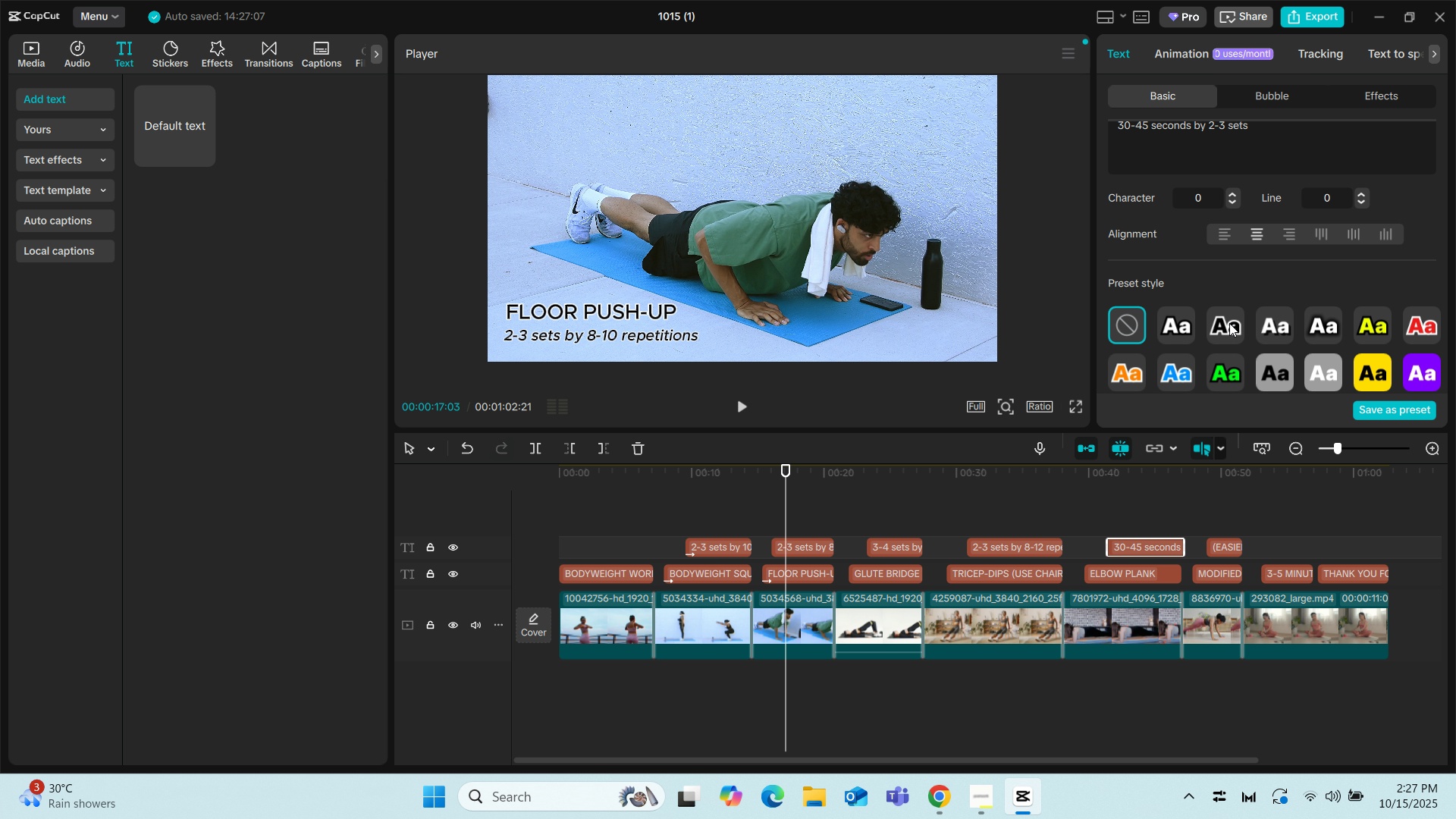 
left_click([1229, 323])
 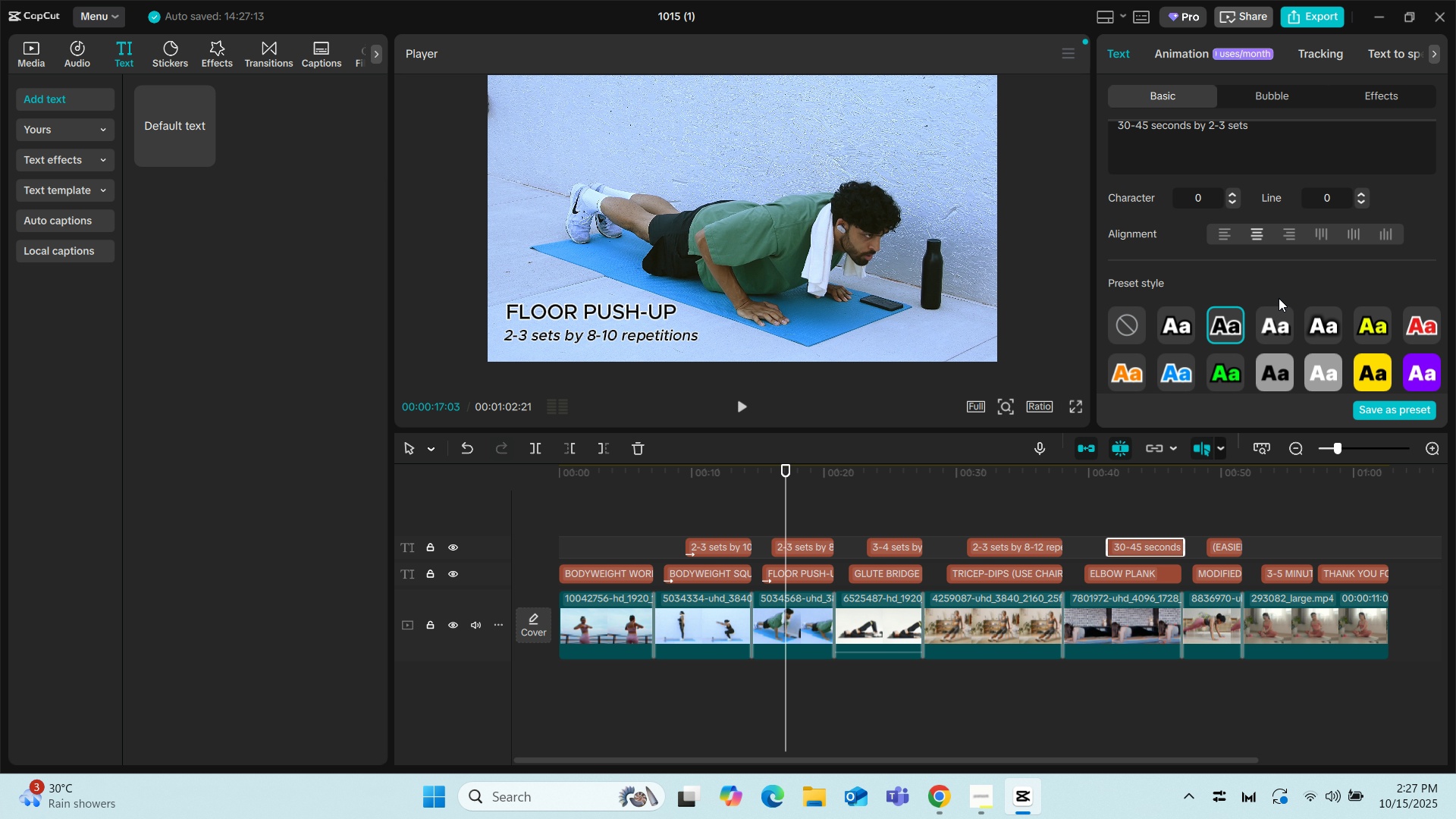 
scroll: coordinate [1291, 286], scroll_direction: up, amount: 2.0
 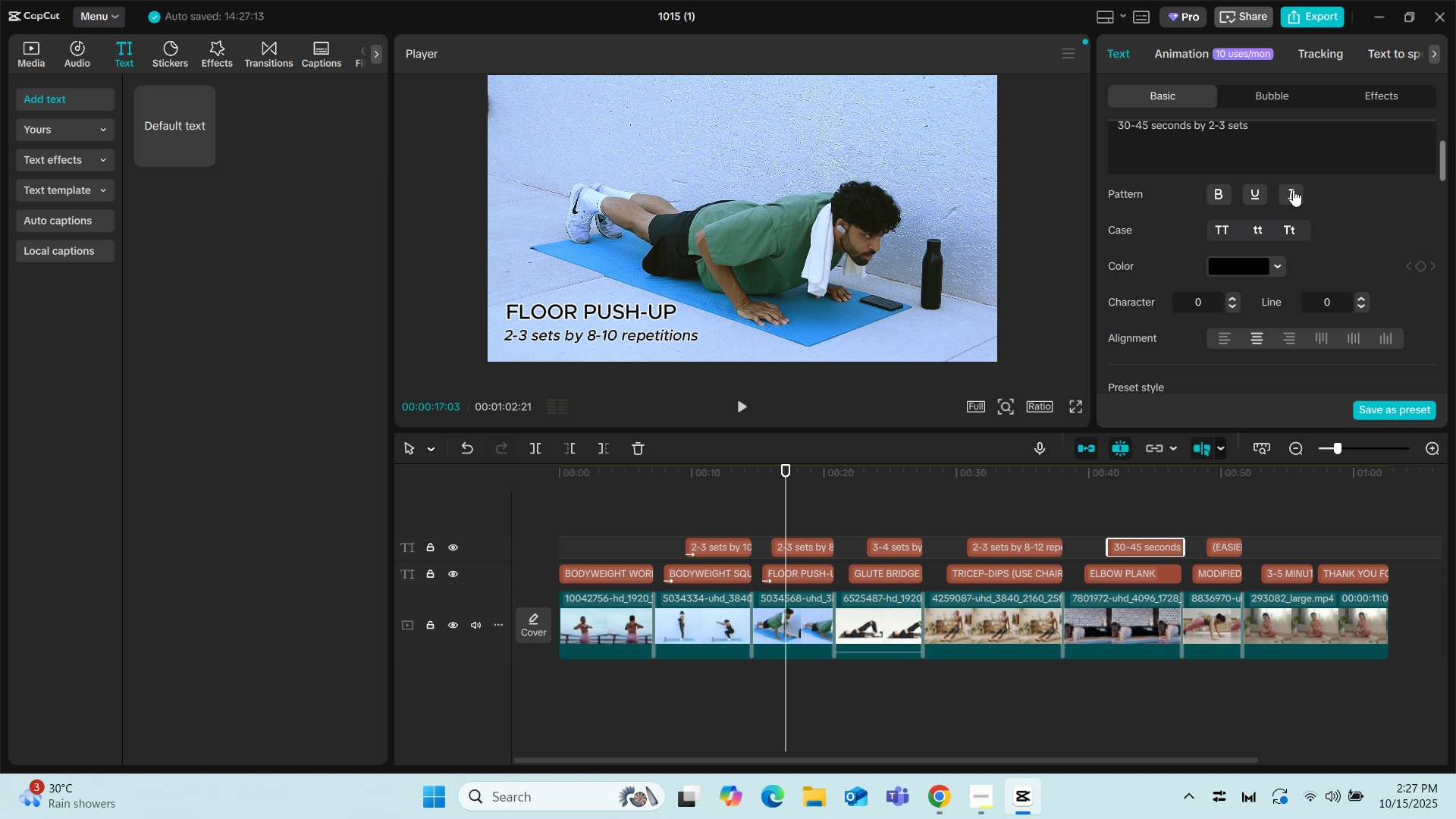 
left_click([1293, 190])
 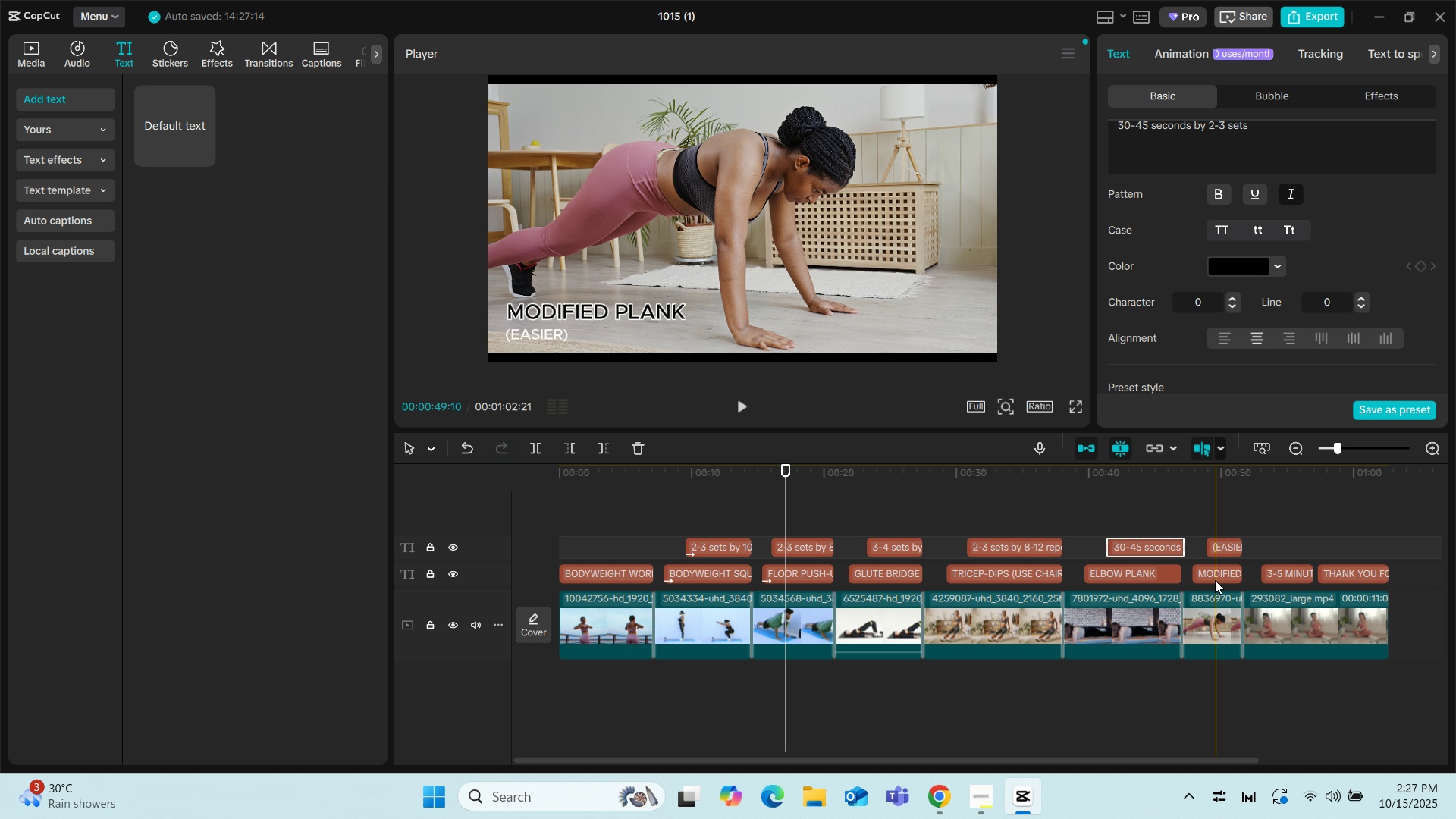 
left_click([1215, 580])
 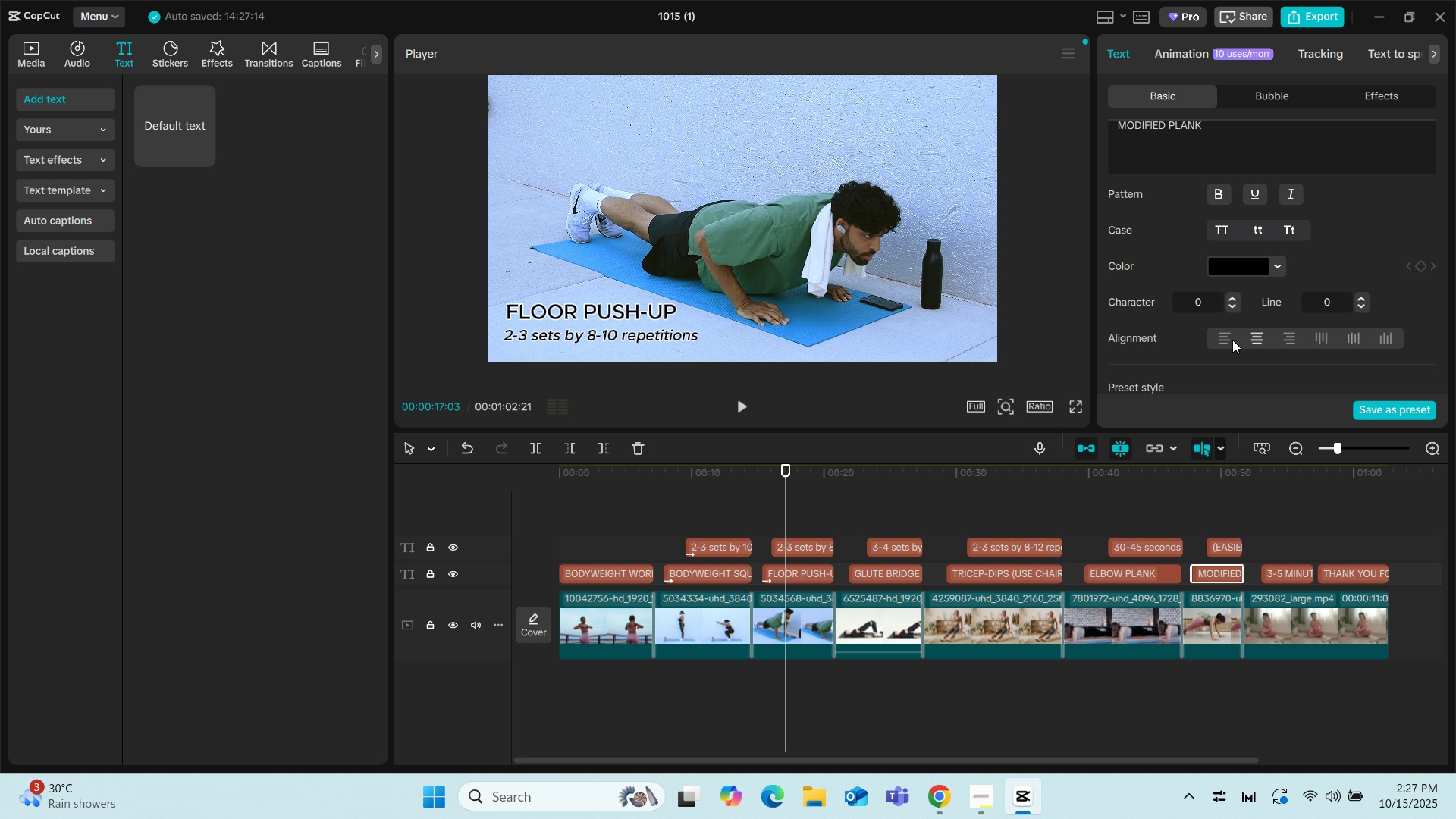 
left_click([1231, 543])
 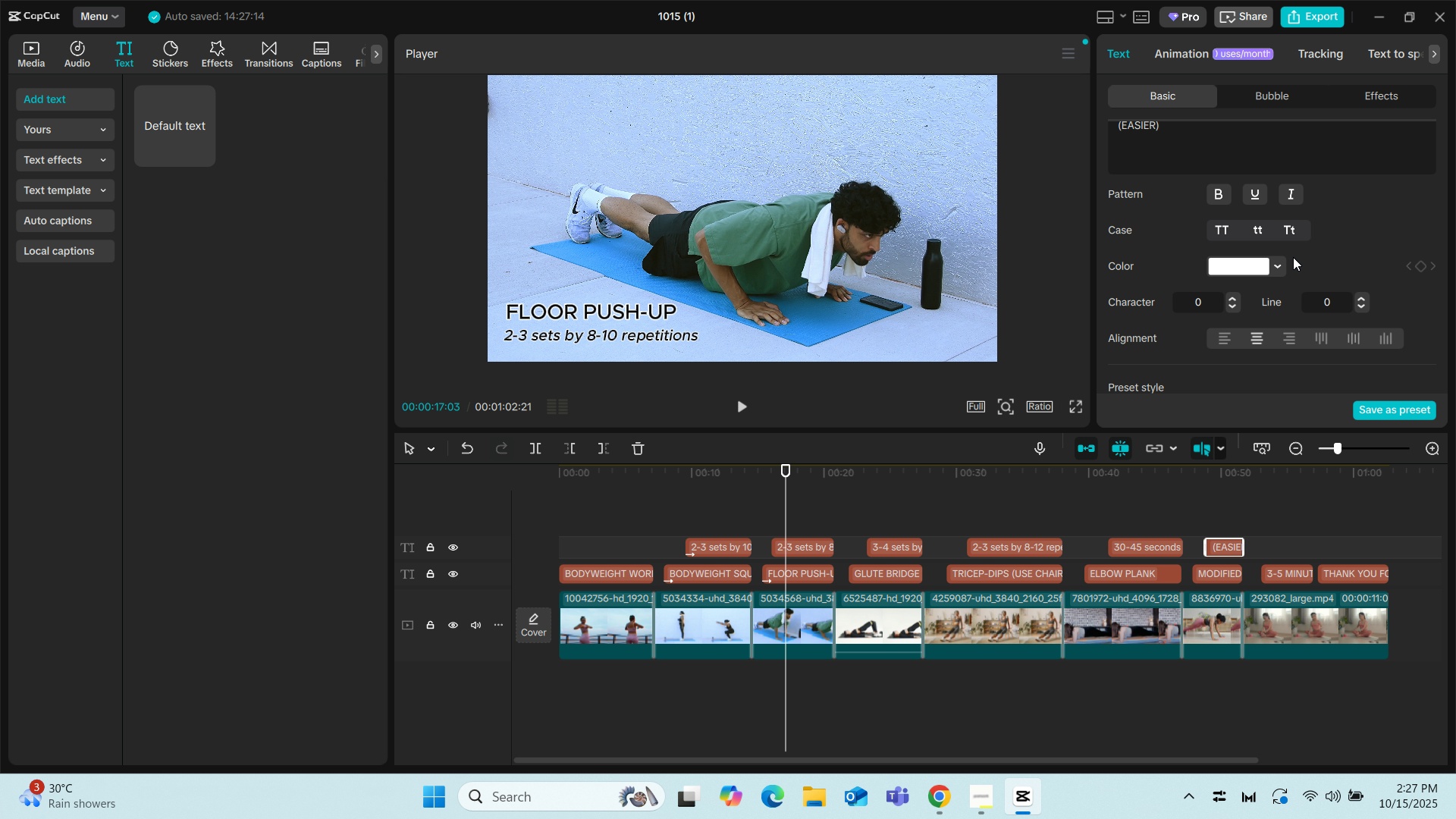 
left_click([1288, 195])
 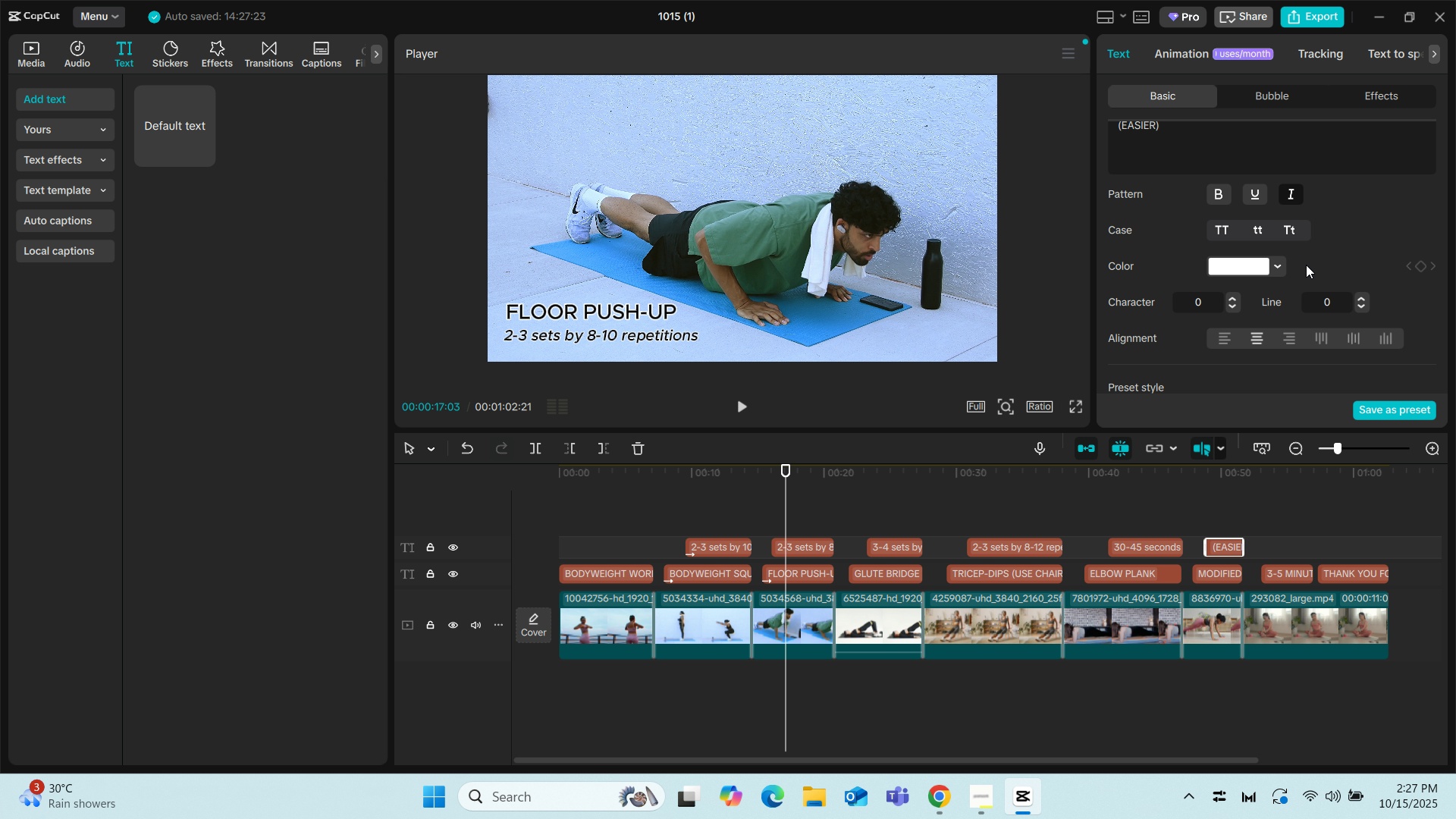 
scroll: coordinate [1306, 265], scroll_direction: up, amount: 2.0
 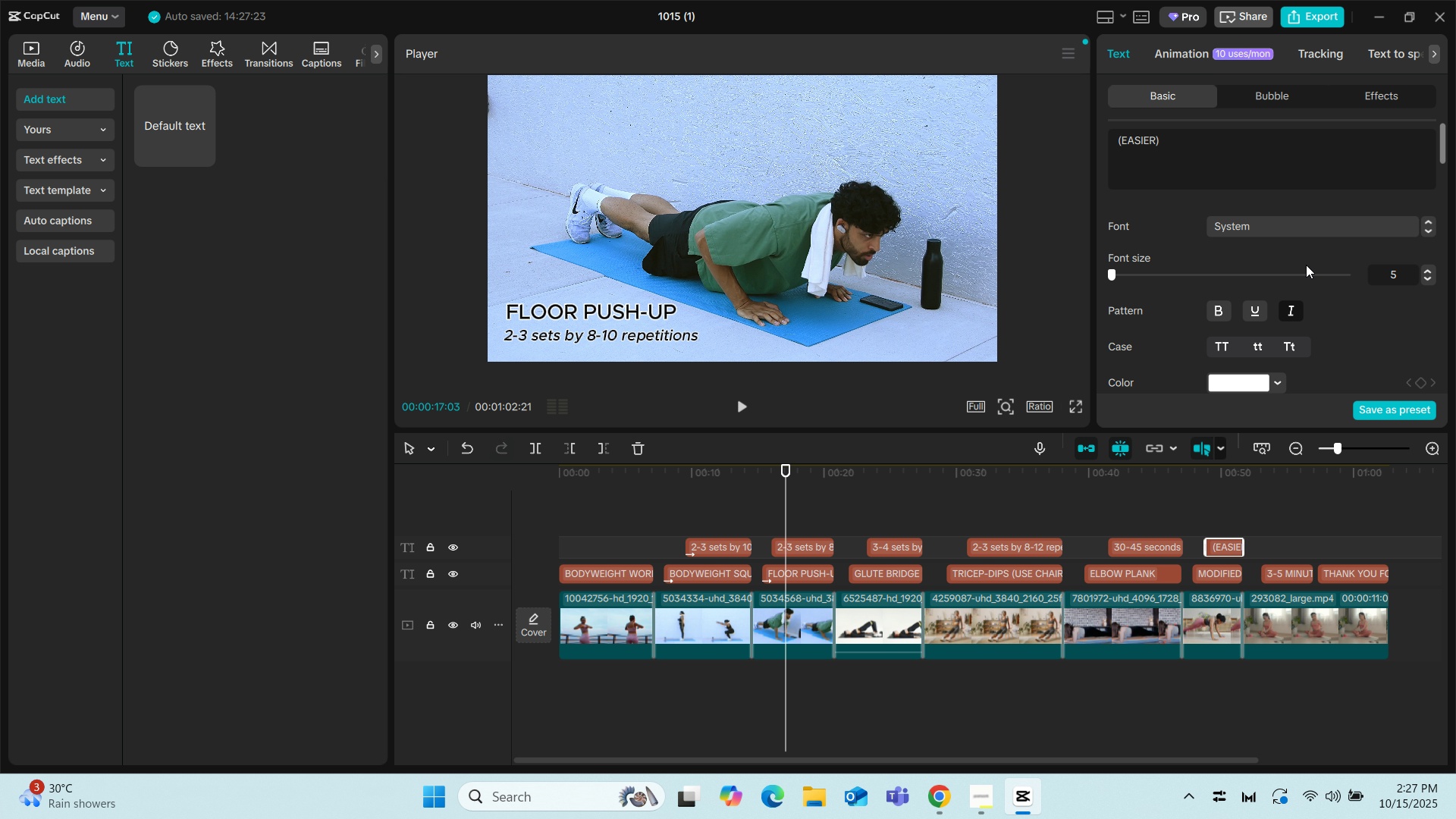 
scroll: coordinate [1306, 265], scroll_direction: down, amount: 5.0
 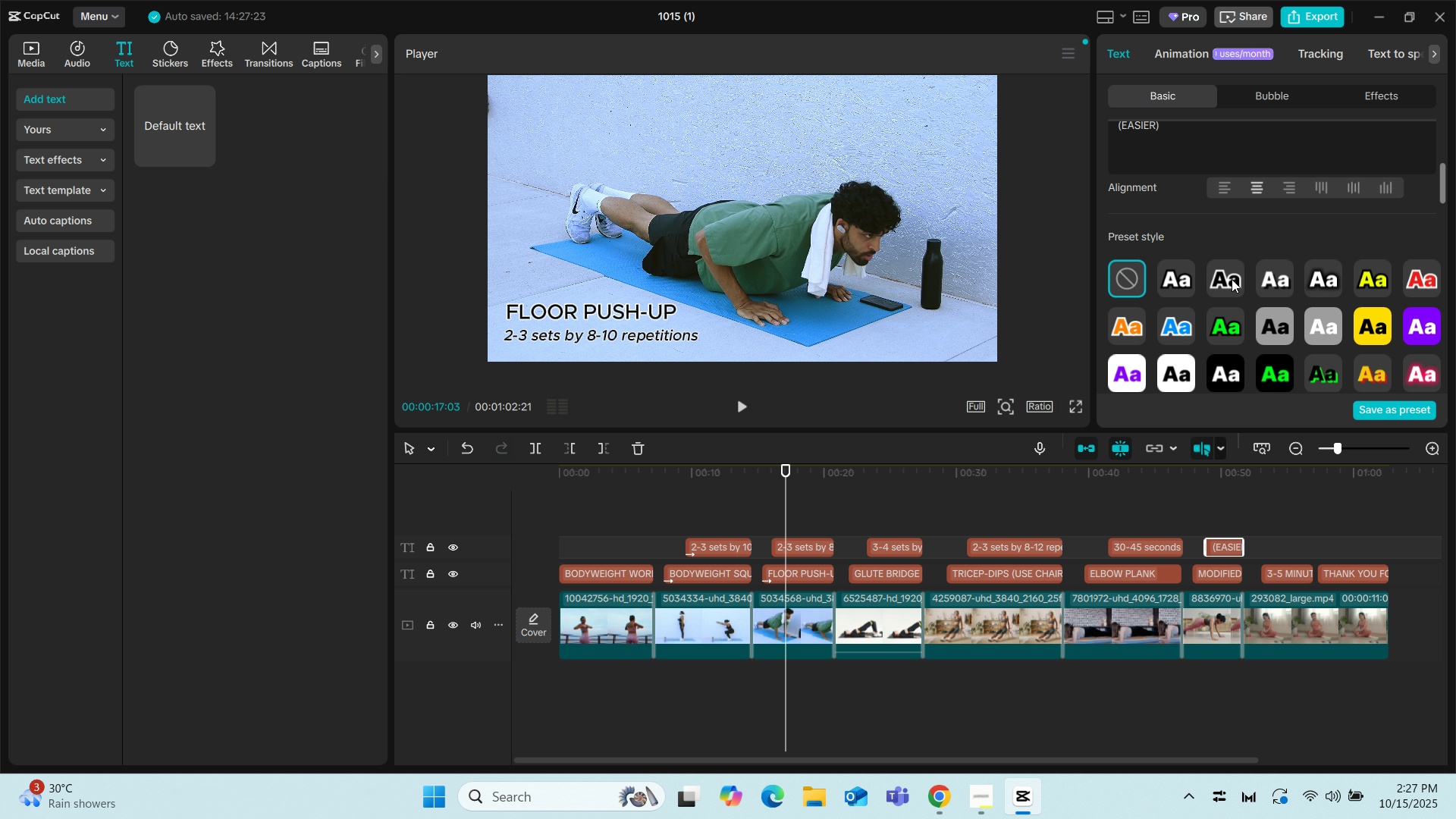 
left_click([1232, 279])
 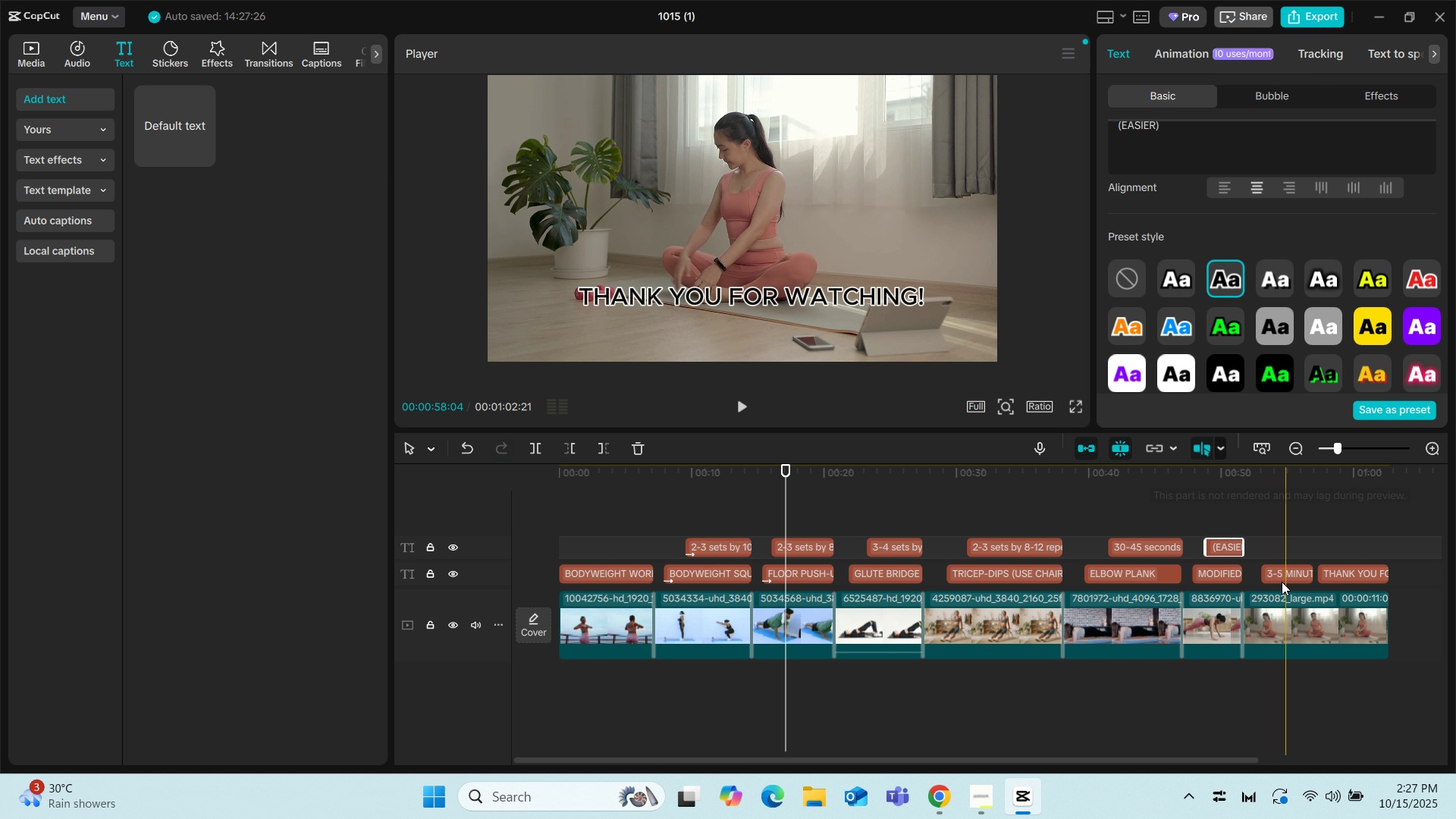 
left_click([1281, 581])
 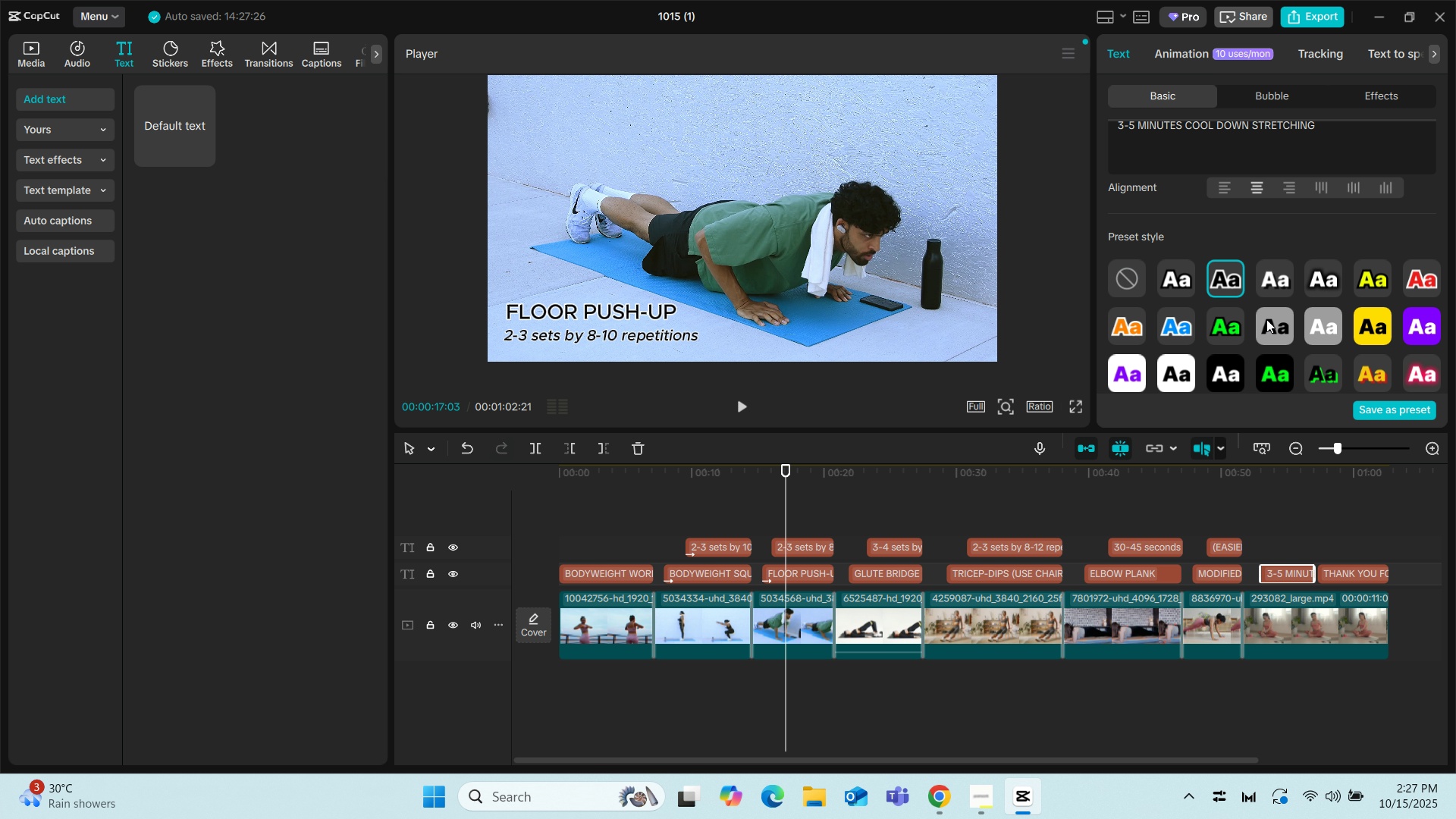 
scroll: coordinate [1268, 319], scroll_direction: up, amount: 2.0
 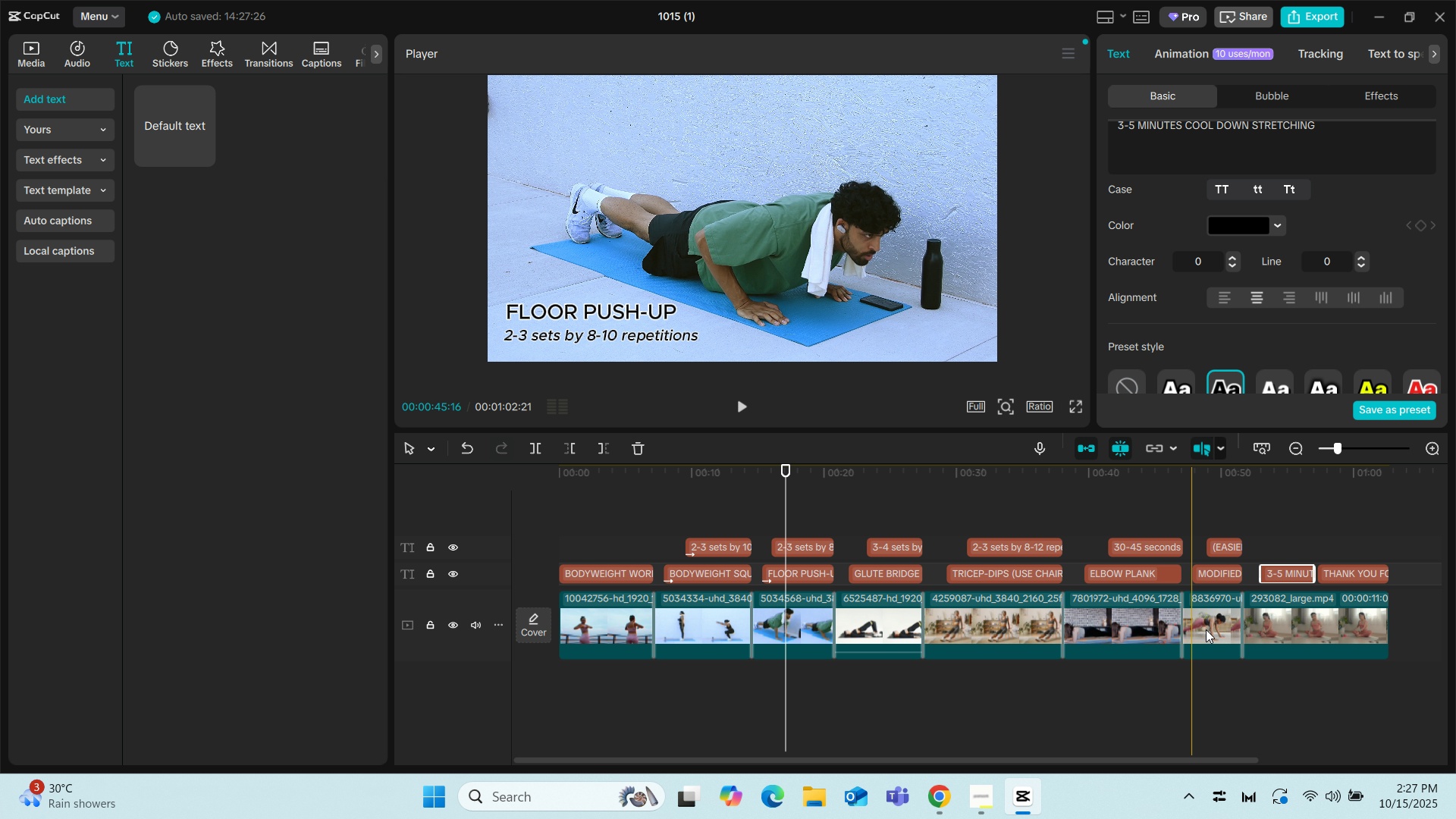 
left_click([1261, 490])
 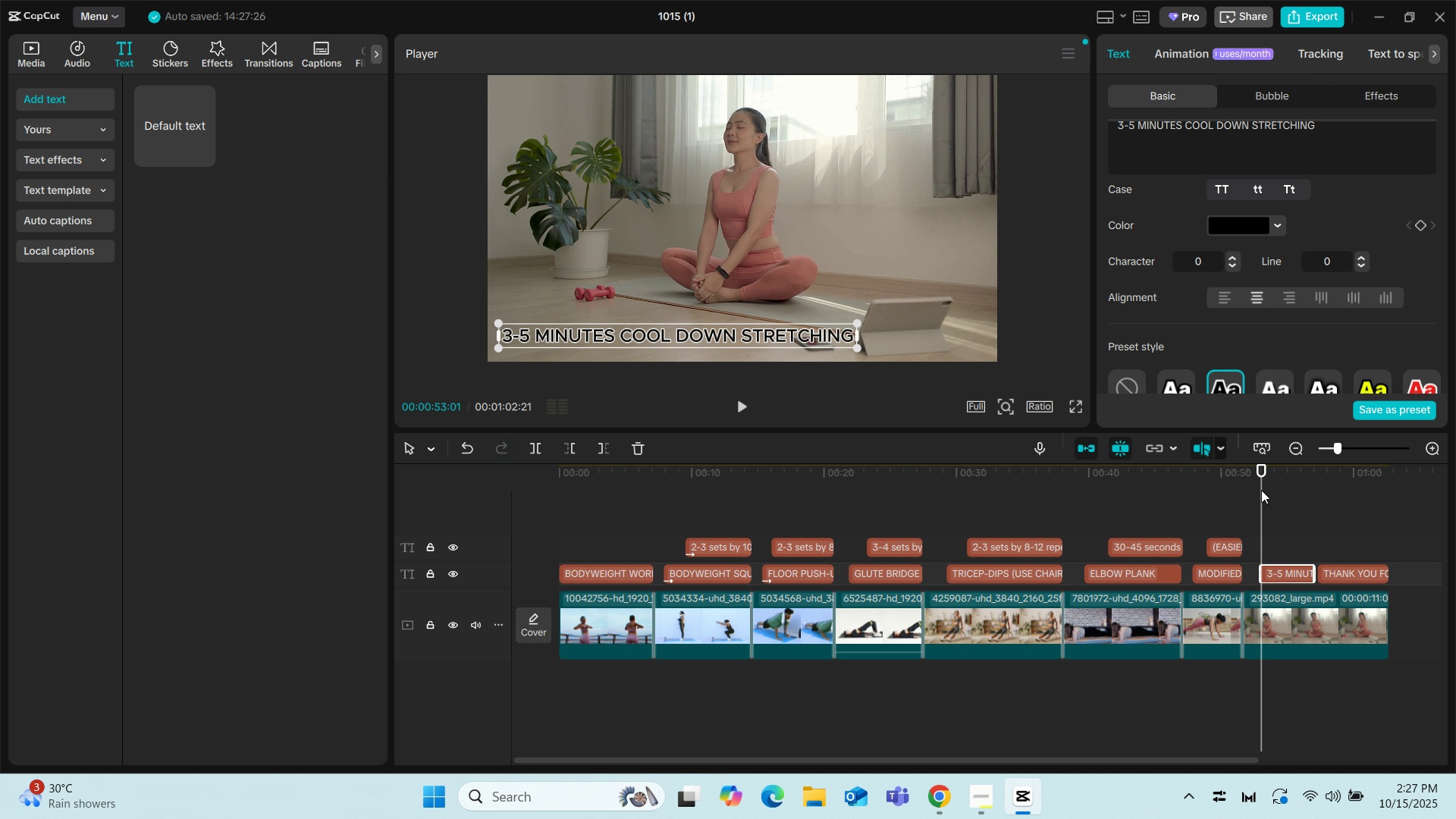 
wait(5.95)
 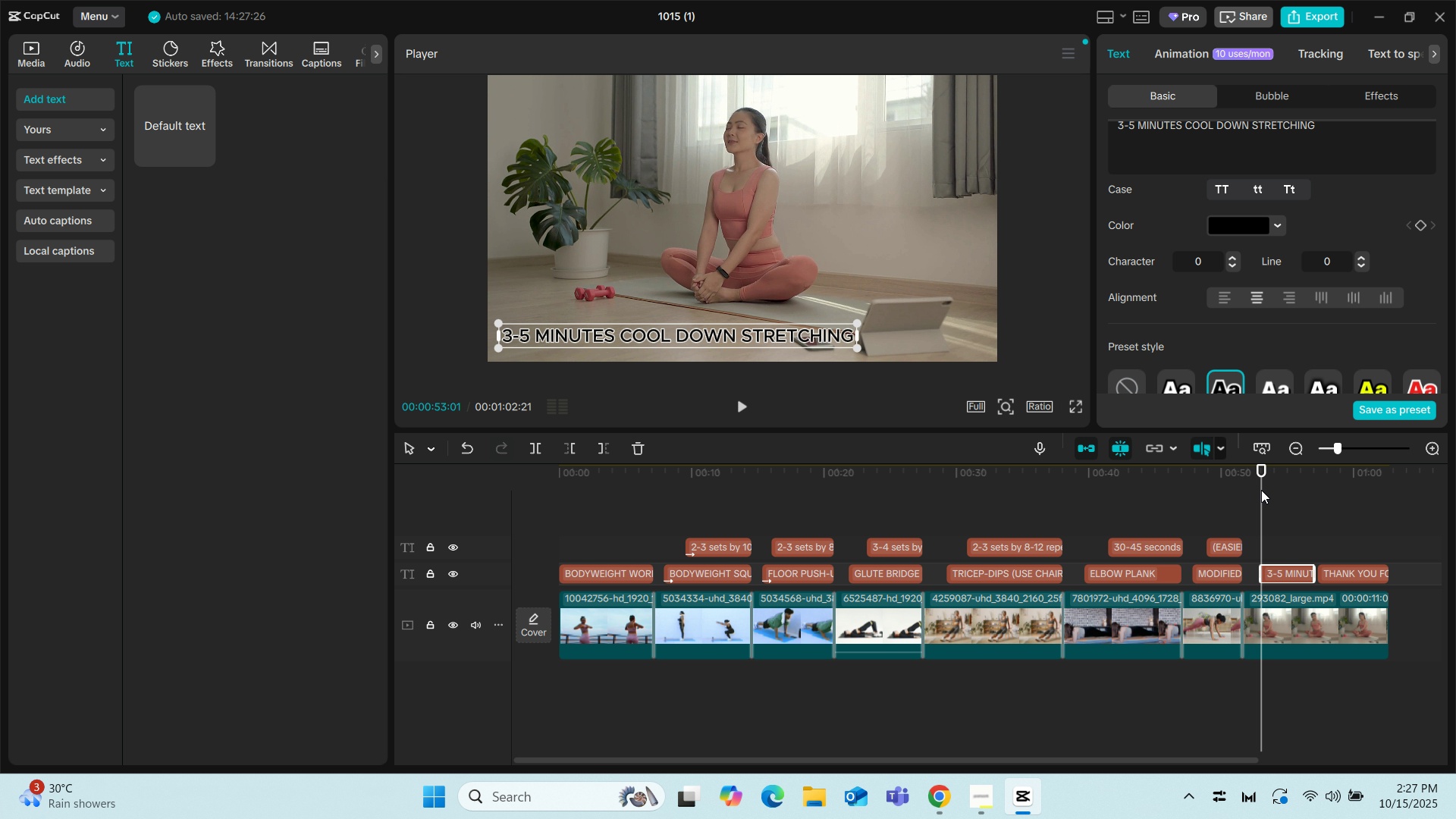 
left_click([1354, 572])
 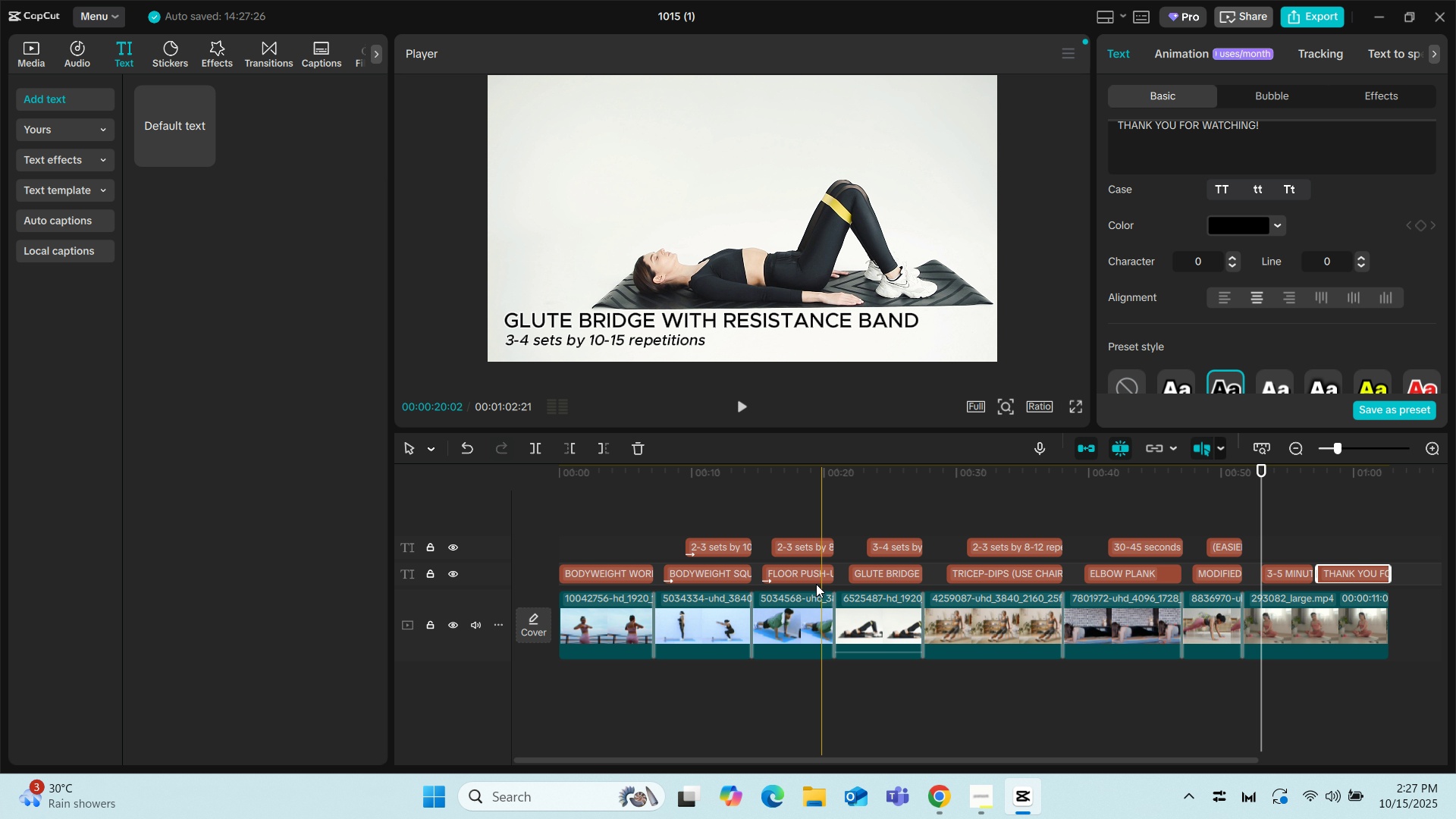 
left_click([638, 513])
 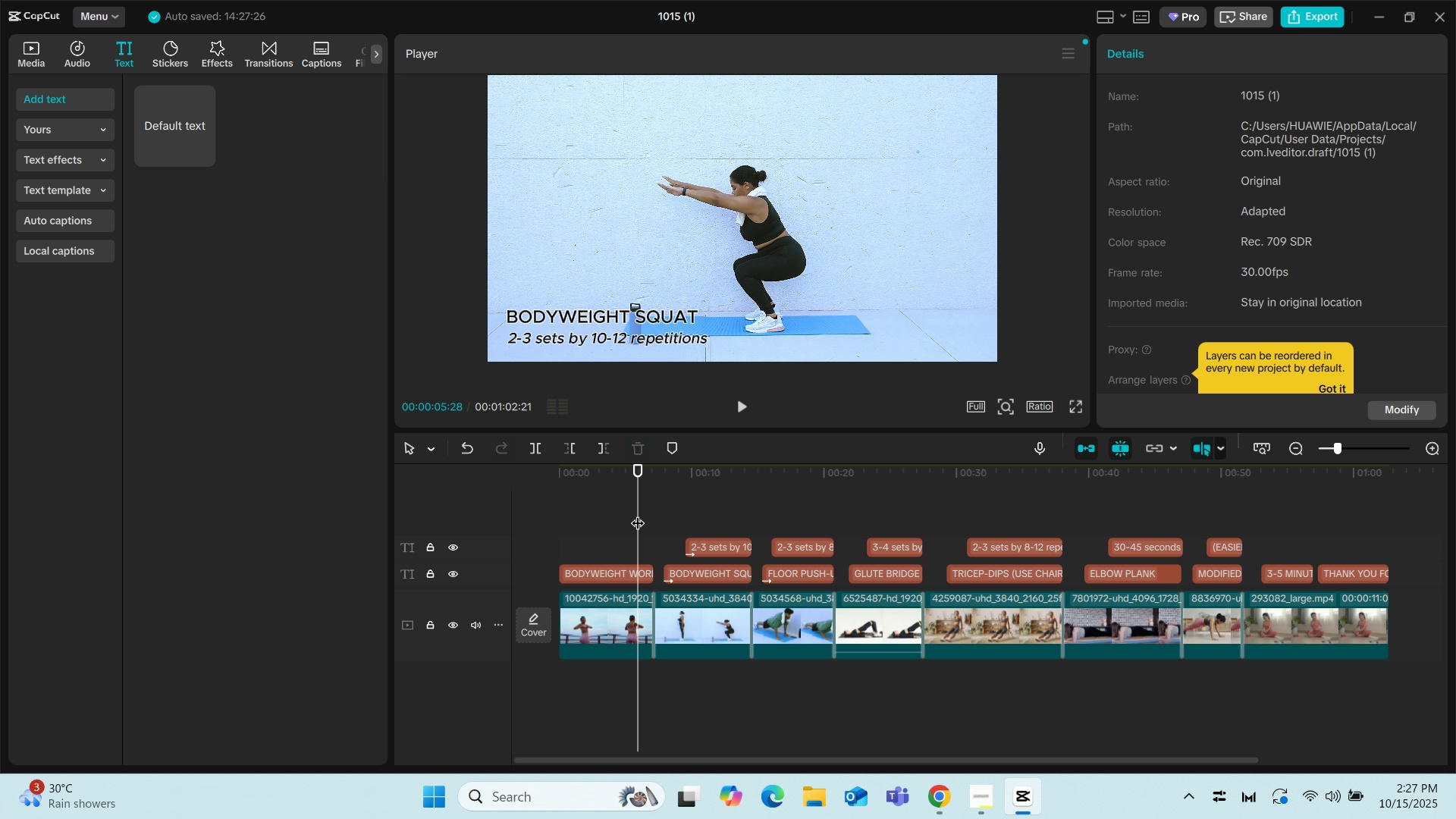 
key(Space)
 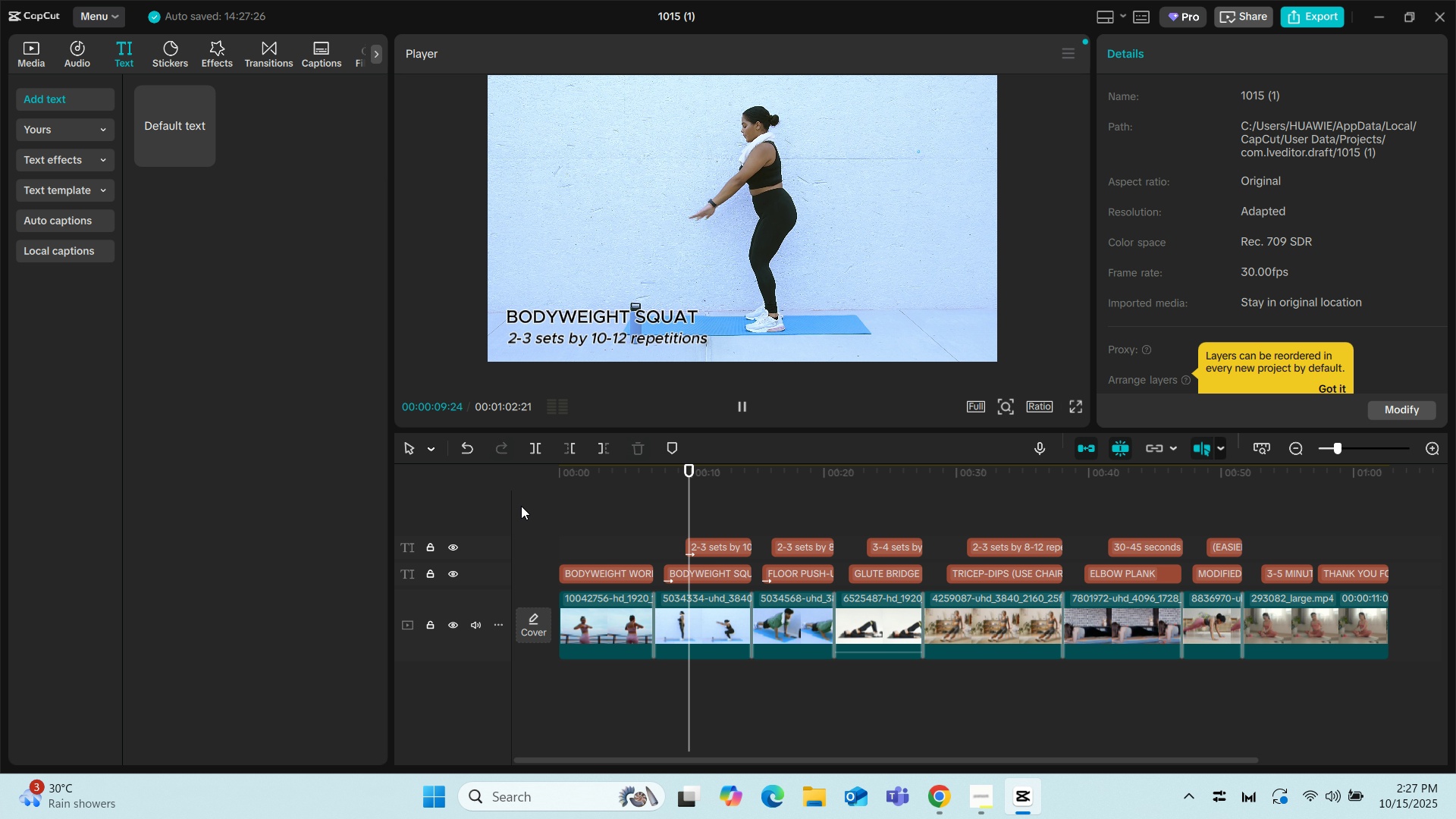 
wait(6.5)
 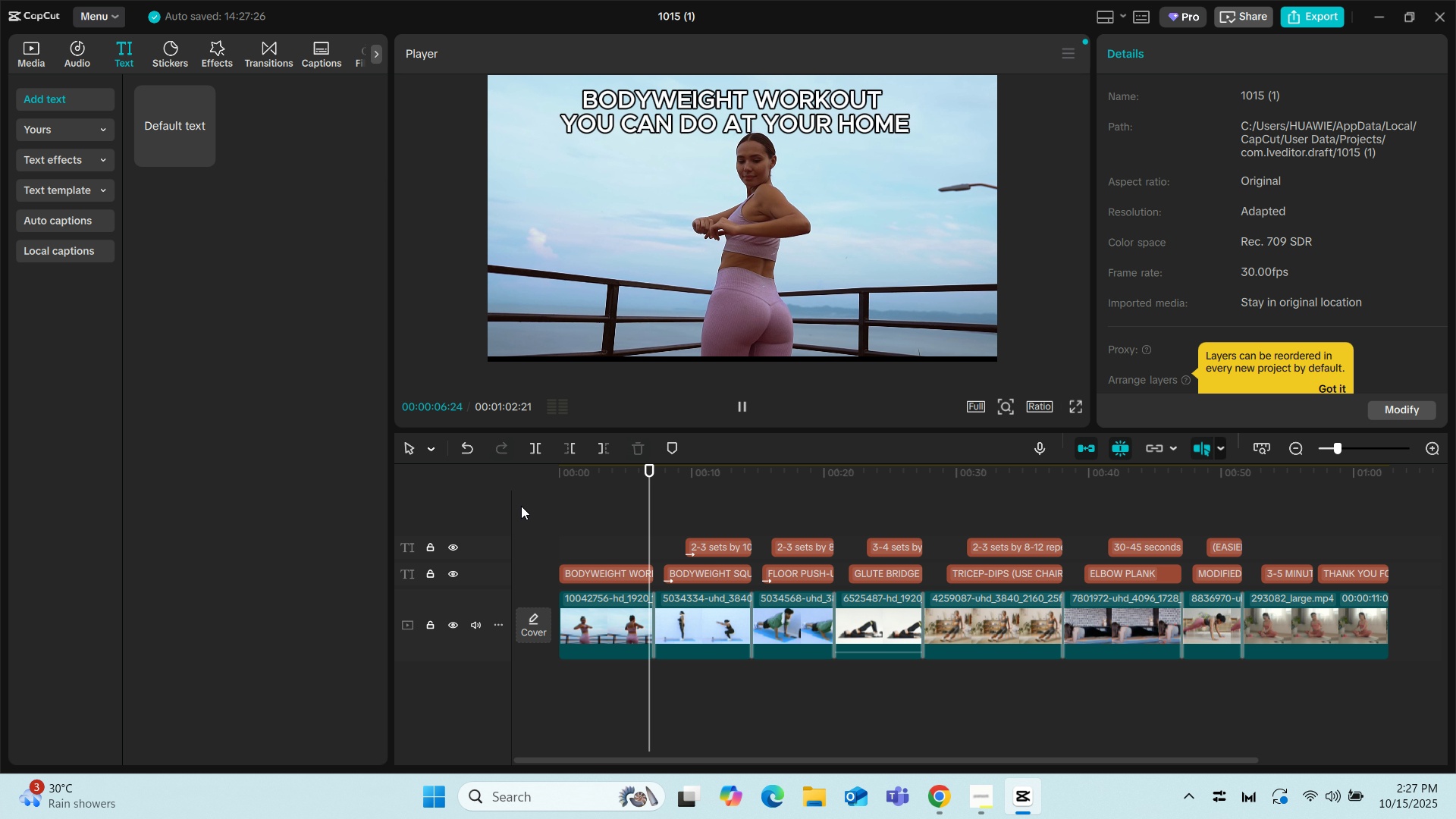 
key(Space)
 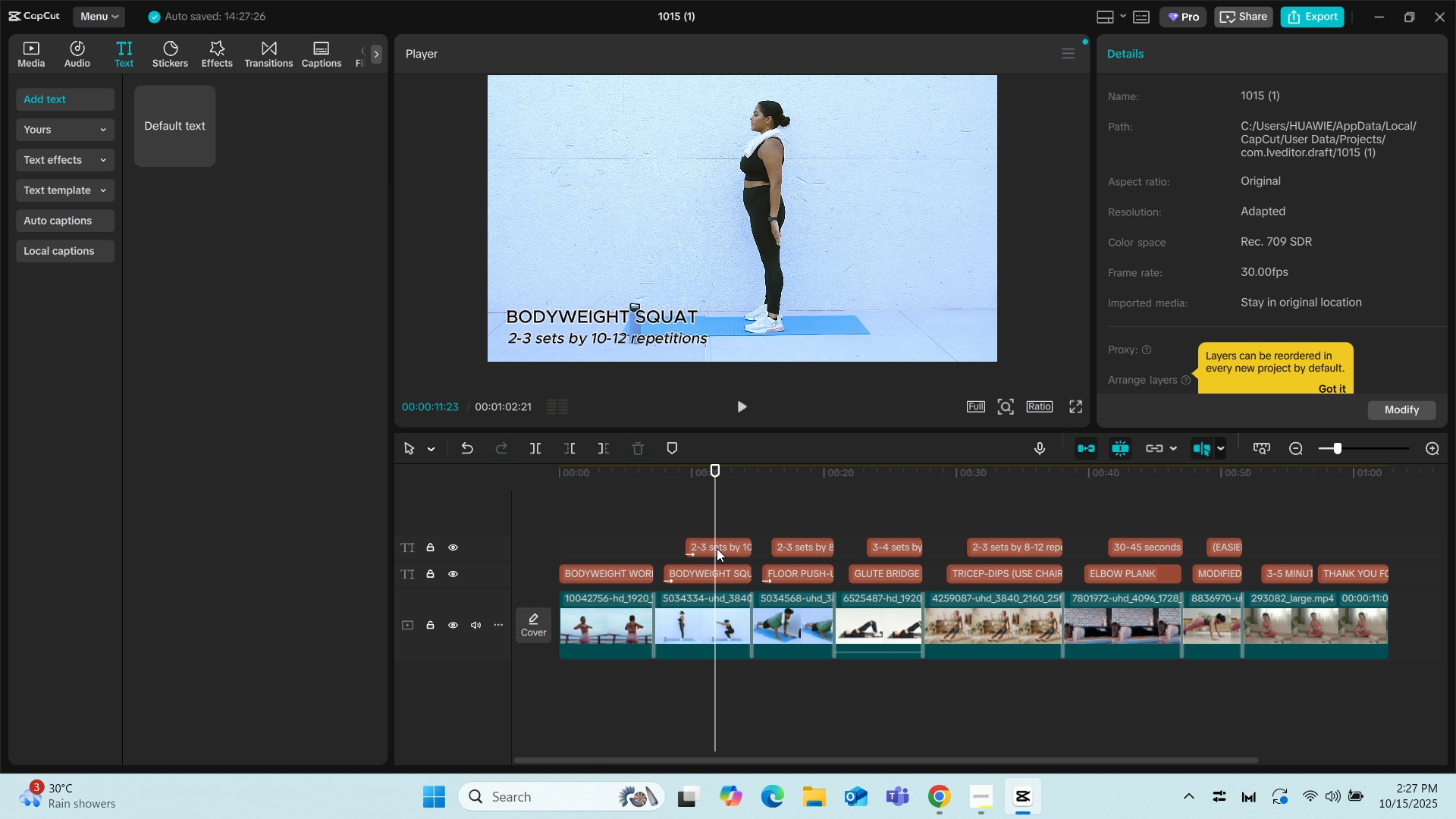 
left_click([718, 544])
 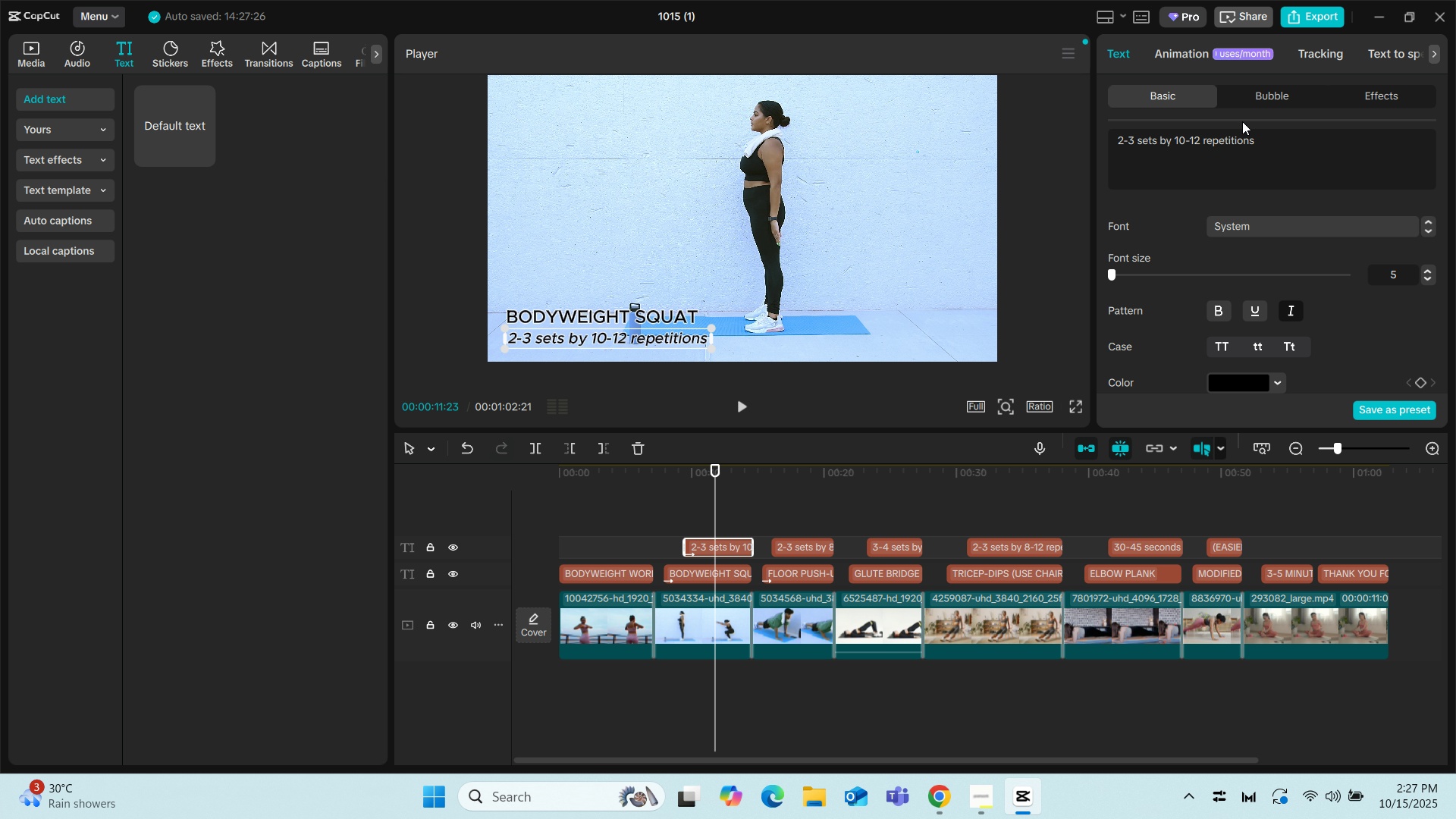 
left_click([1193, 51])
 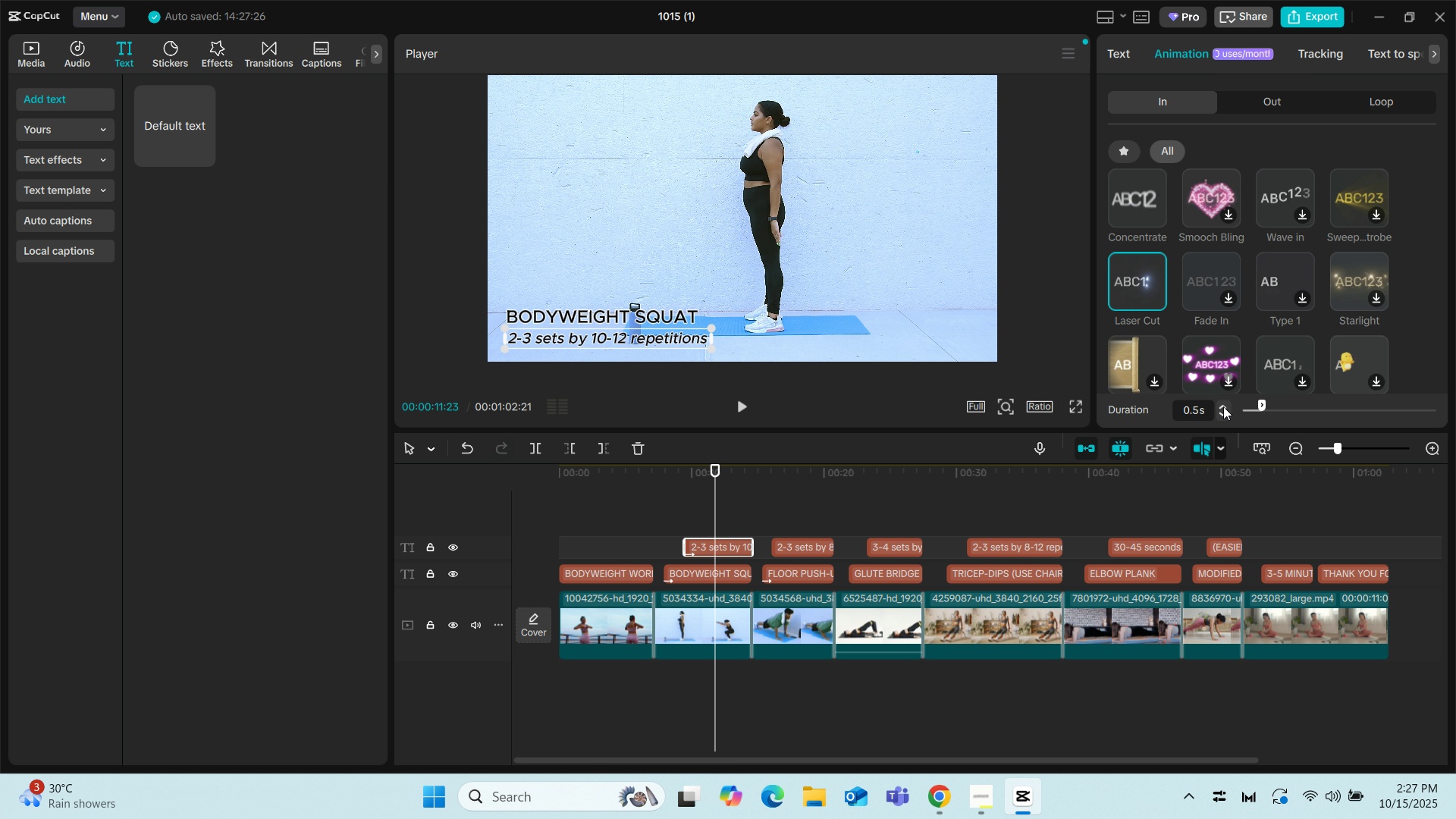 
triple_click([1223, 406])
 